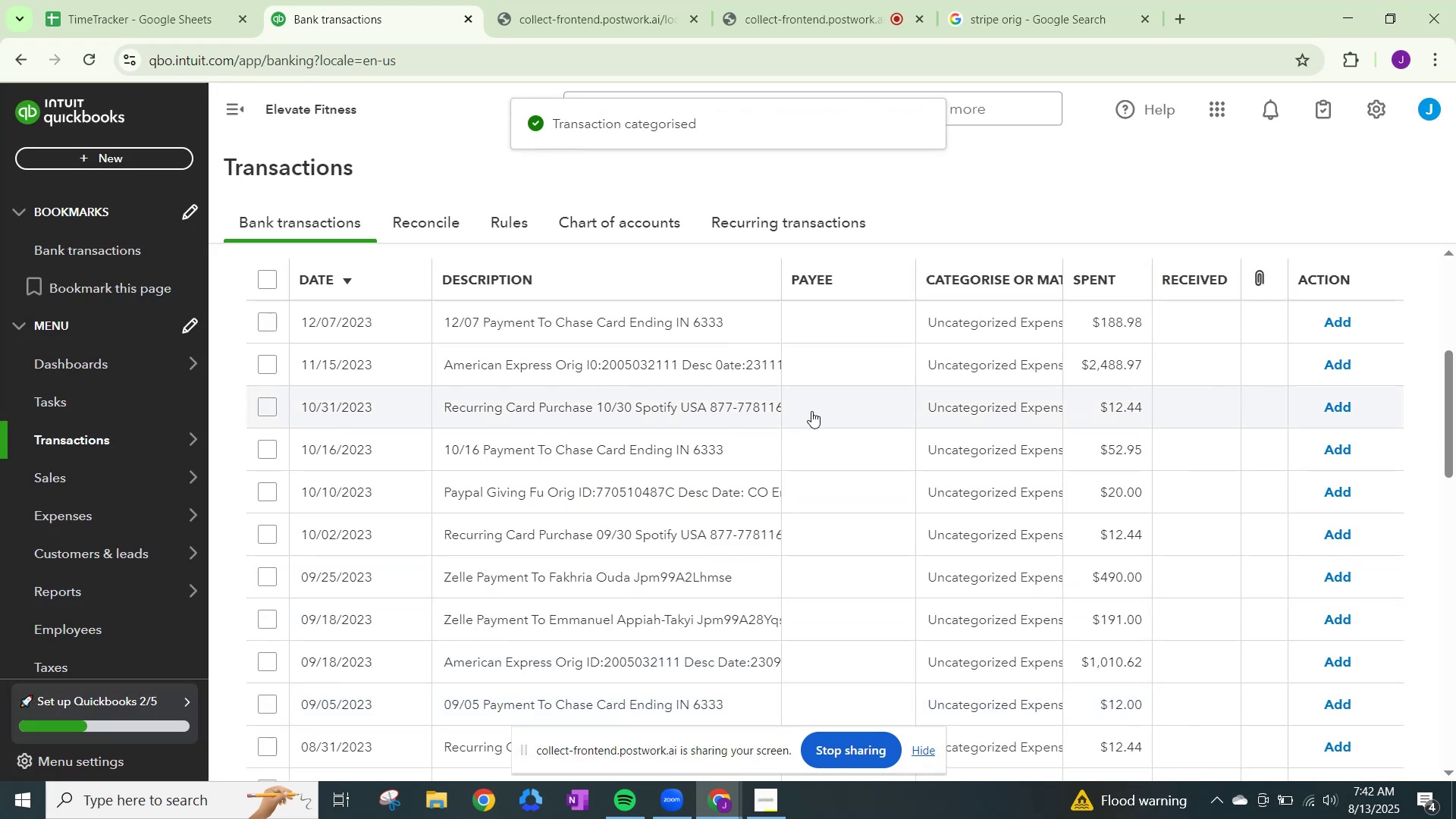 
left_click([987, 354])
 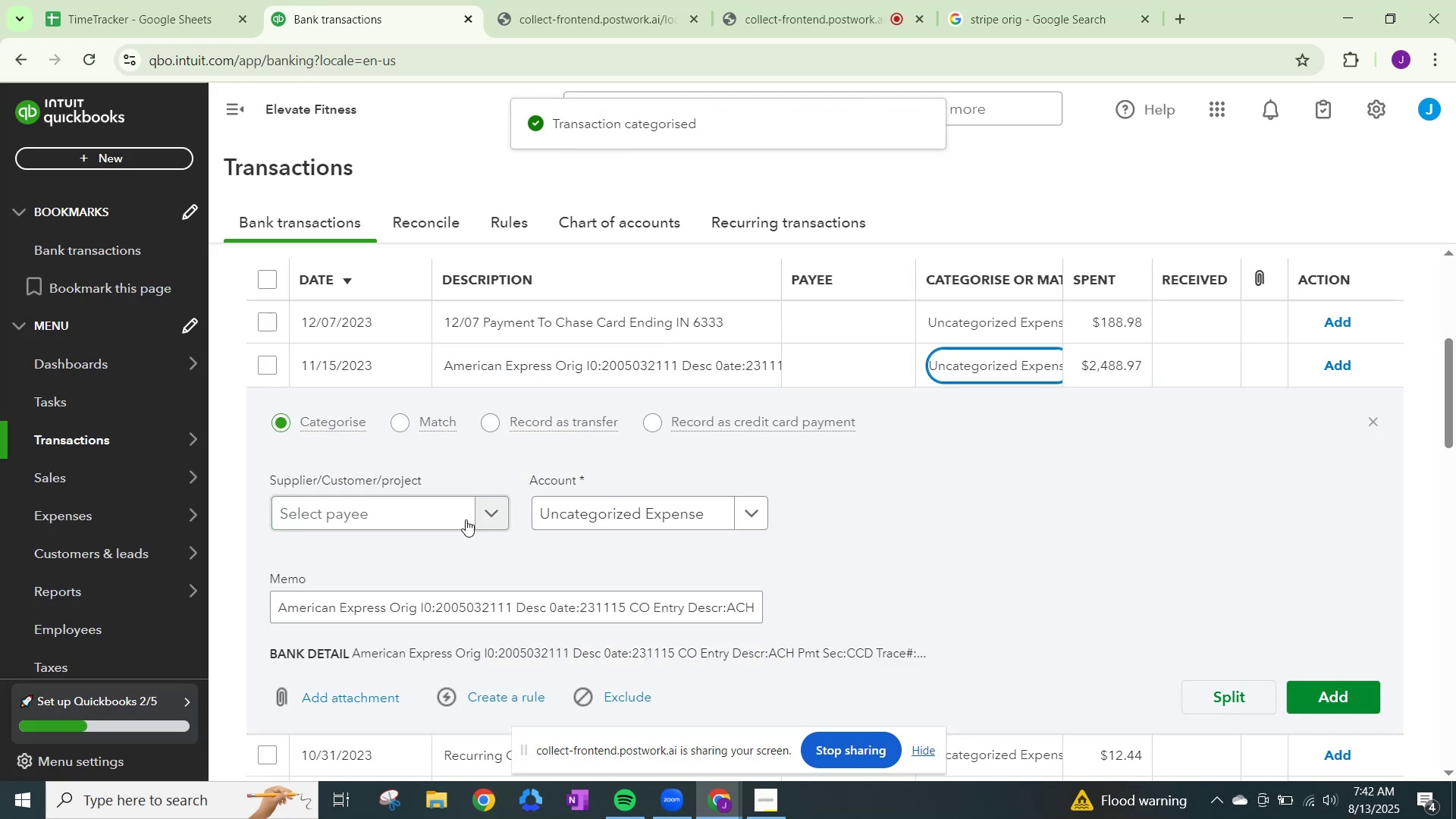 
left_click([482, 513])
 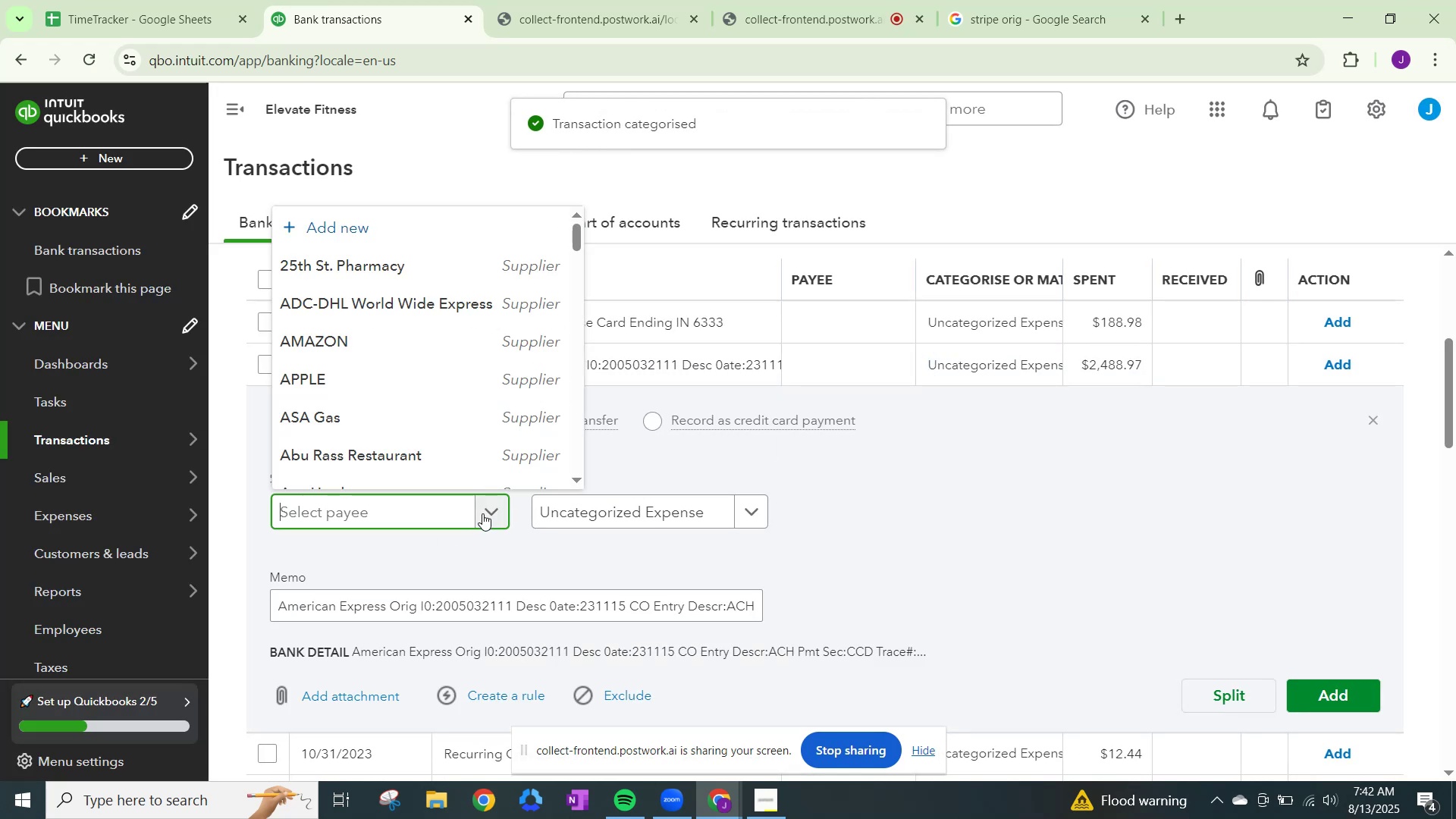 
type(american)
 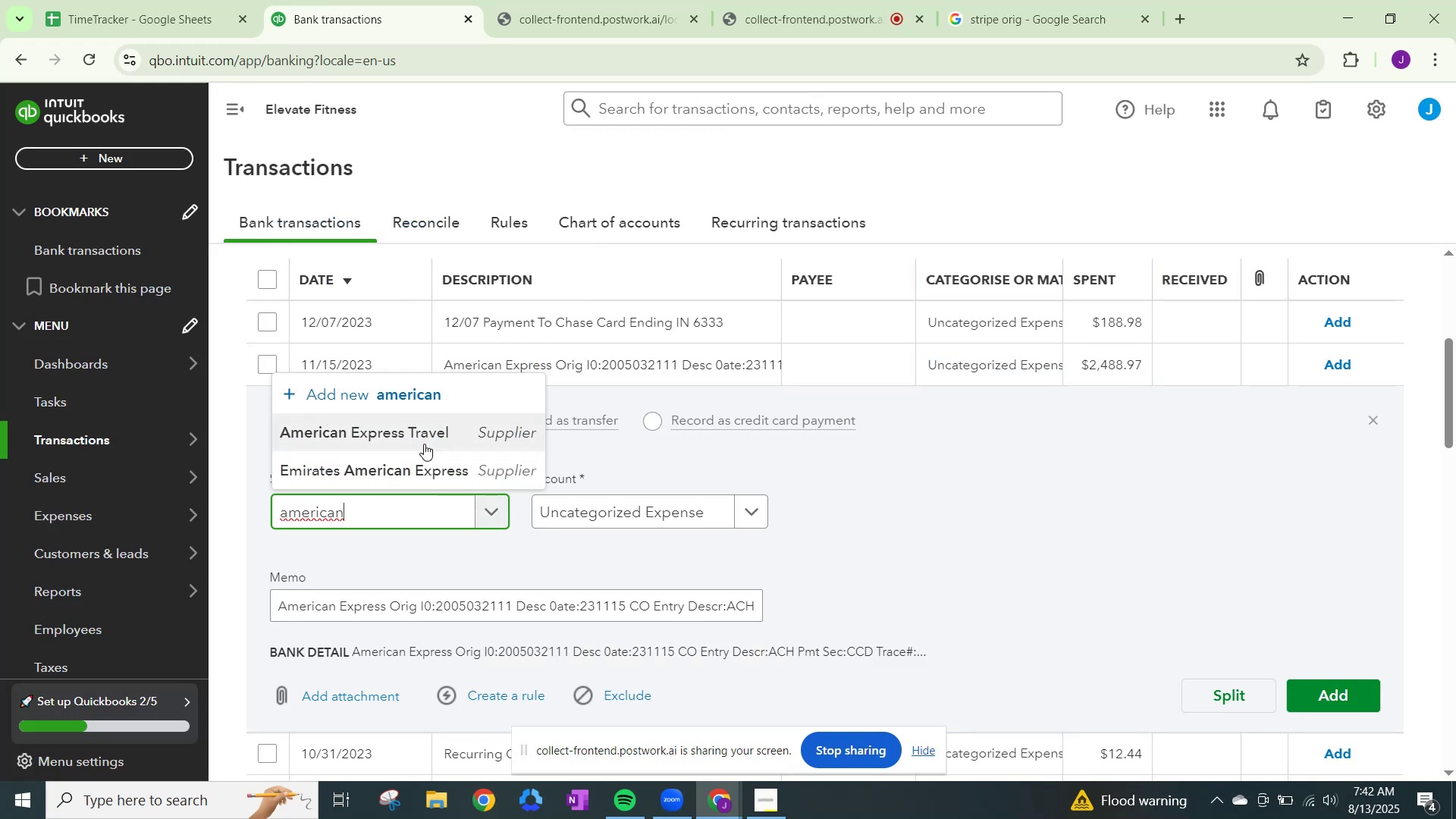 
left_click([425, 432])
 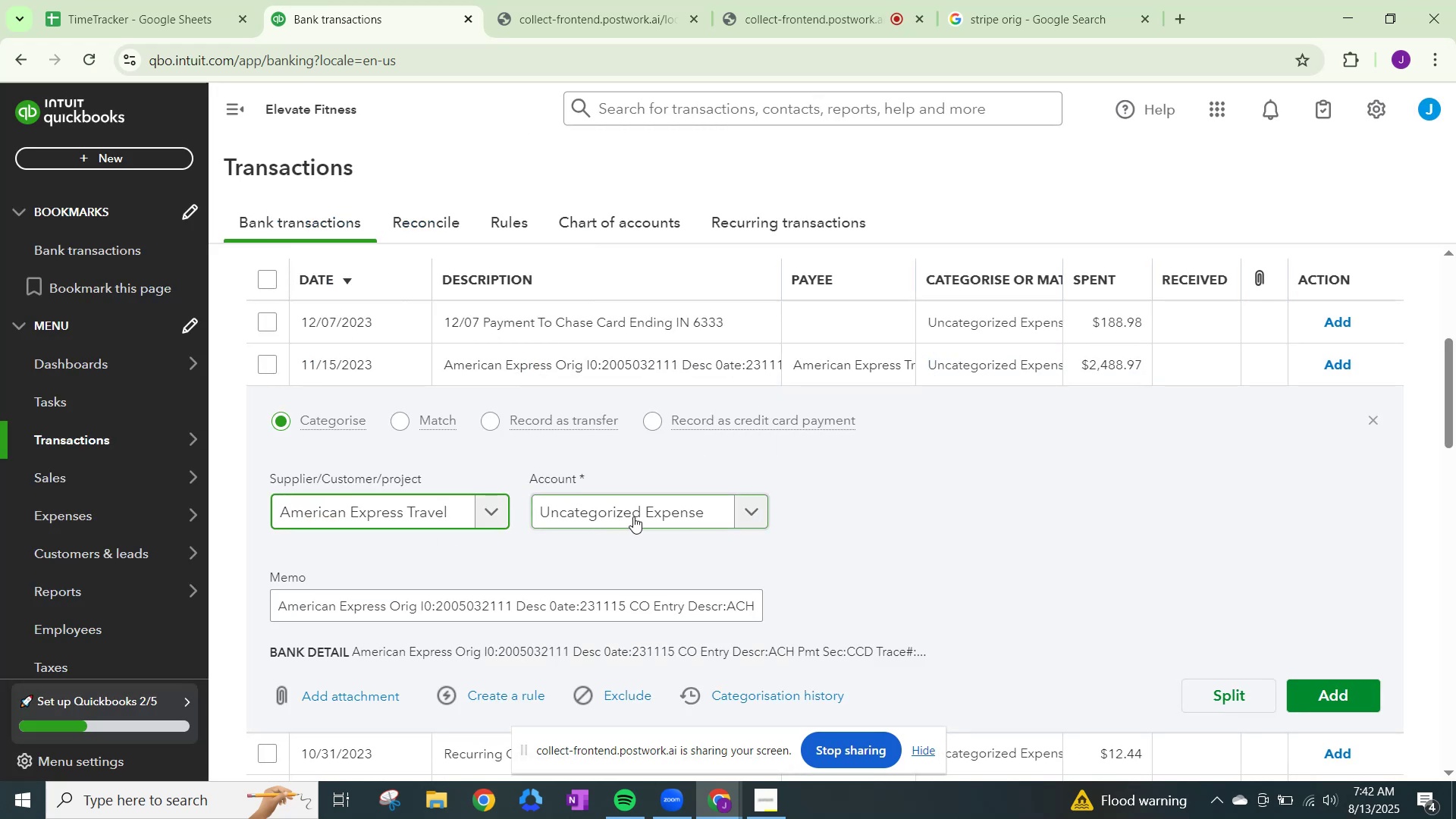 
left_click([633, 516])
 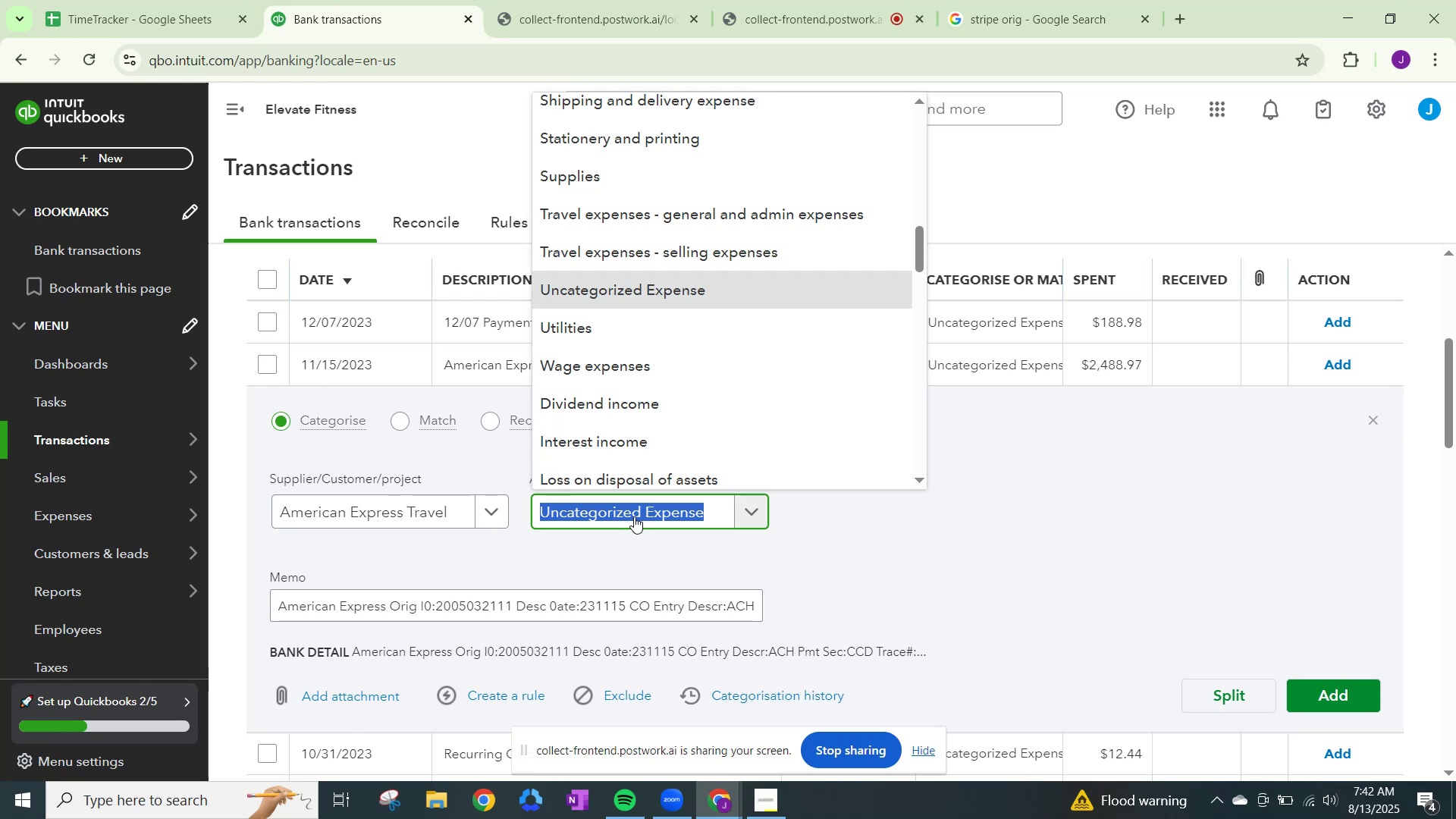 
type(travel)
 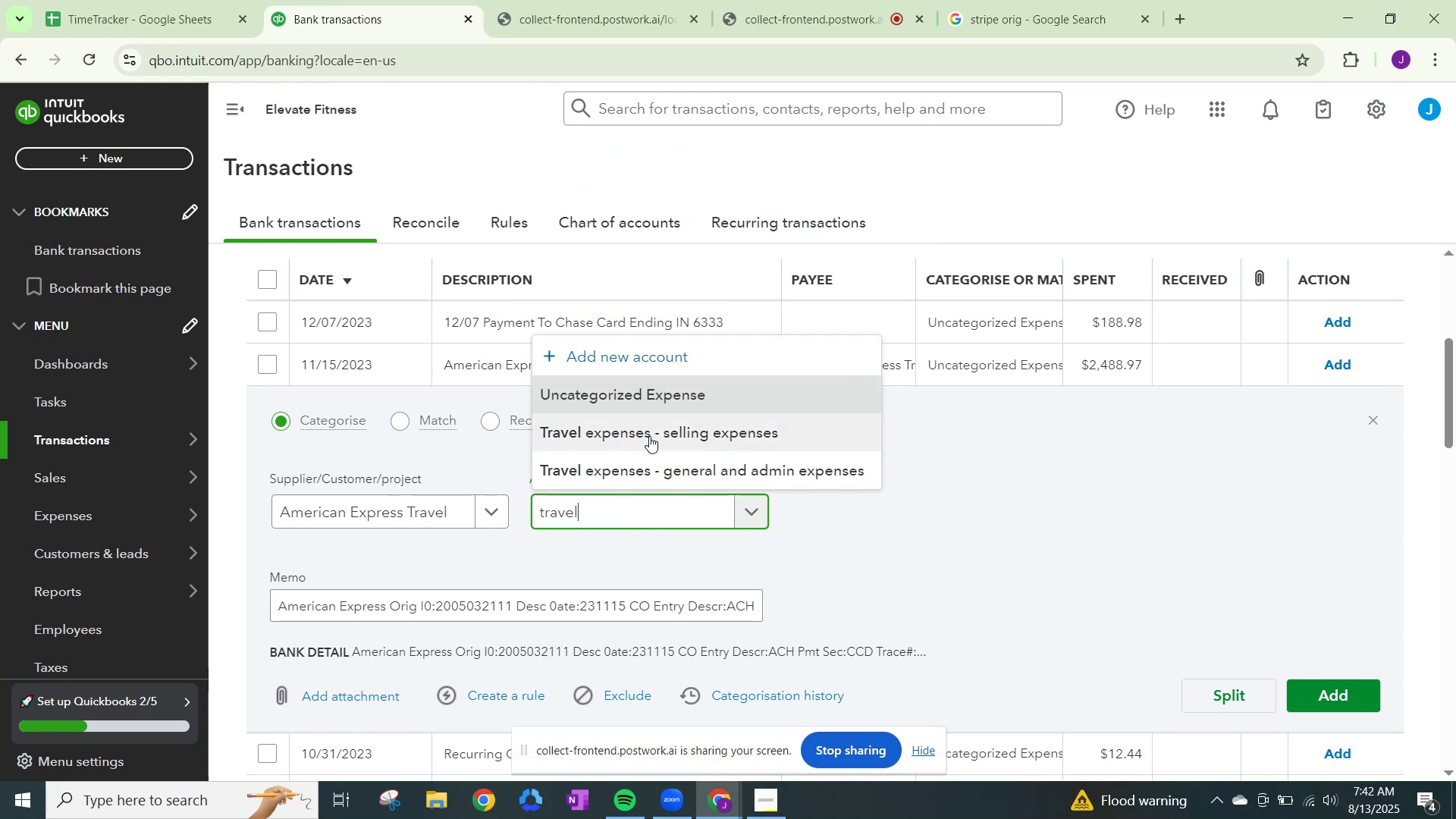 
left_click([645, 457])
 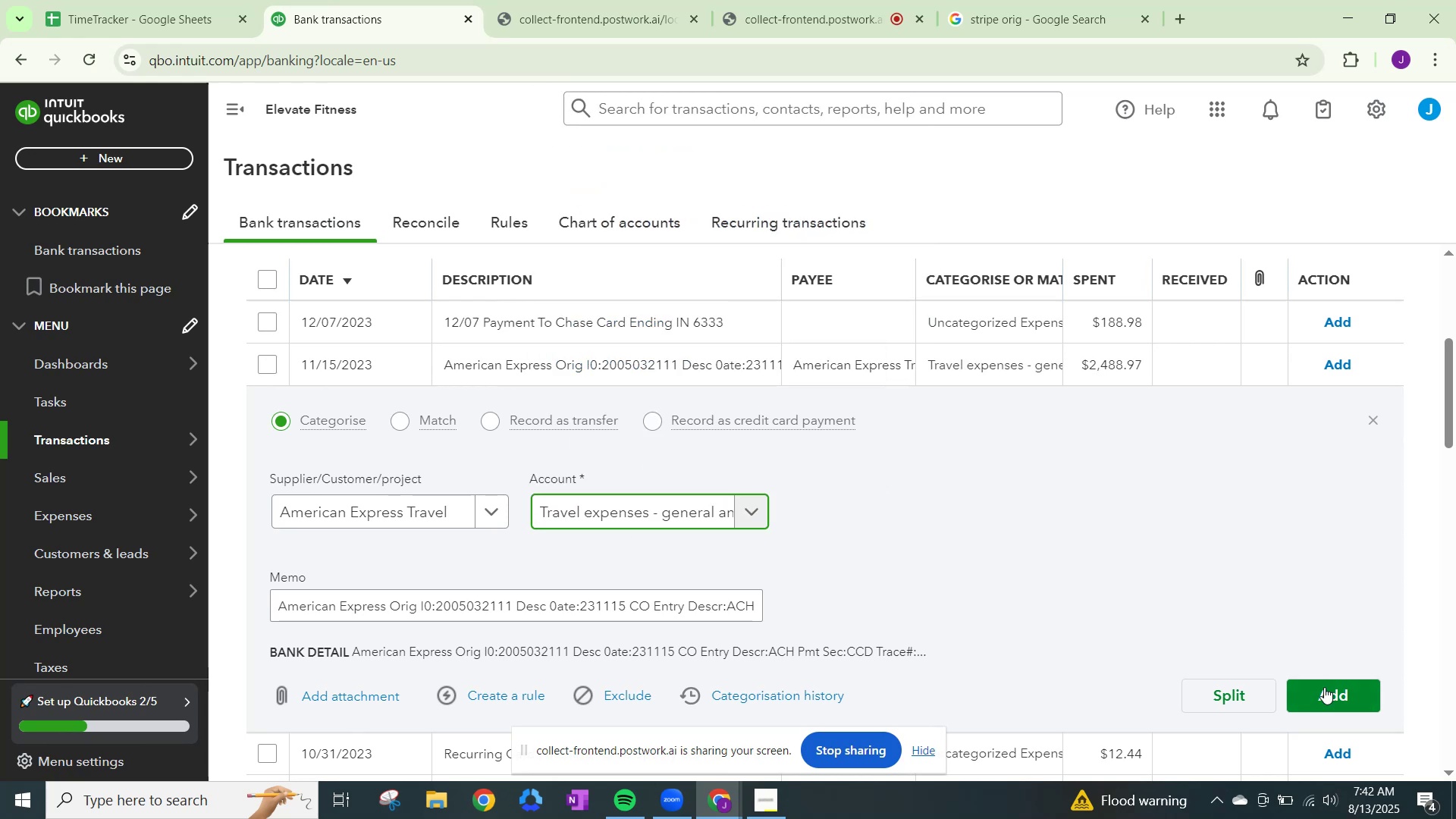 
left_click([1311, 682])
 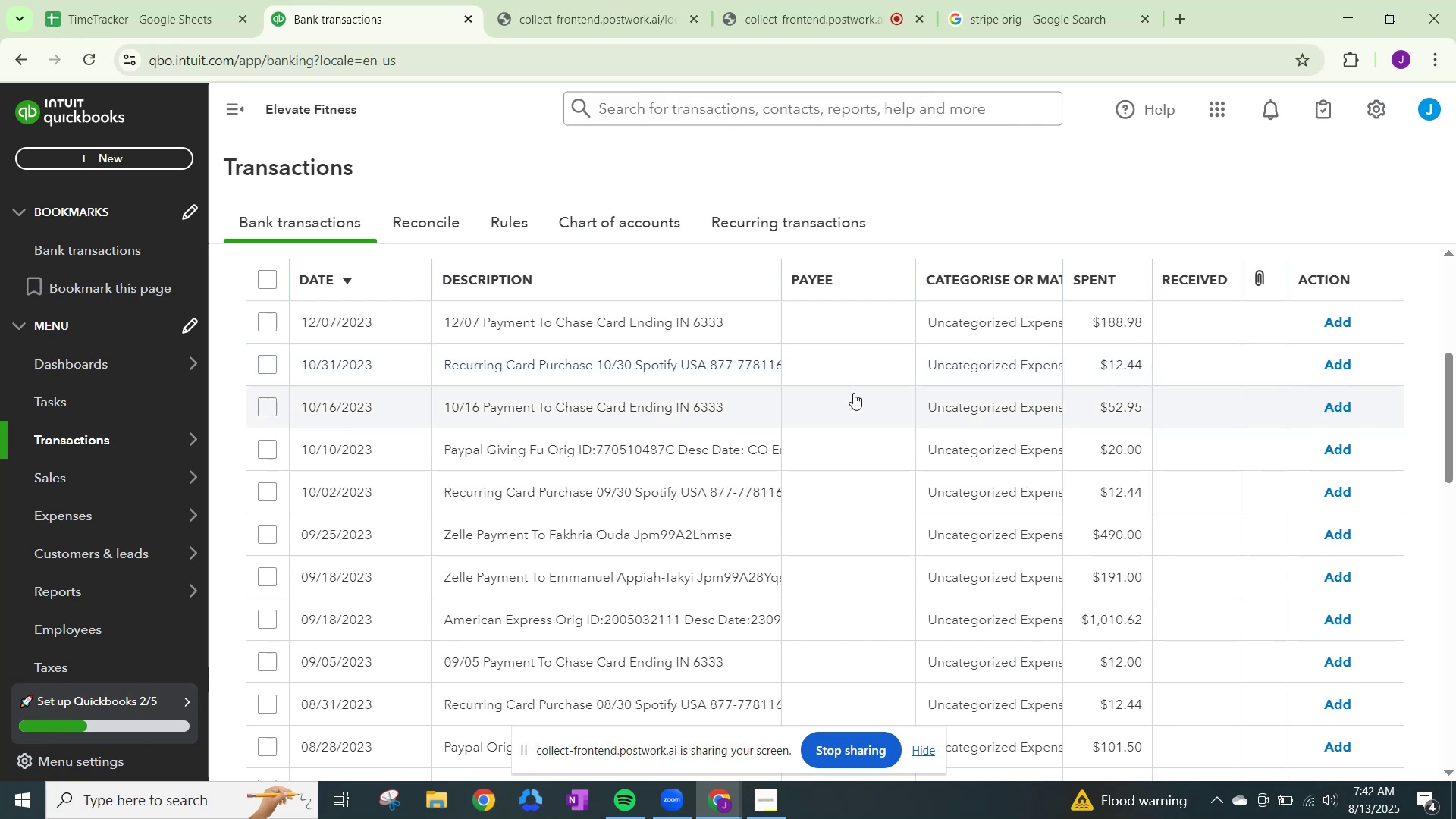 
wait(12.43)
 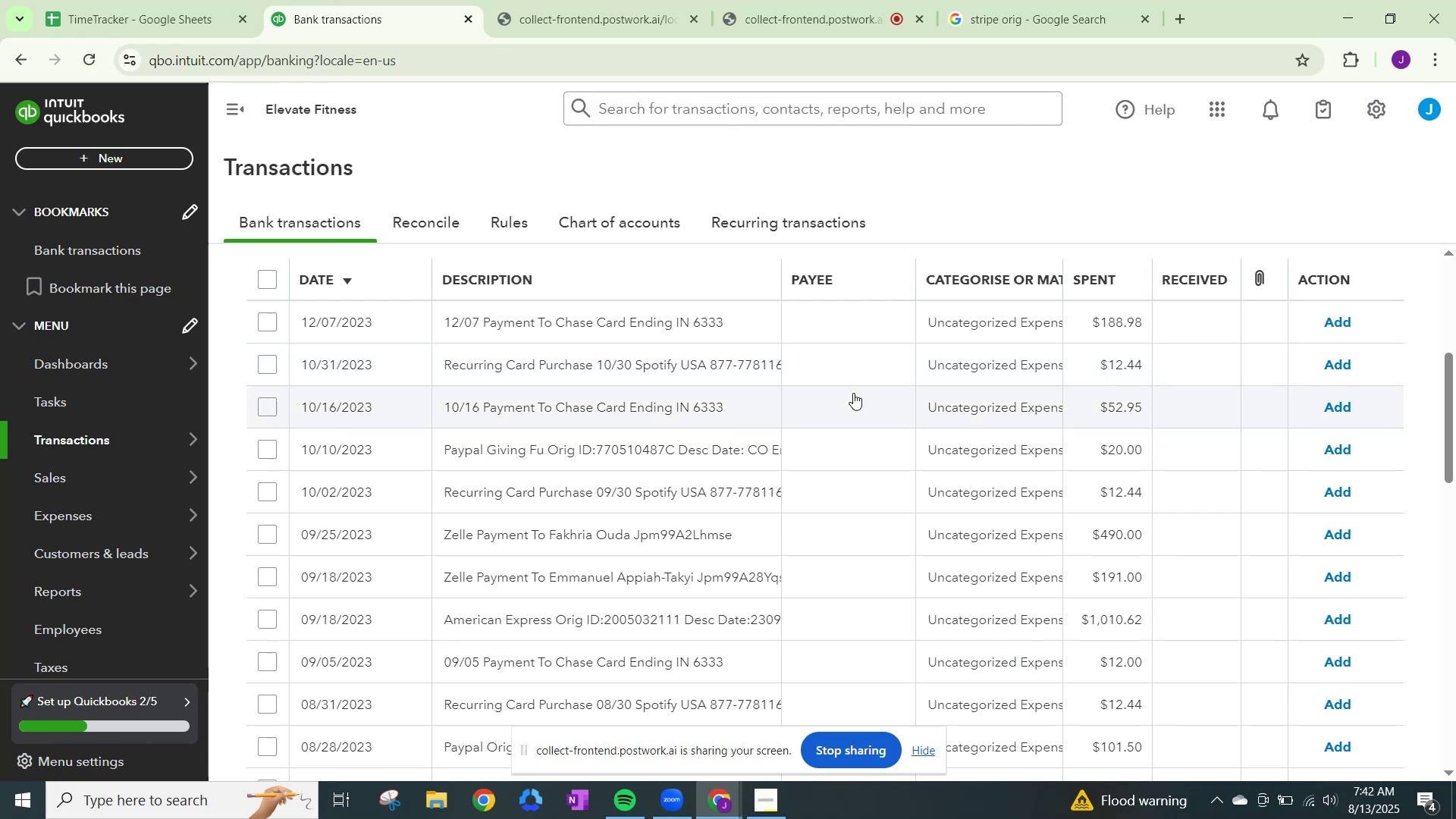 
left_click_drag(start_coordinate=[779, 259], to_coordinate=[770, 351])
 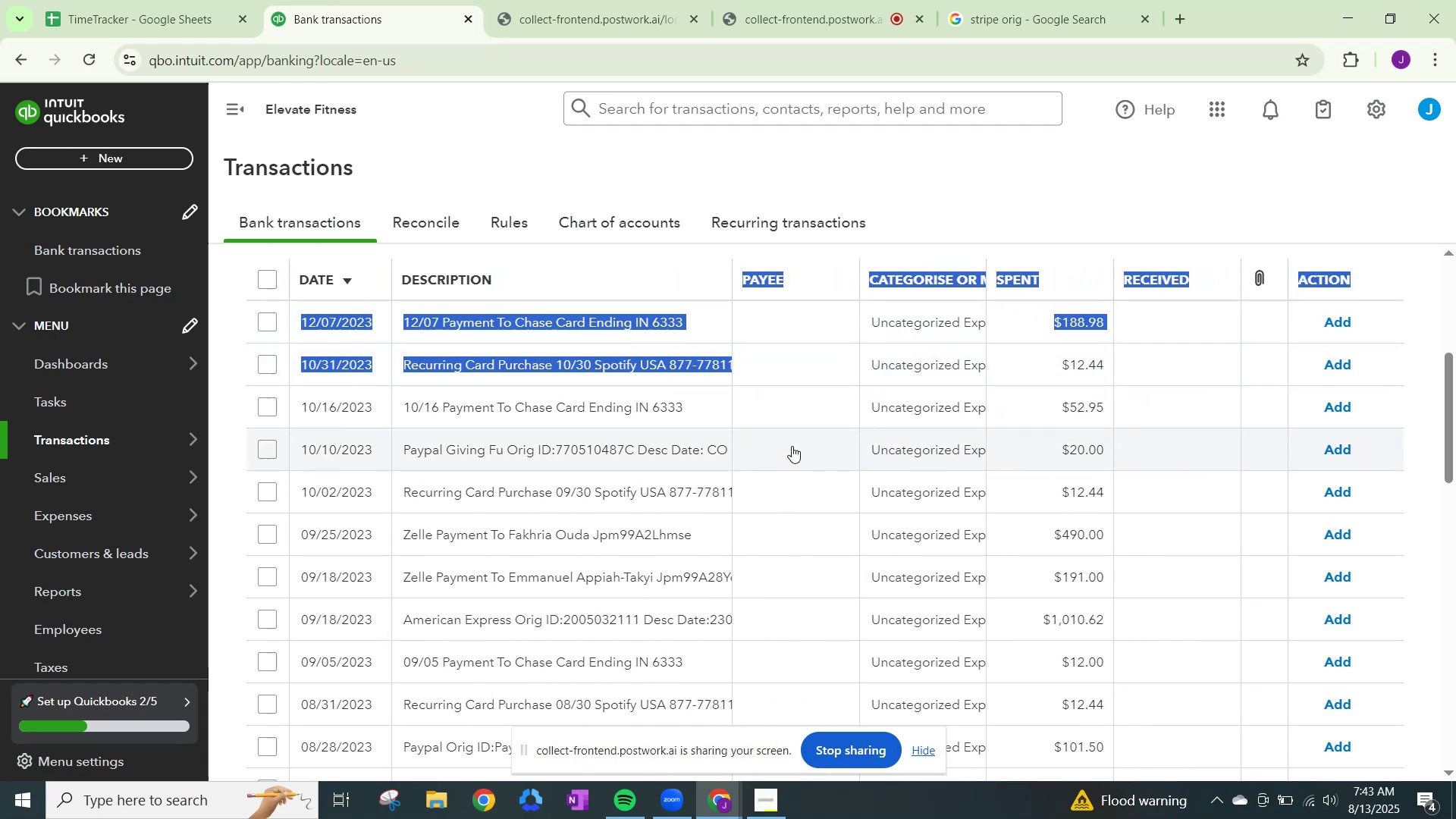 
scroll: coordinate [786, 497], scroll_direction: down, amount: 3.0
 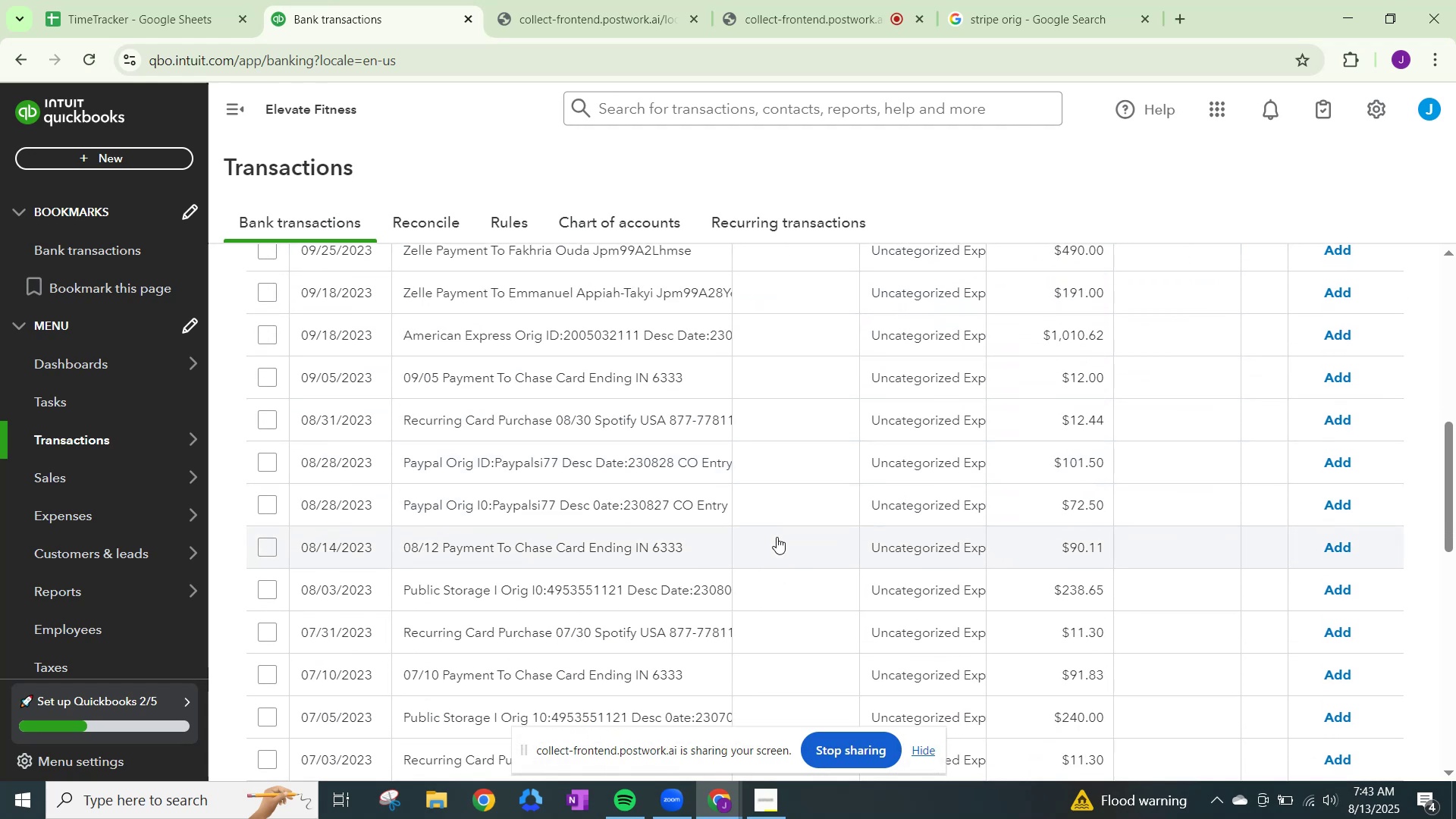 
scroll: coordinate [731, 295], scroll_direction: up, amount: 4.0
 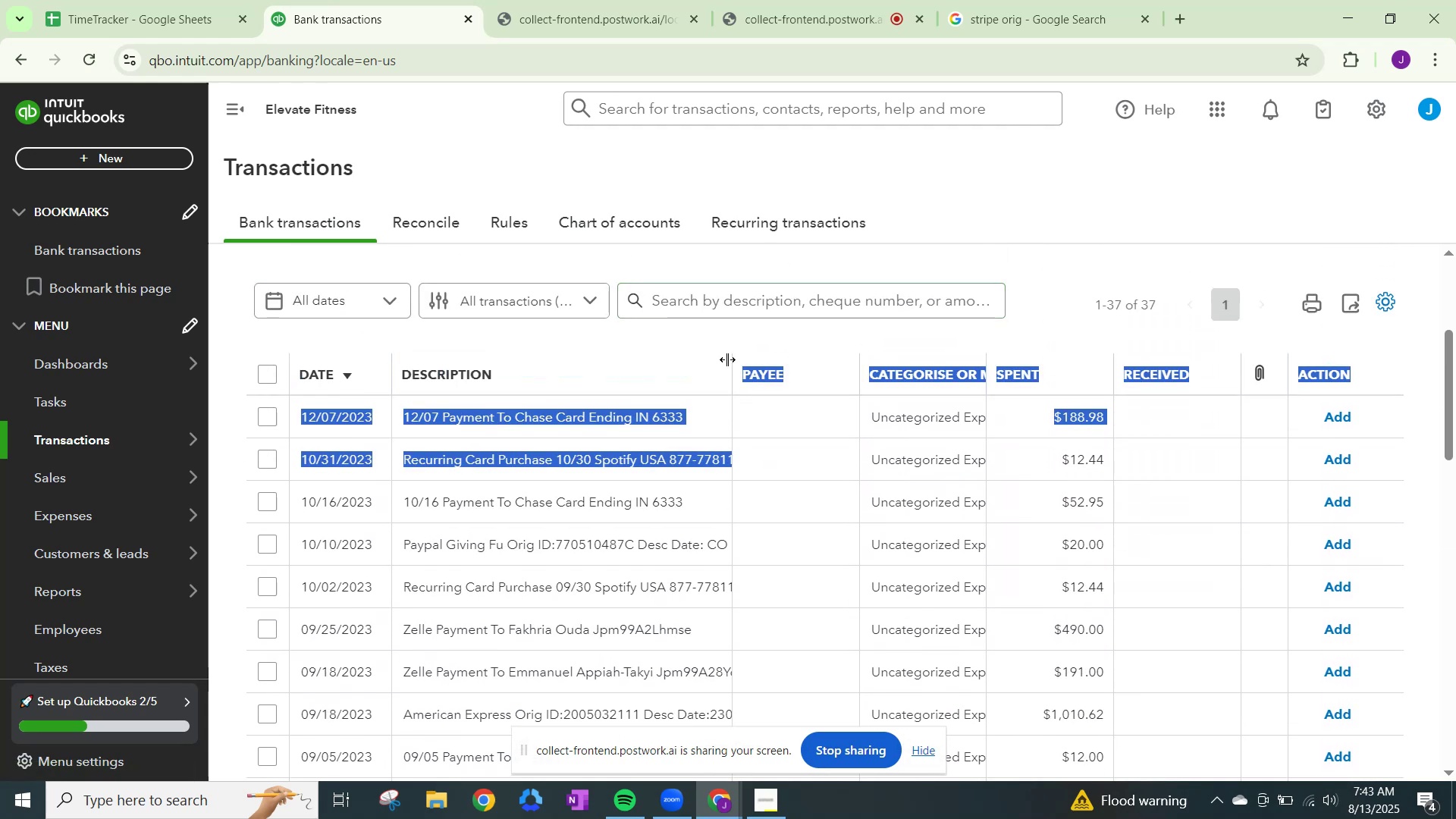 
left_click_drag(start_coordinate=[728, 362], to_coordinate=[740, 367])
 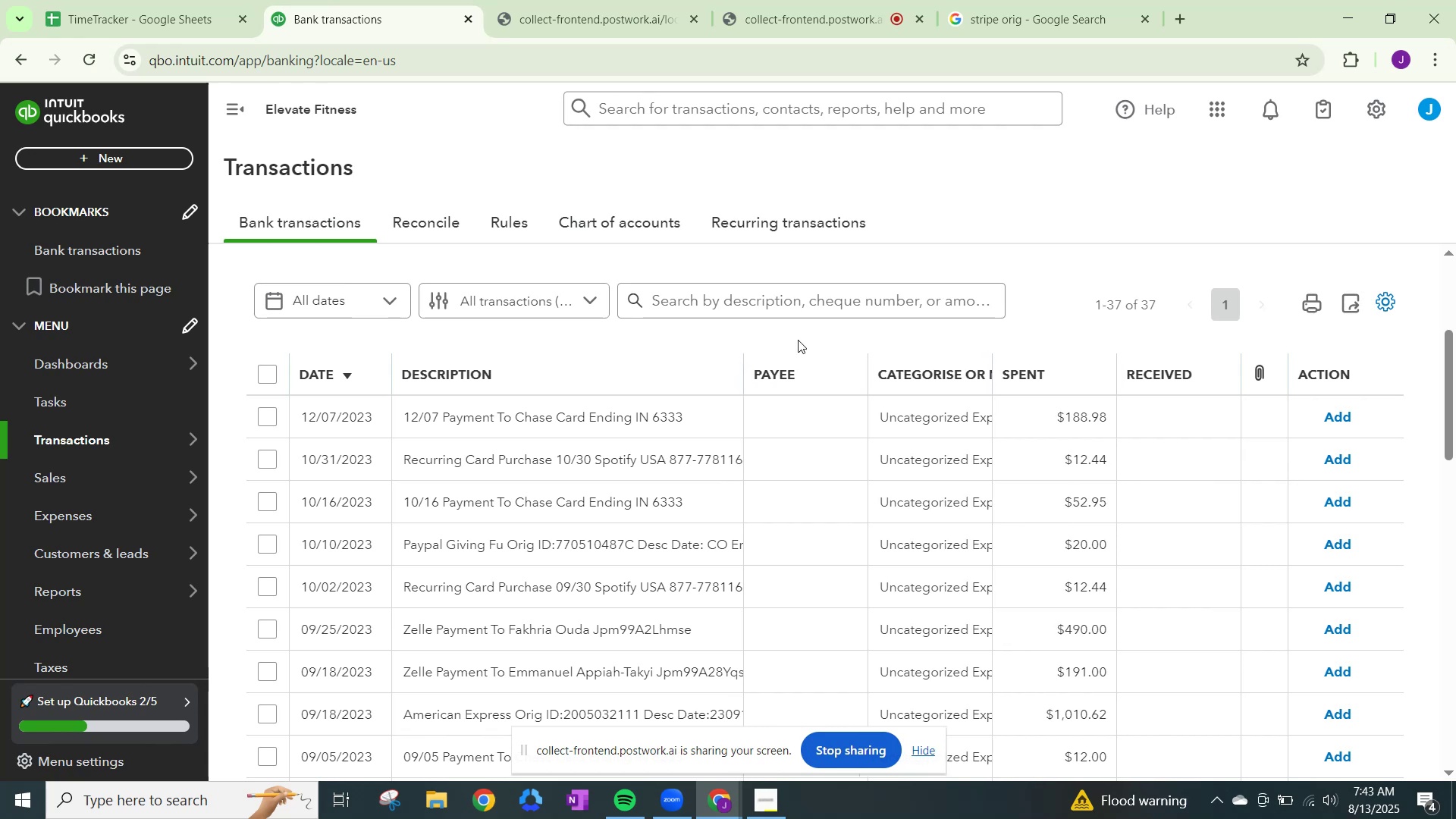 
left_click([798, 340])
 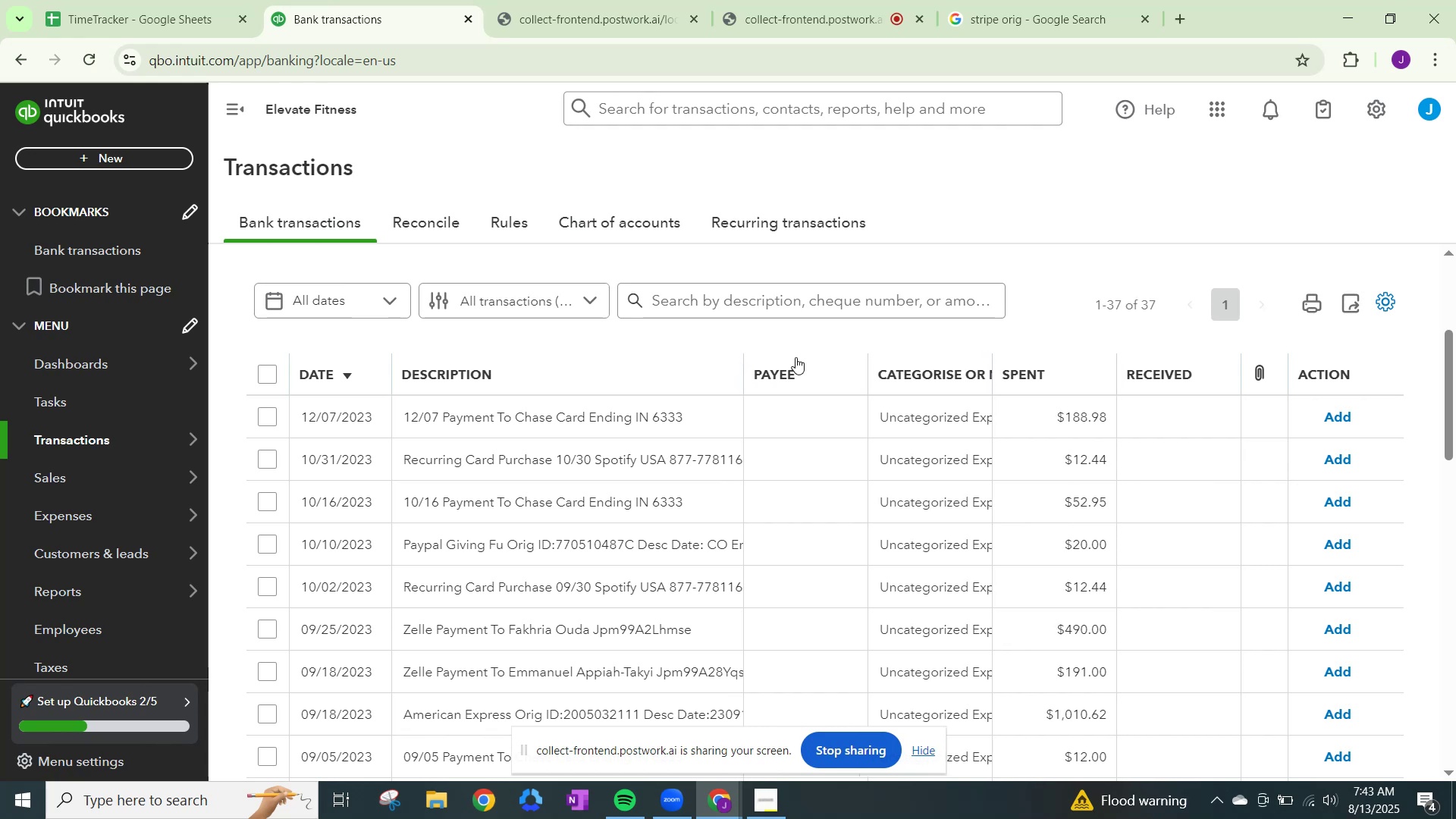 
scroll: coordinate [955, 471], scroll_direction: down, amount: 17.0
 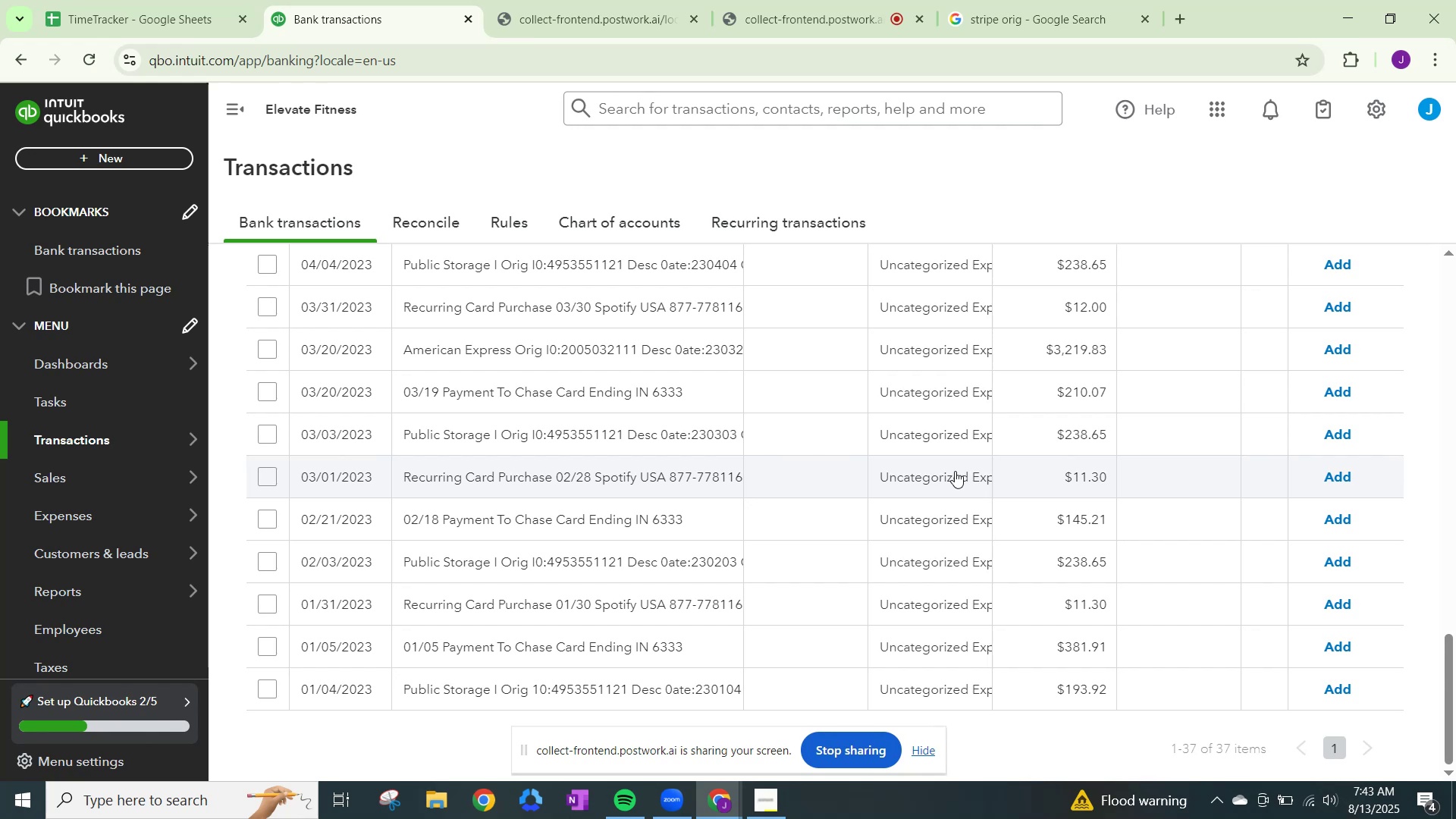 
wait(5.51)
 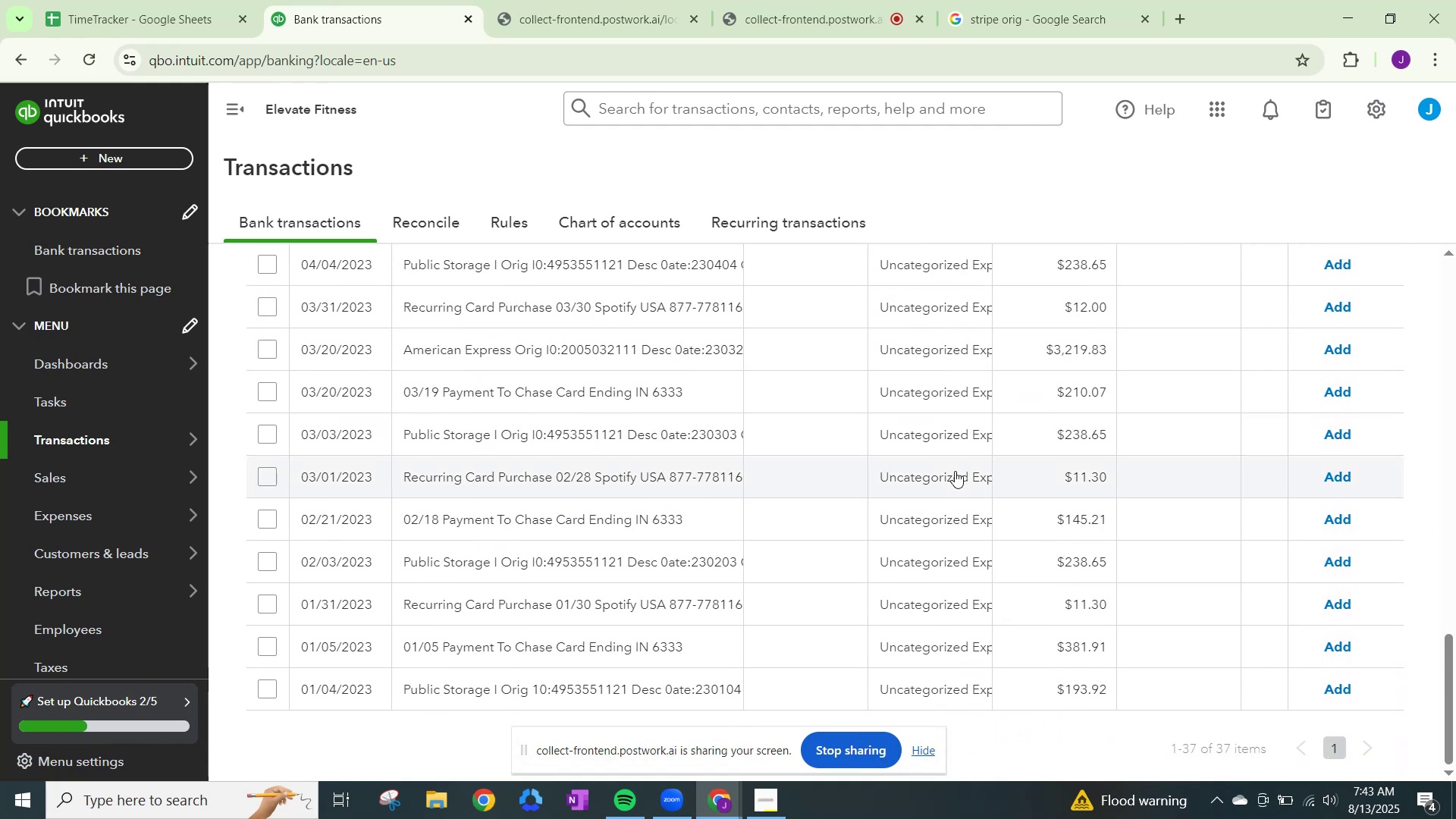 
scroll: coordinate [714, 424], scroll_direction: up, amount: 19.0
 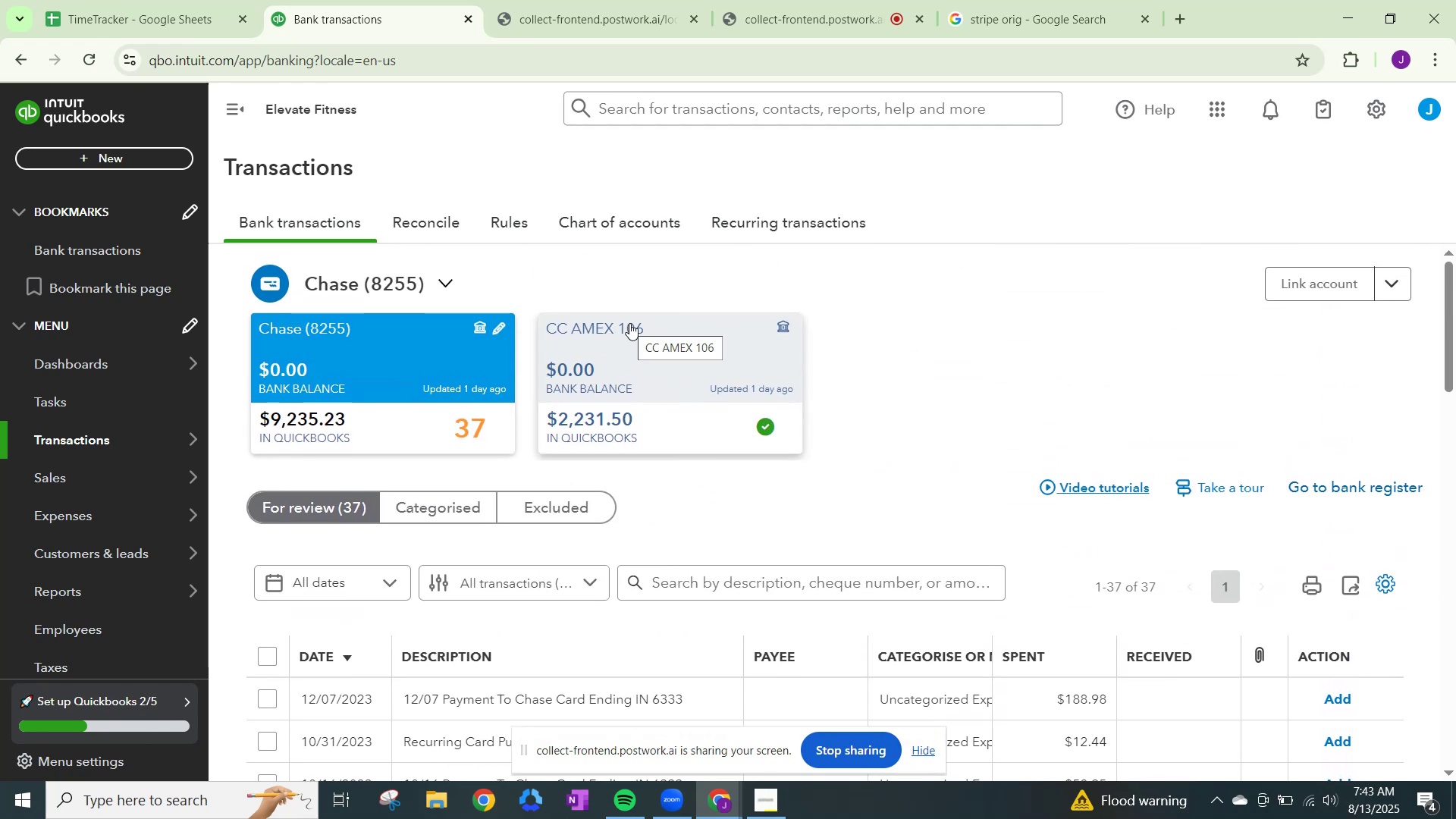 
wait(5.74)
 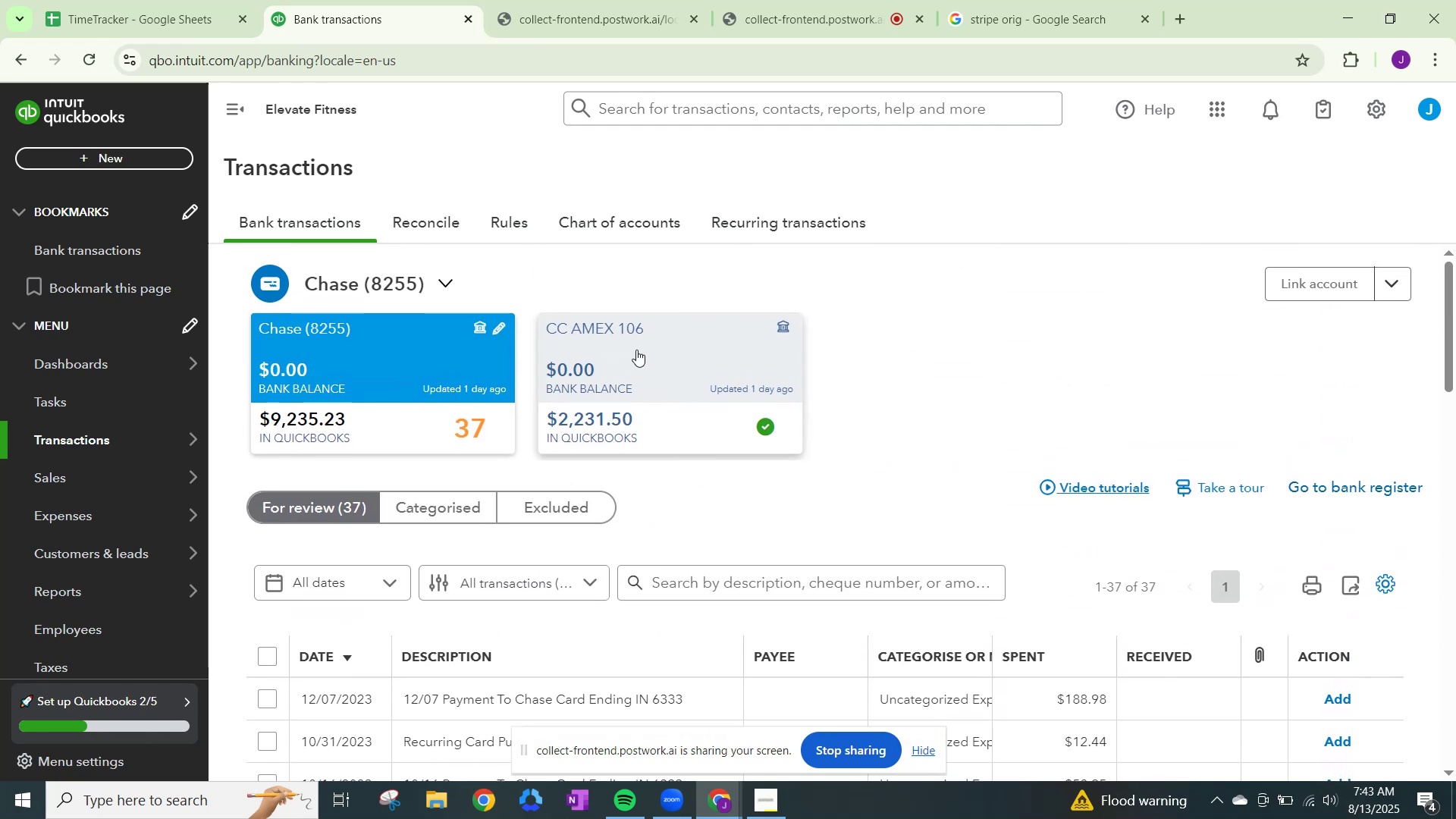 
scroll: coordinate [846, 463], scroll_direction: down, amount: 2.0
 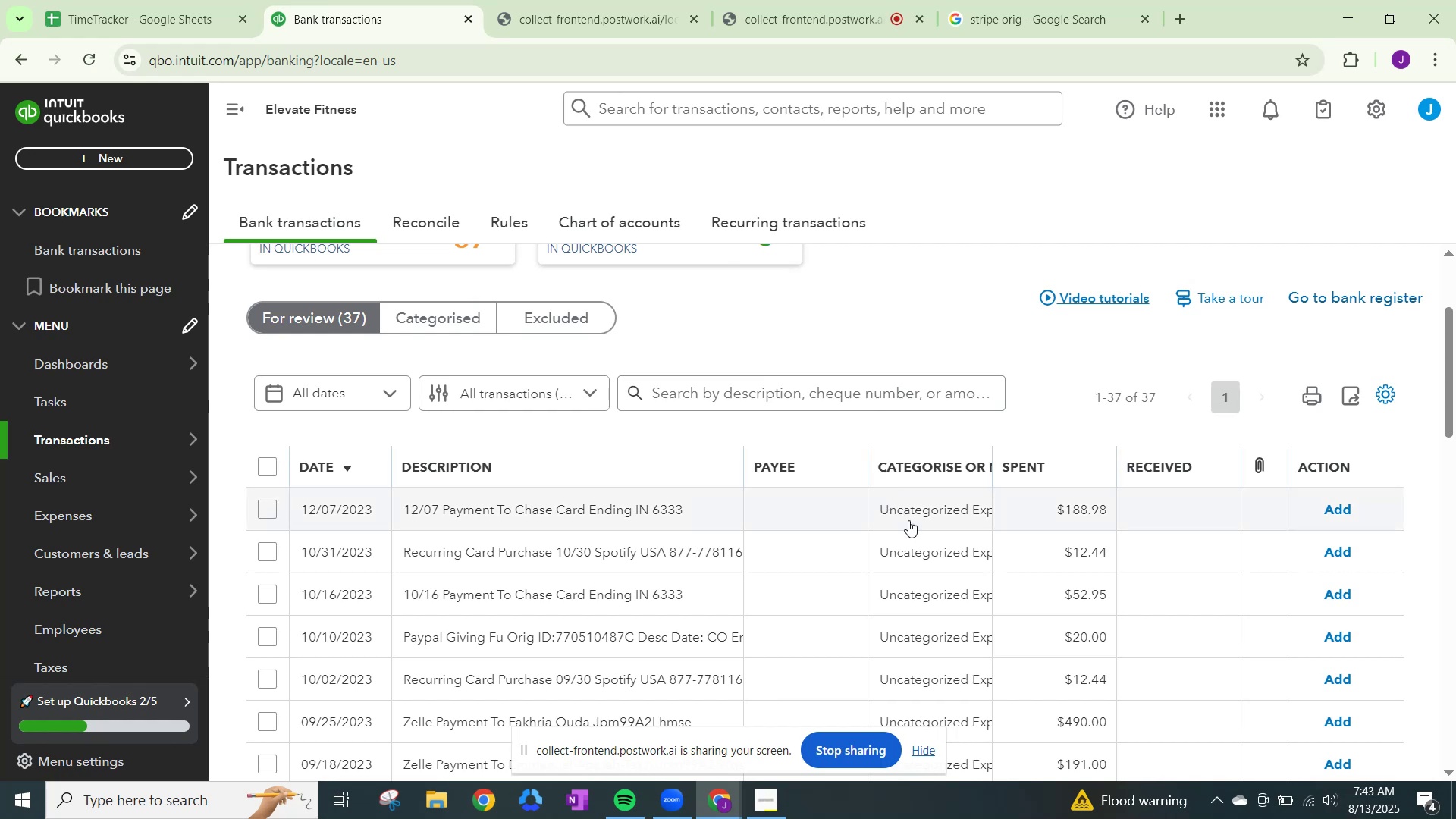 
left_click([918, 553])
 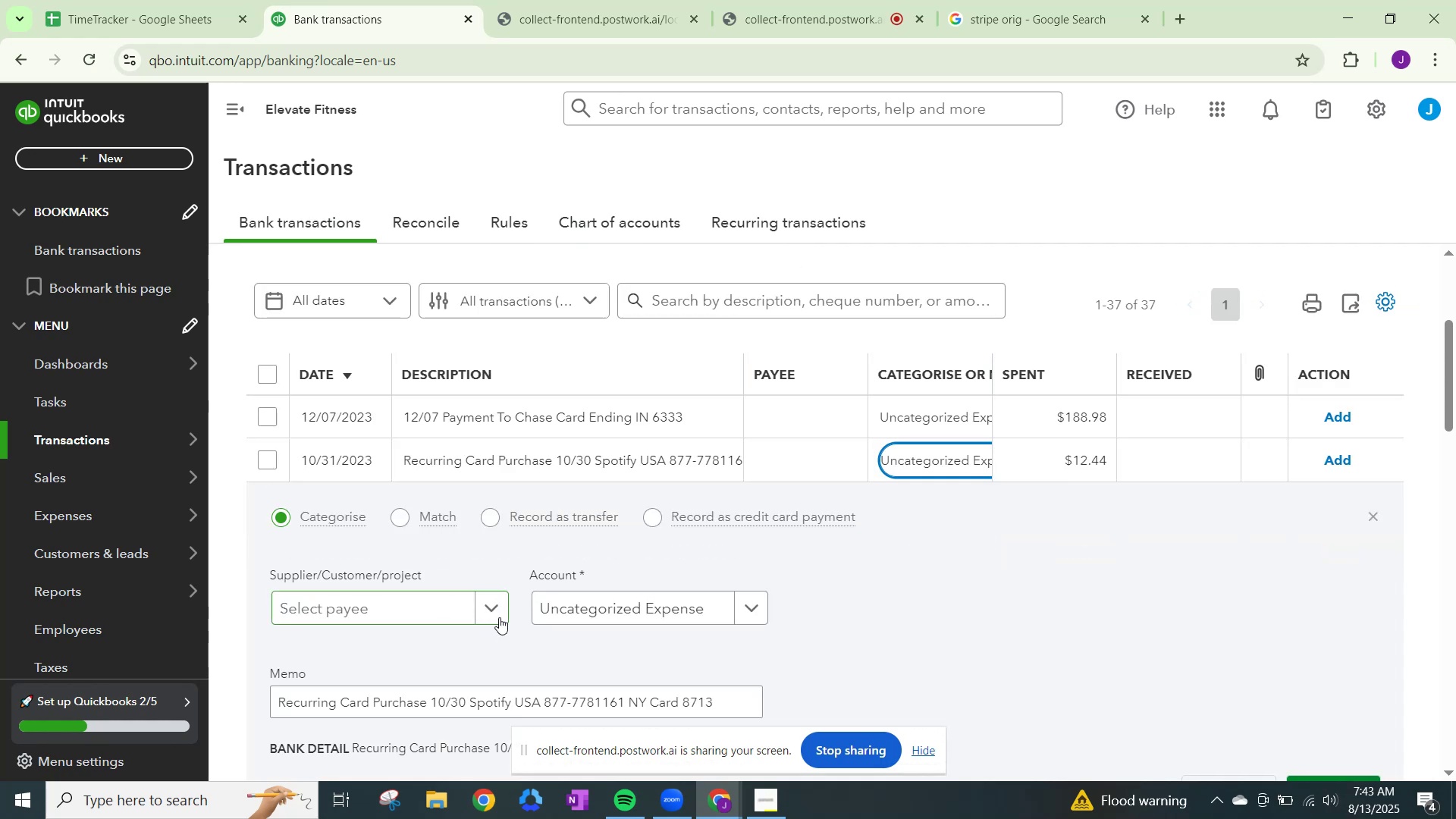 
left_click([499, 610])
 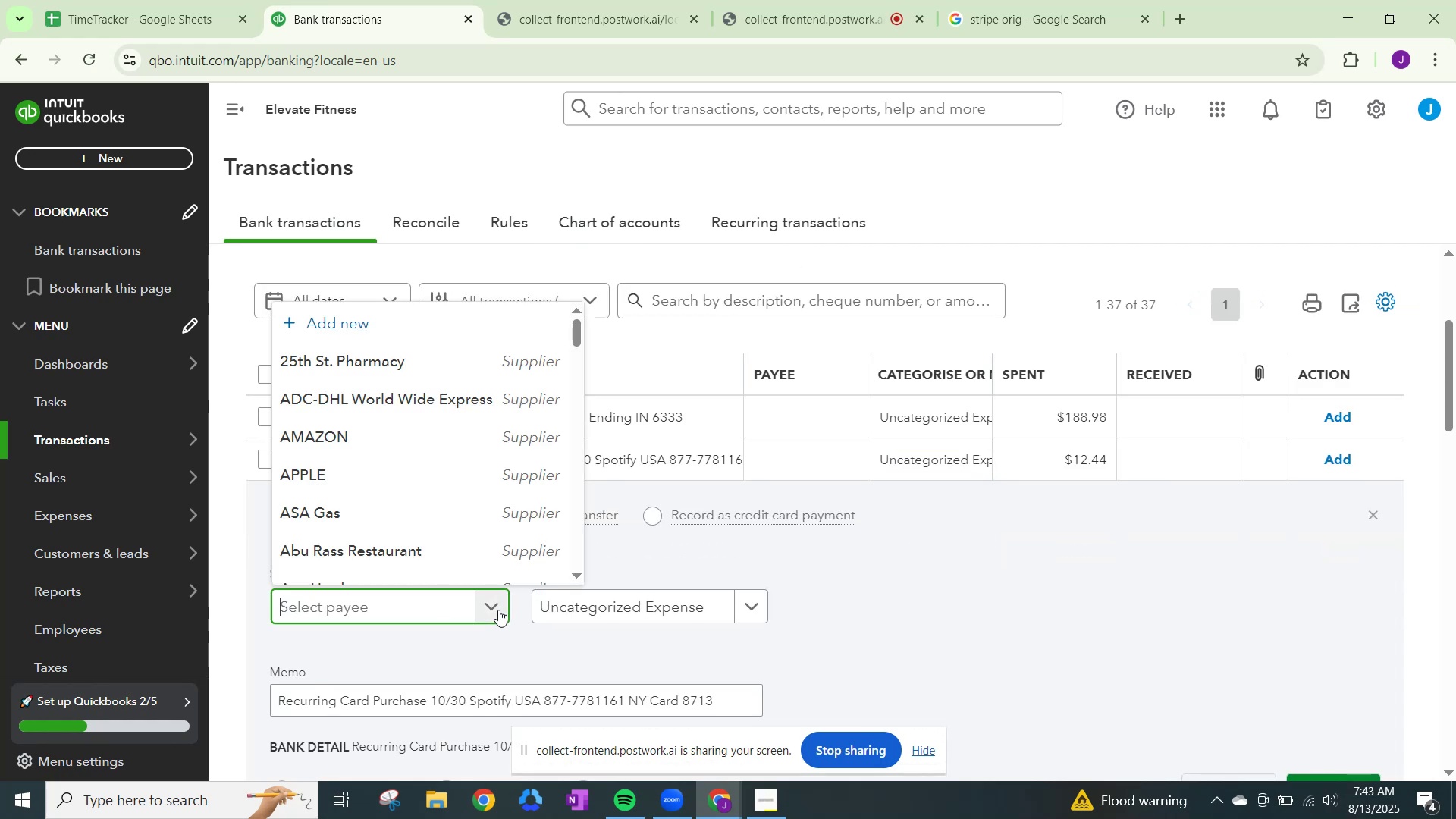 
type(spotify)
 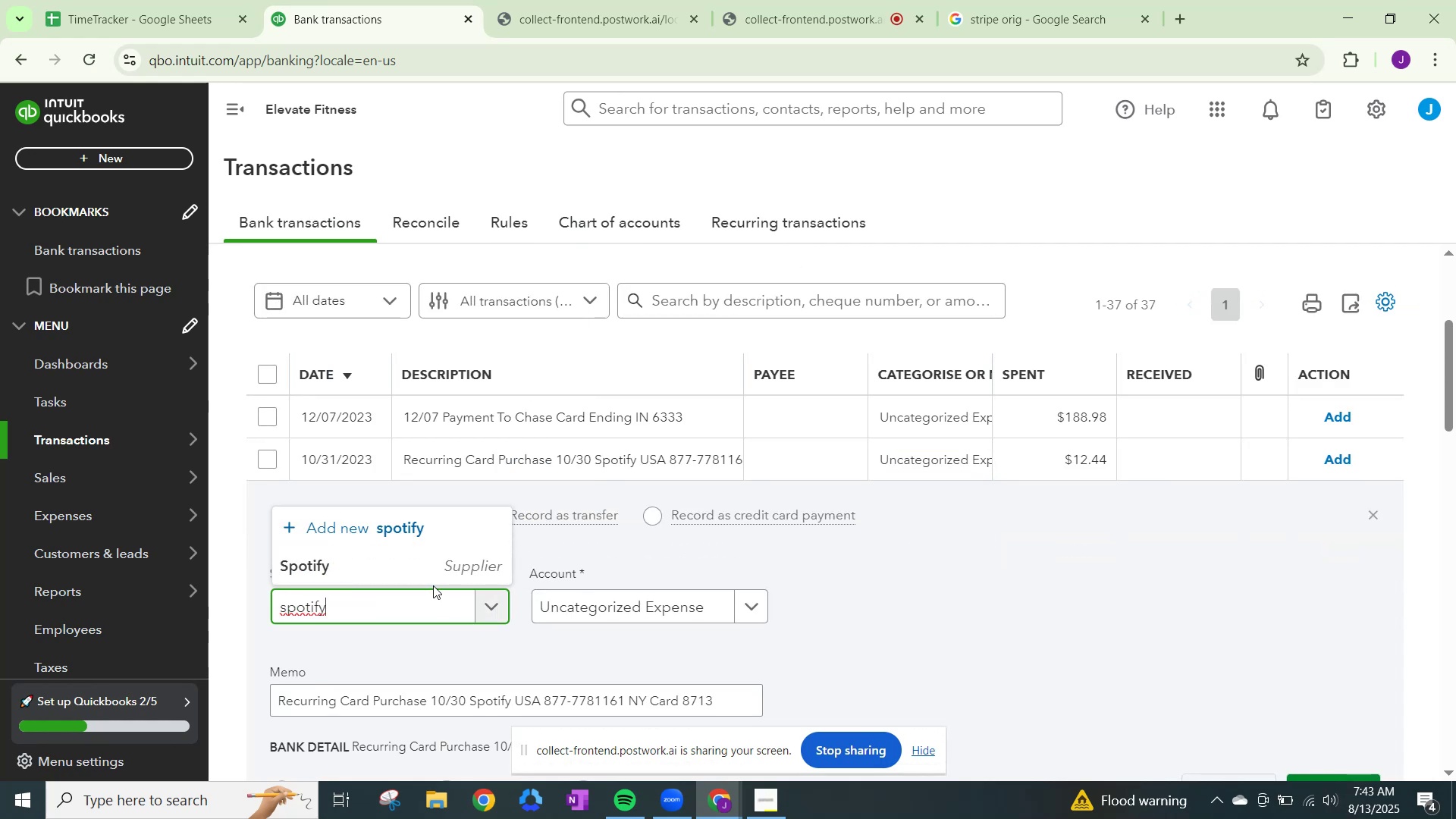 
left_click([428, 552])
 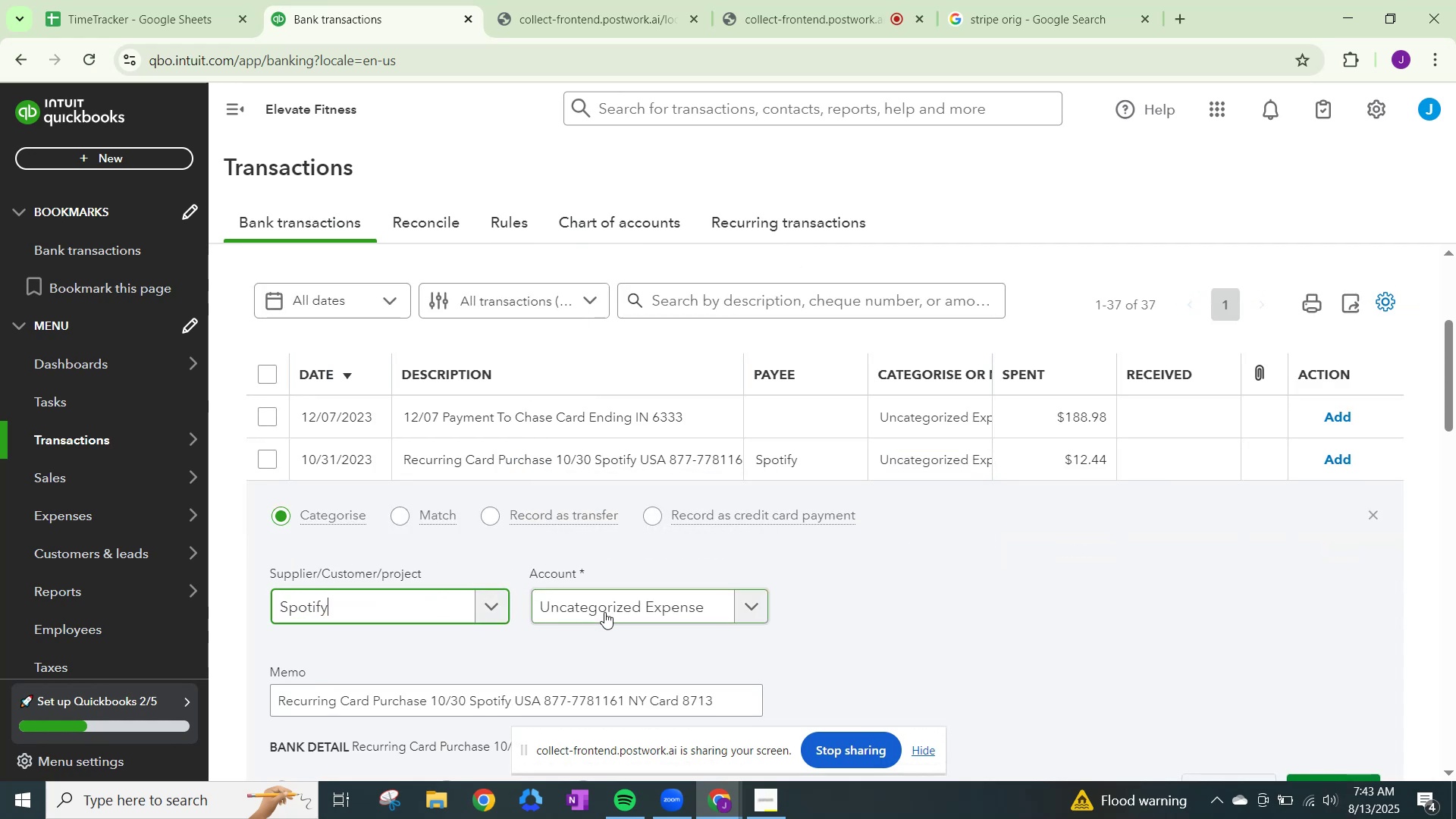 
left_click([605, 612])
 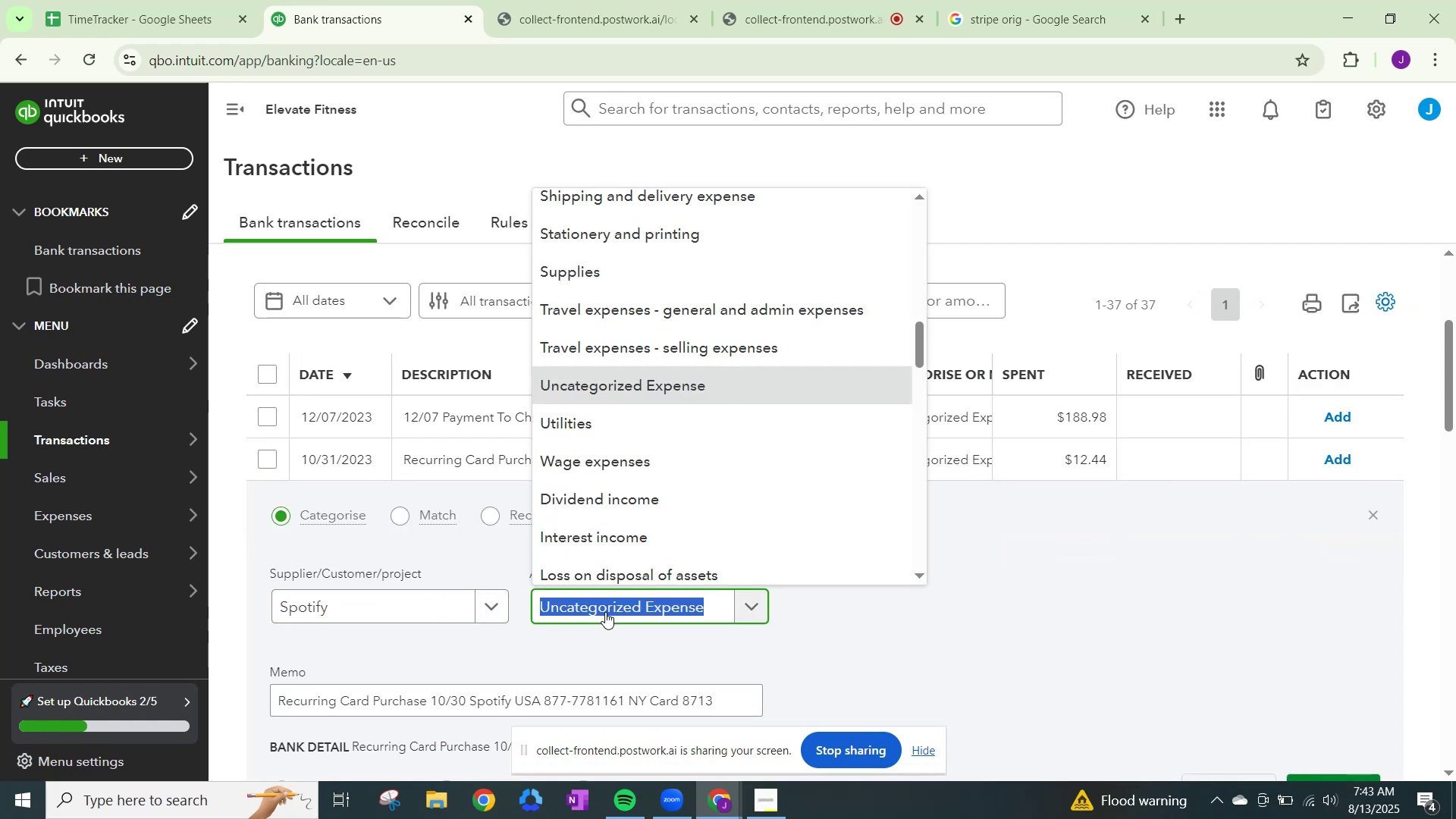 
type(dues)
 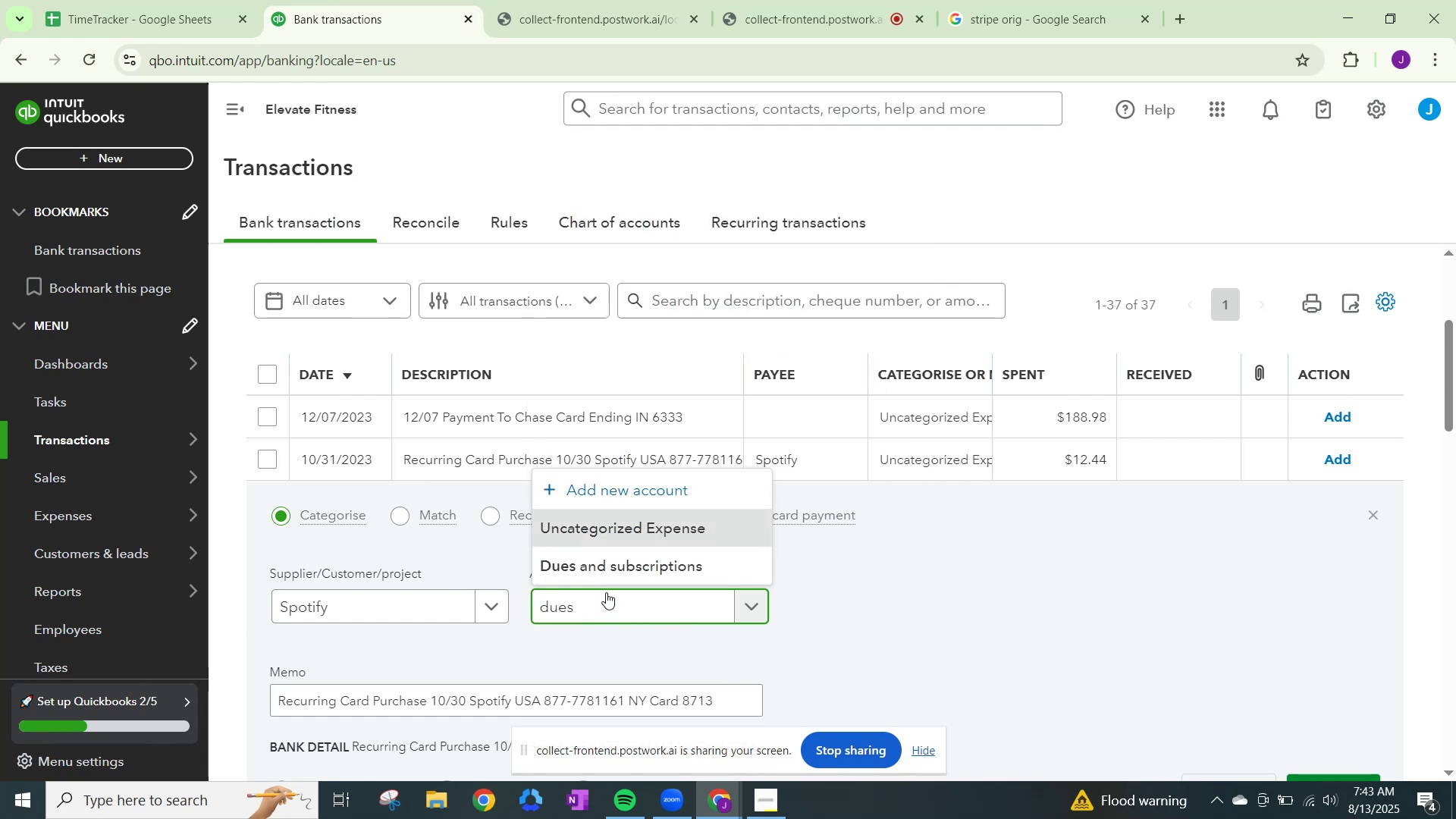 
left_click([610, 557])
 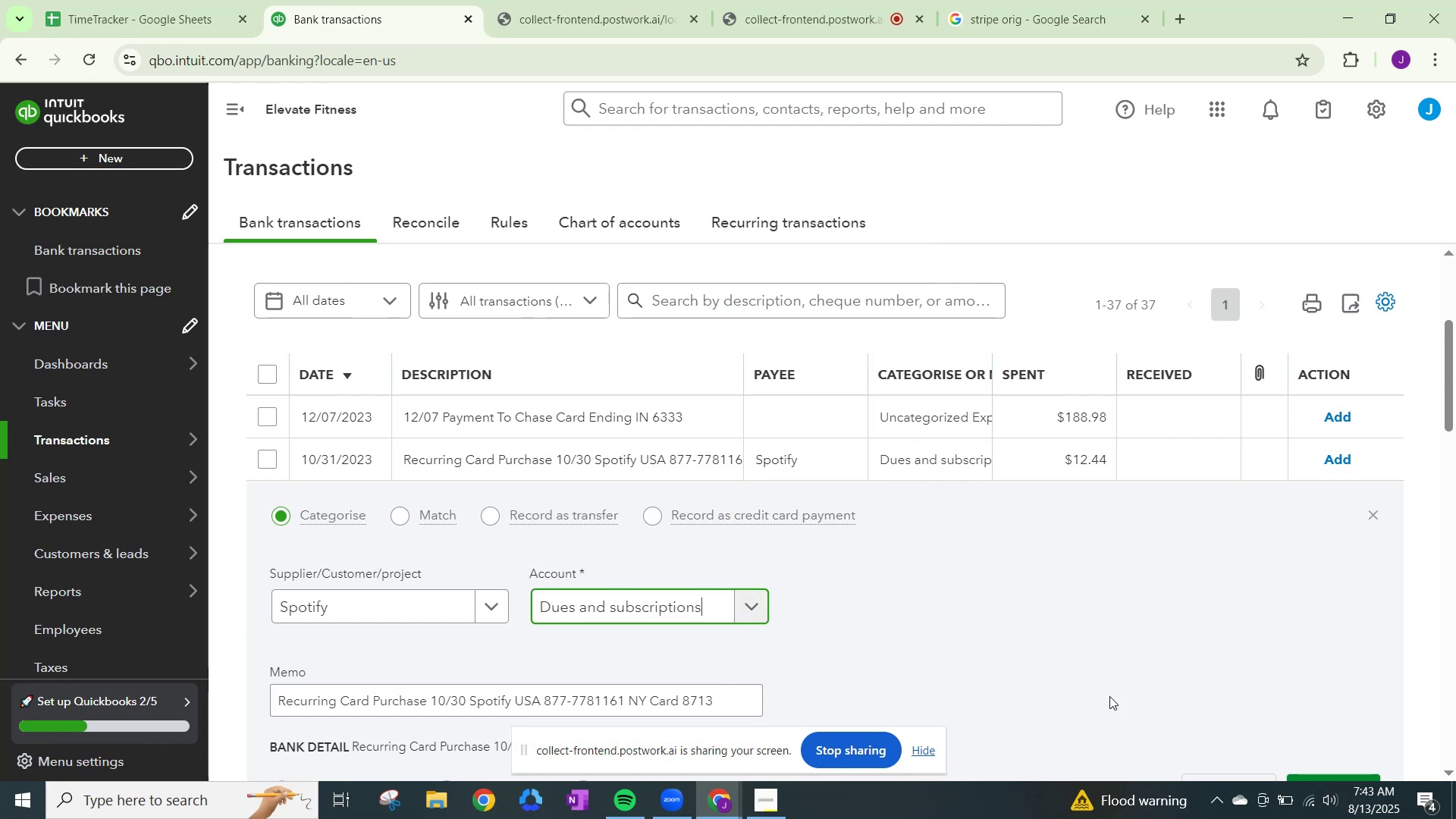 
scroll: coordinate [1196, 701], scroll_direction: down, amount: 2.0
 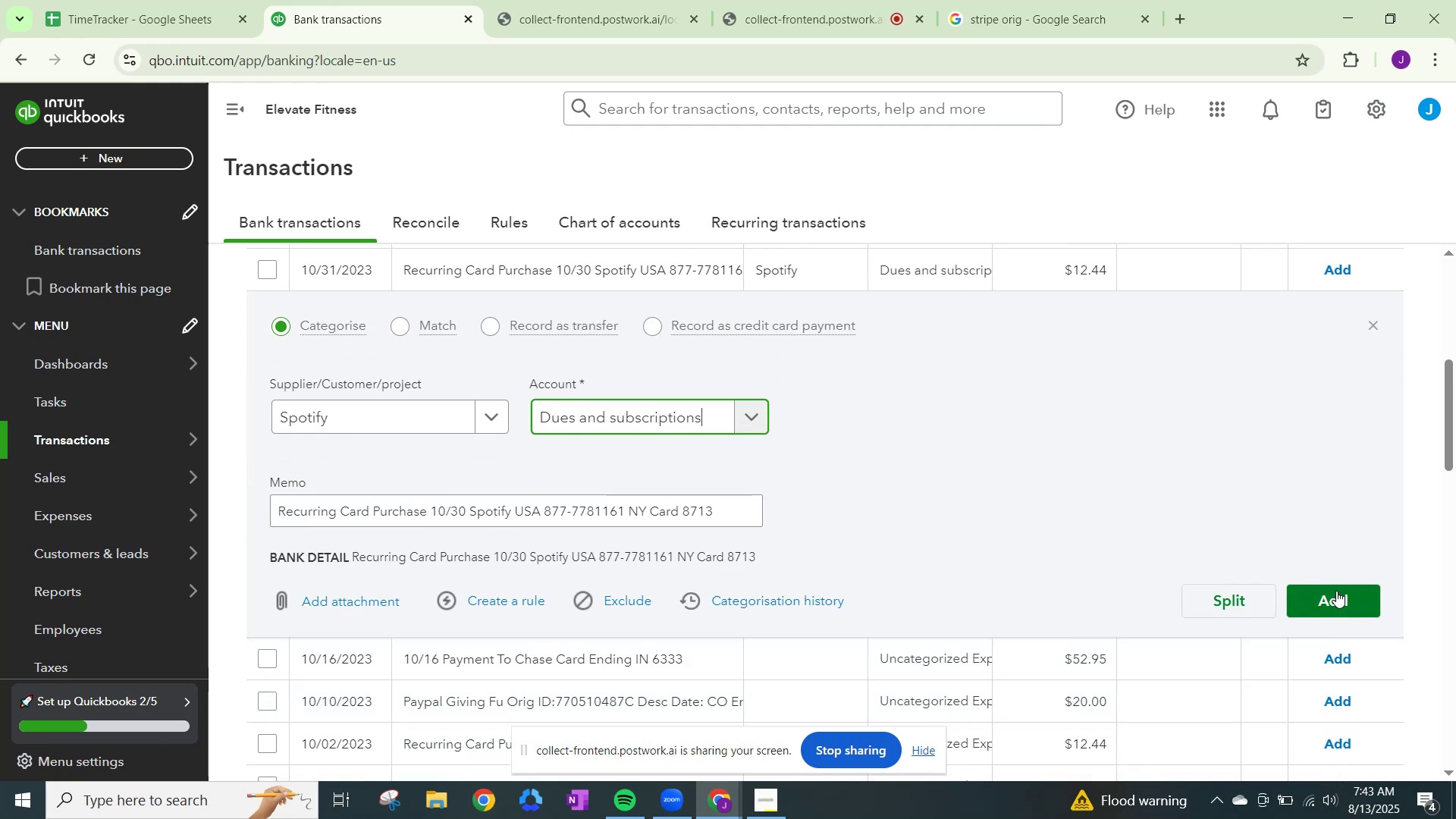 
left_click([1336, 590])
 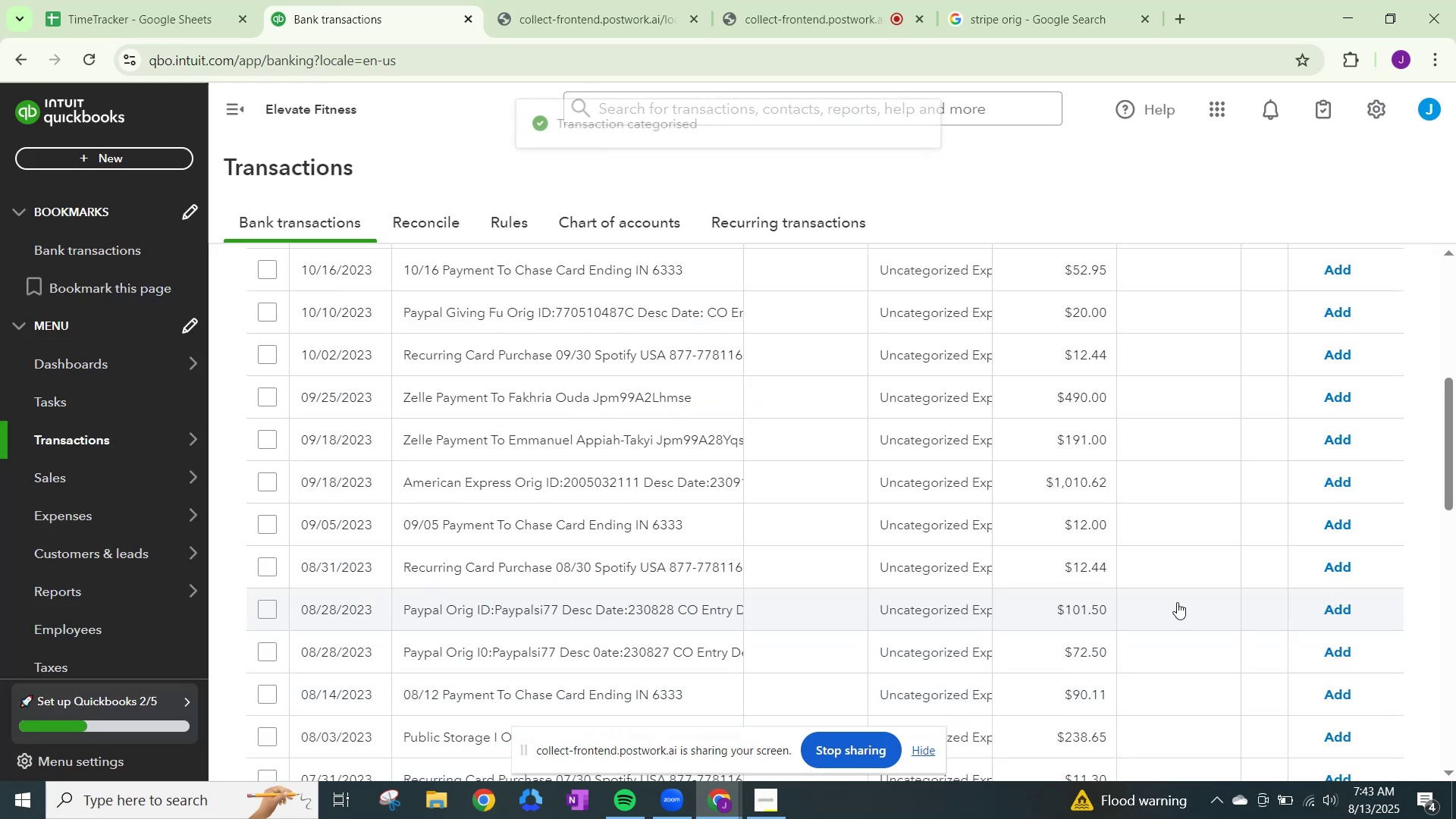 
scroll: coordinate [813, 570], scroll_direction: up, amount: 2.0
 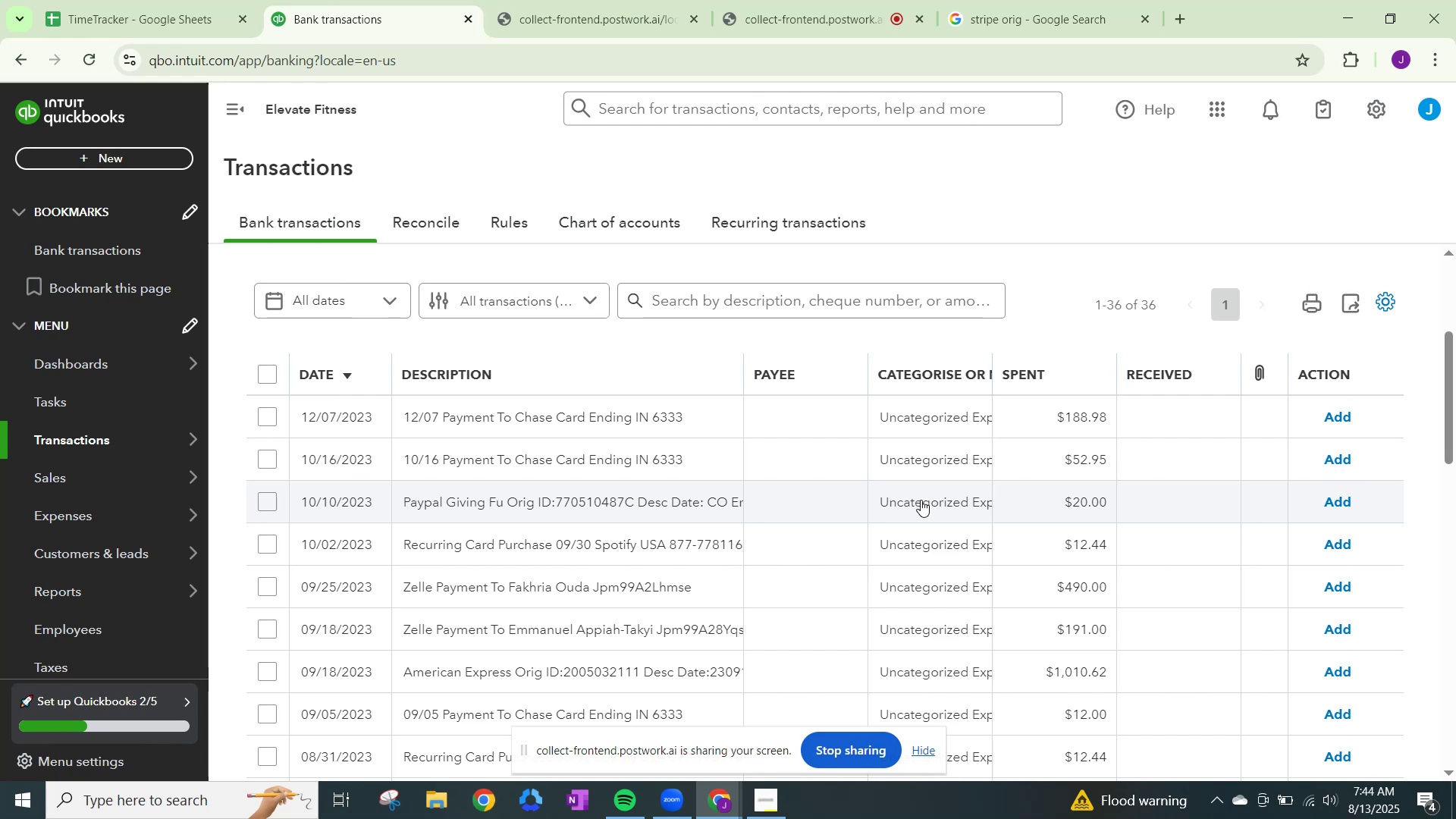 
wait(16.59)
 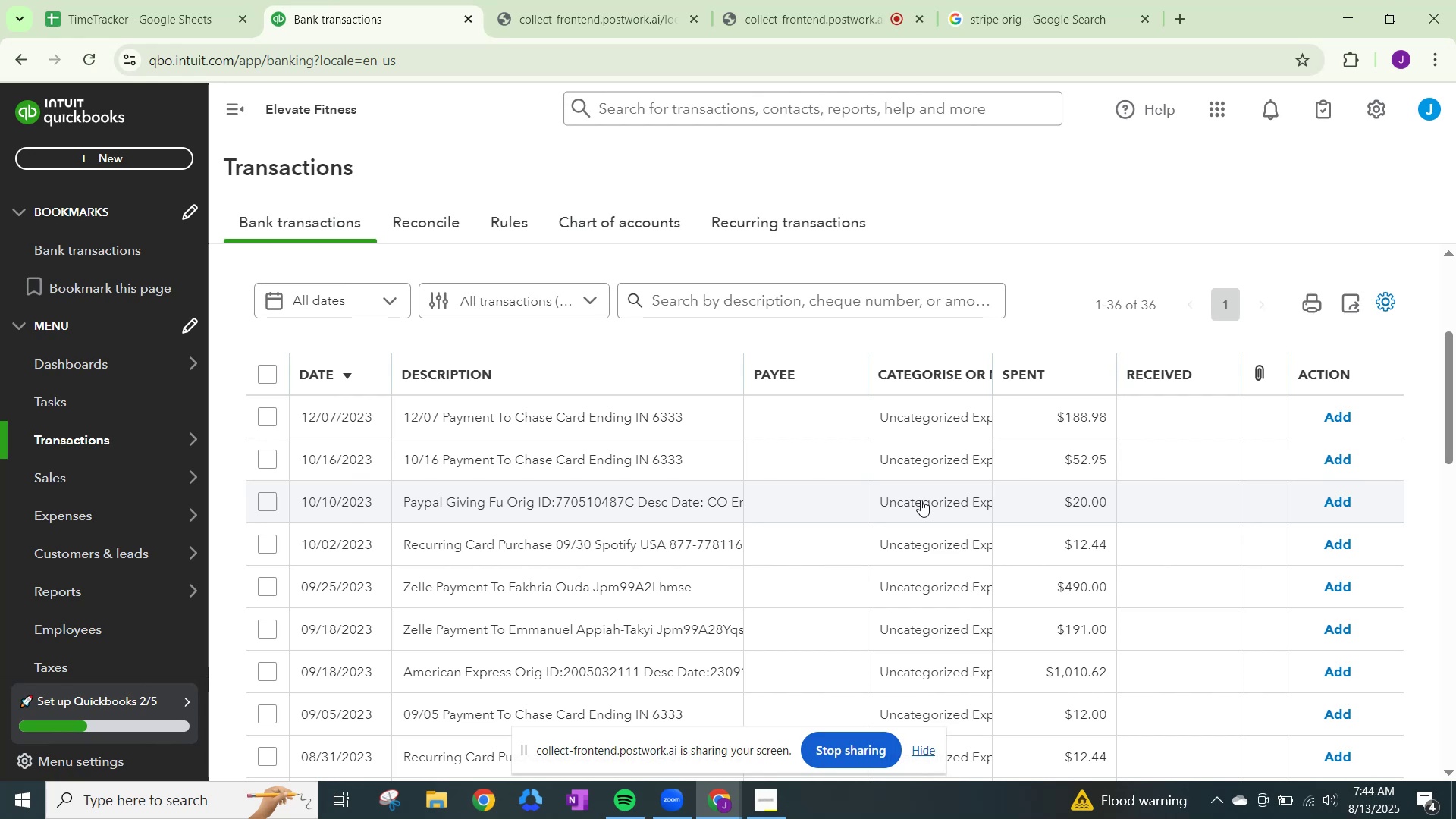 
left_click([921, 500])
 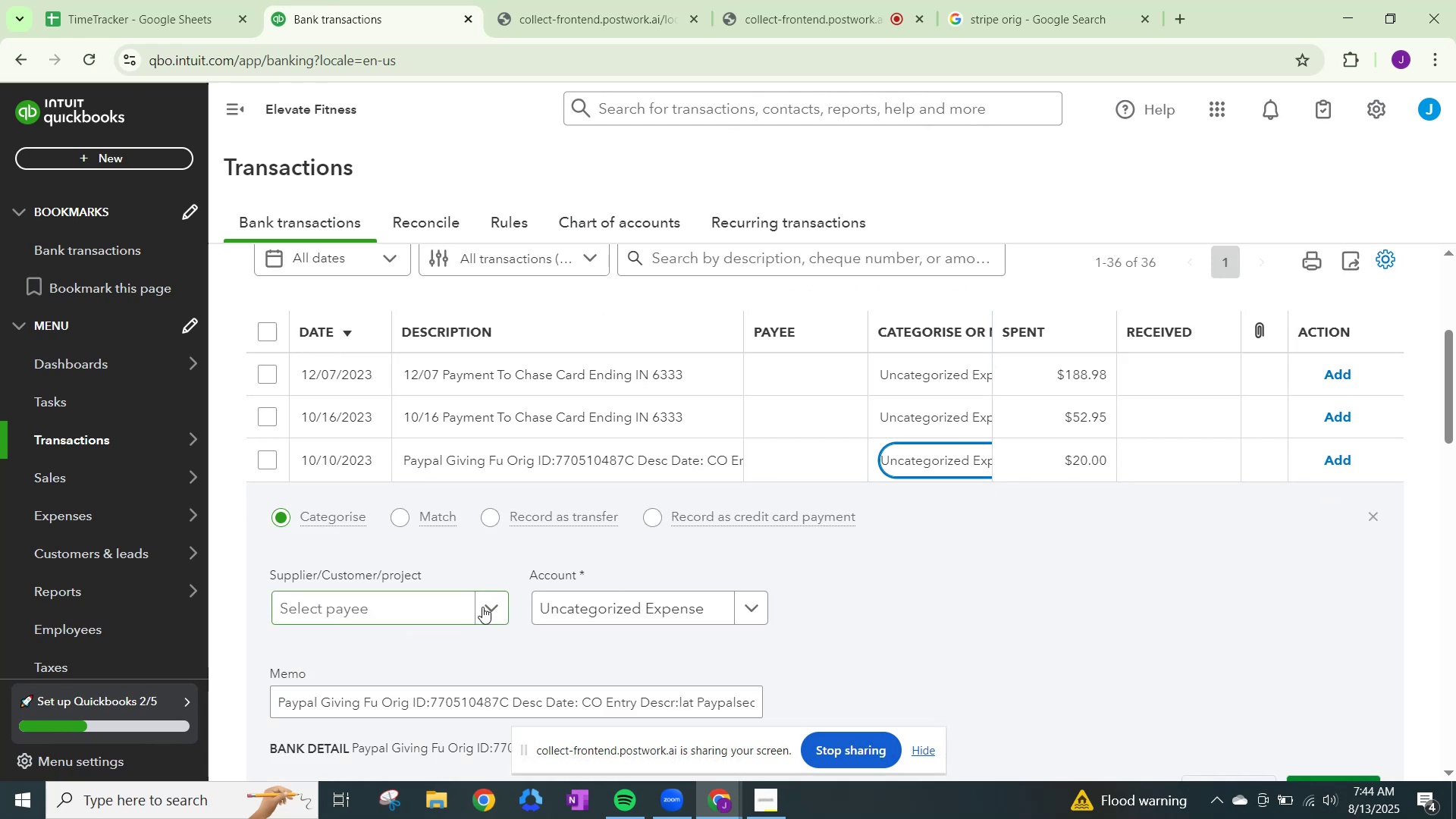 
left_click([482, 607])
 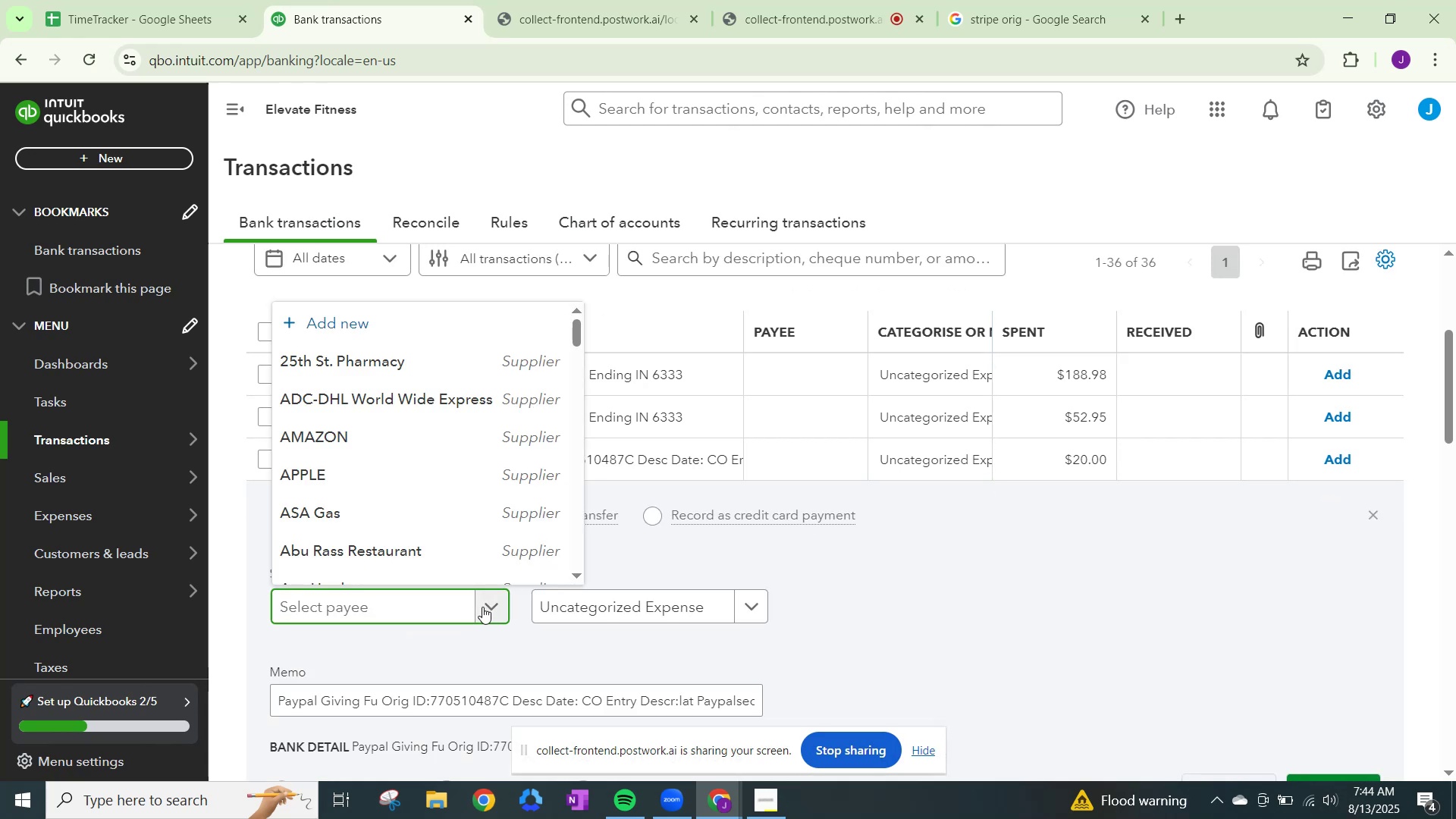 
type(PAy)
key(Backspace)
key(Backspace)
type(aypal)
 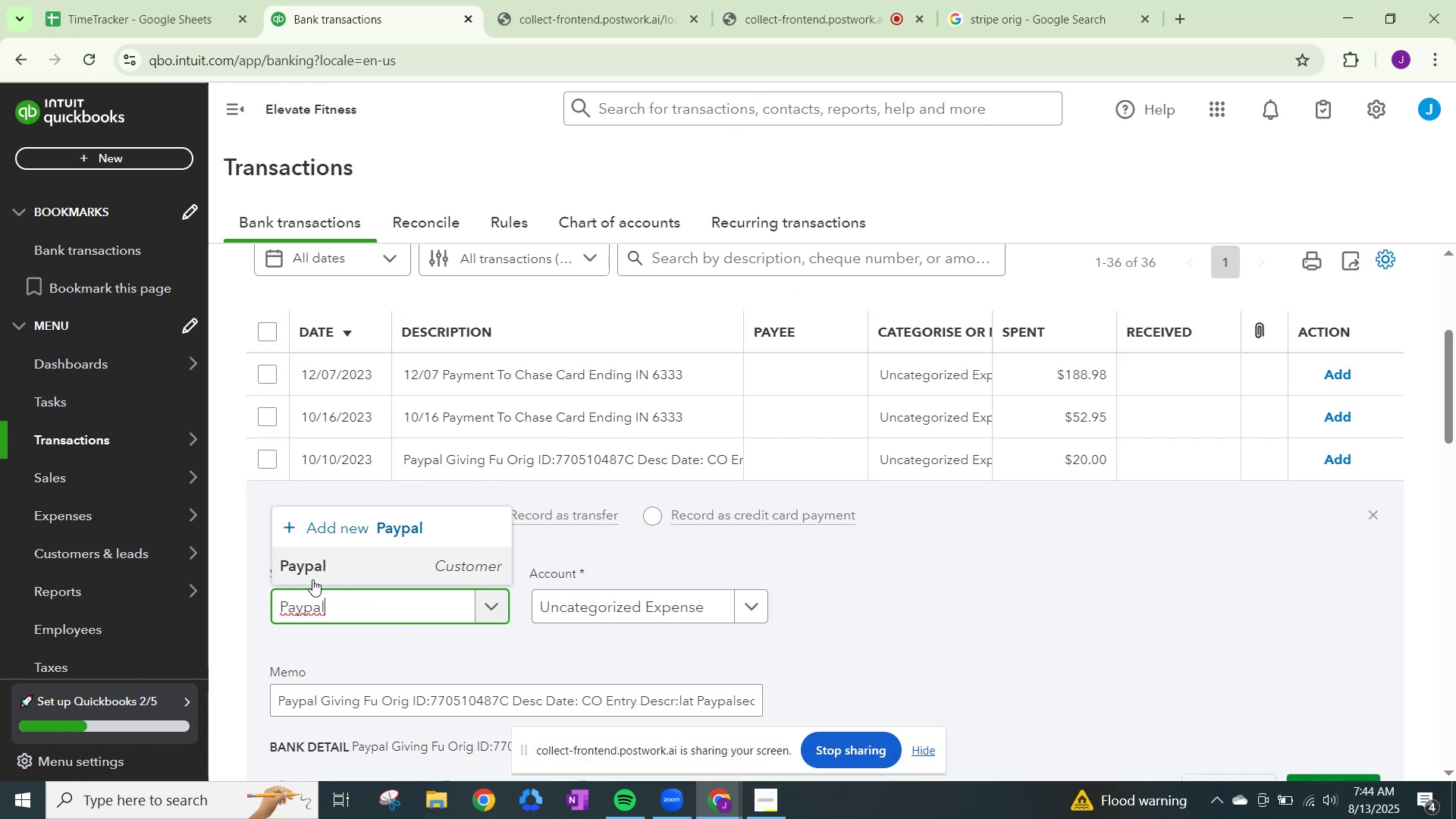 
left_click([326, 566])
 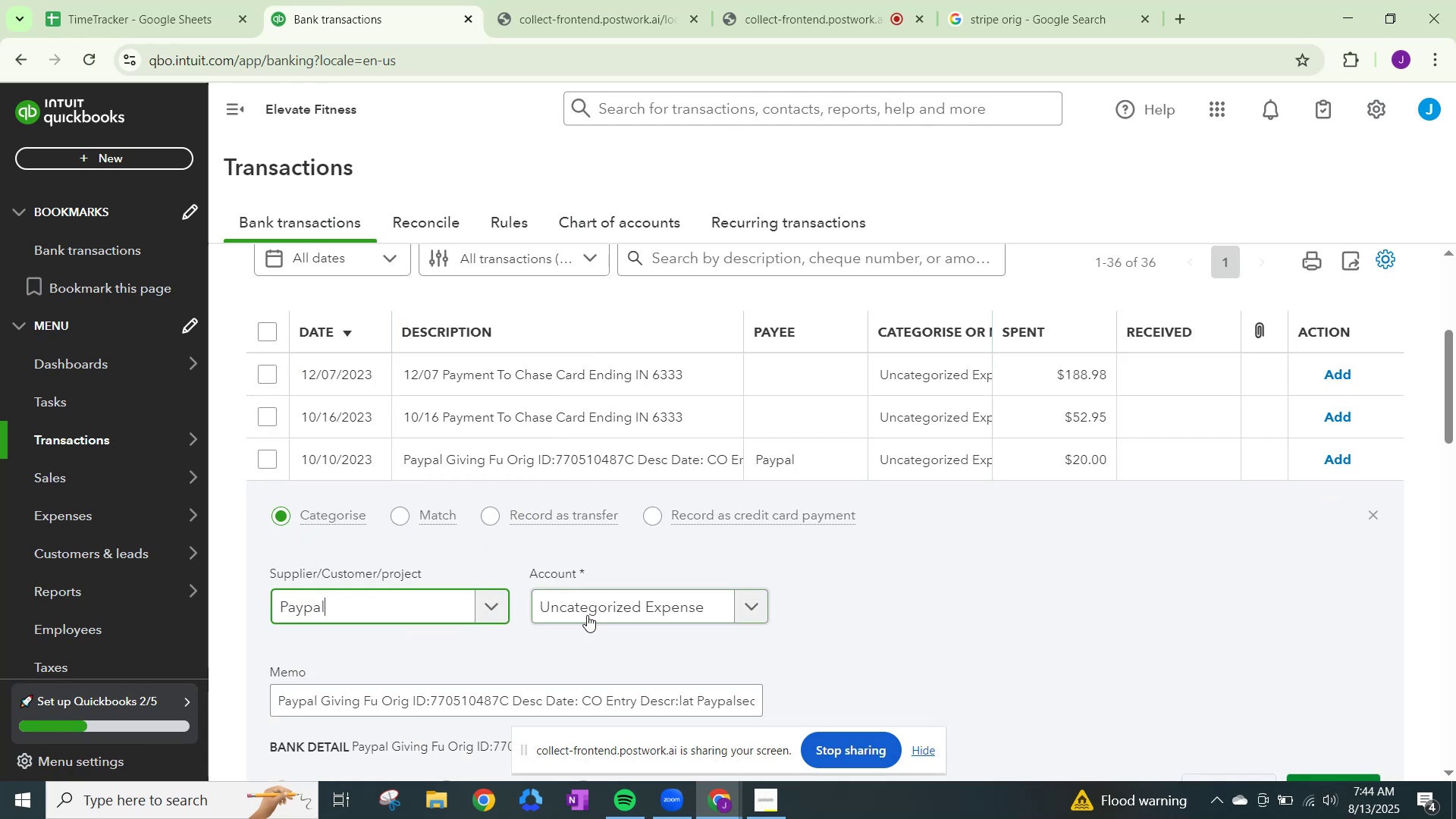 
left_click([610, 612])
 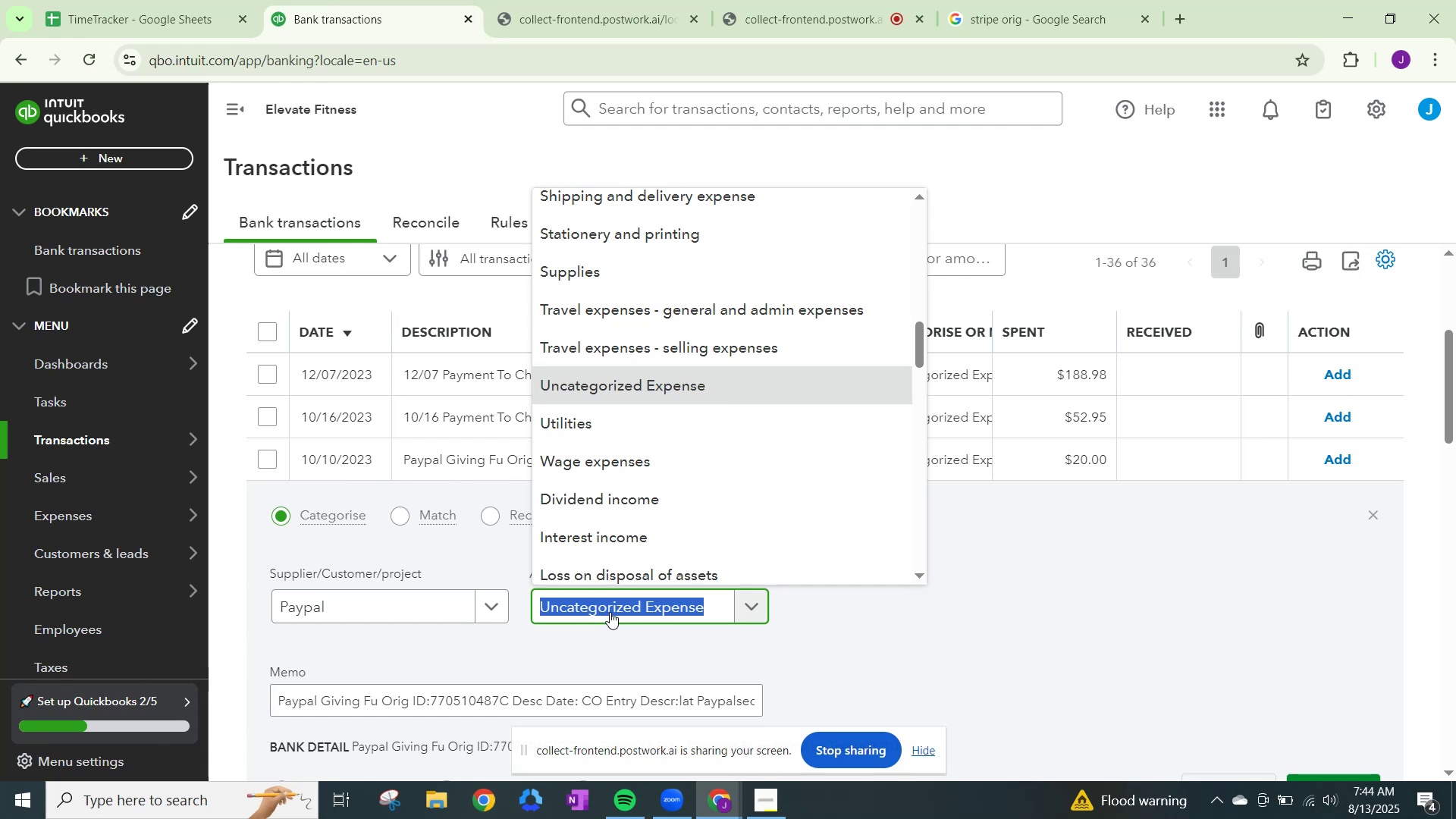 
type(profi)
 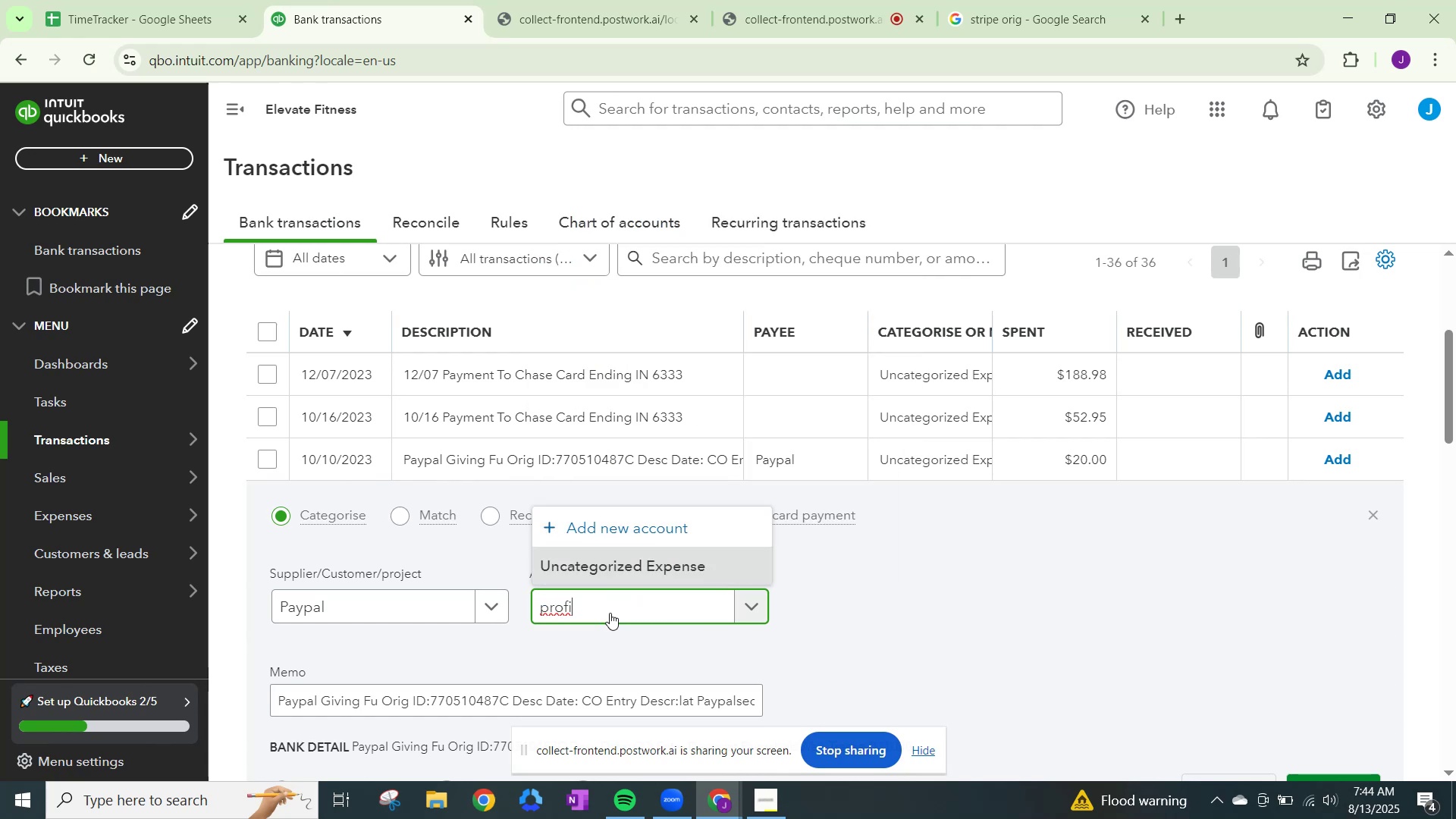 
key(E)
 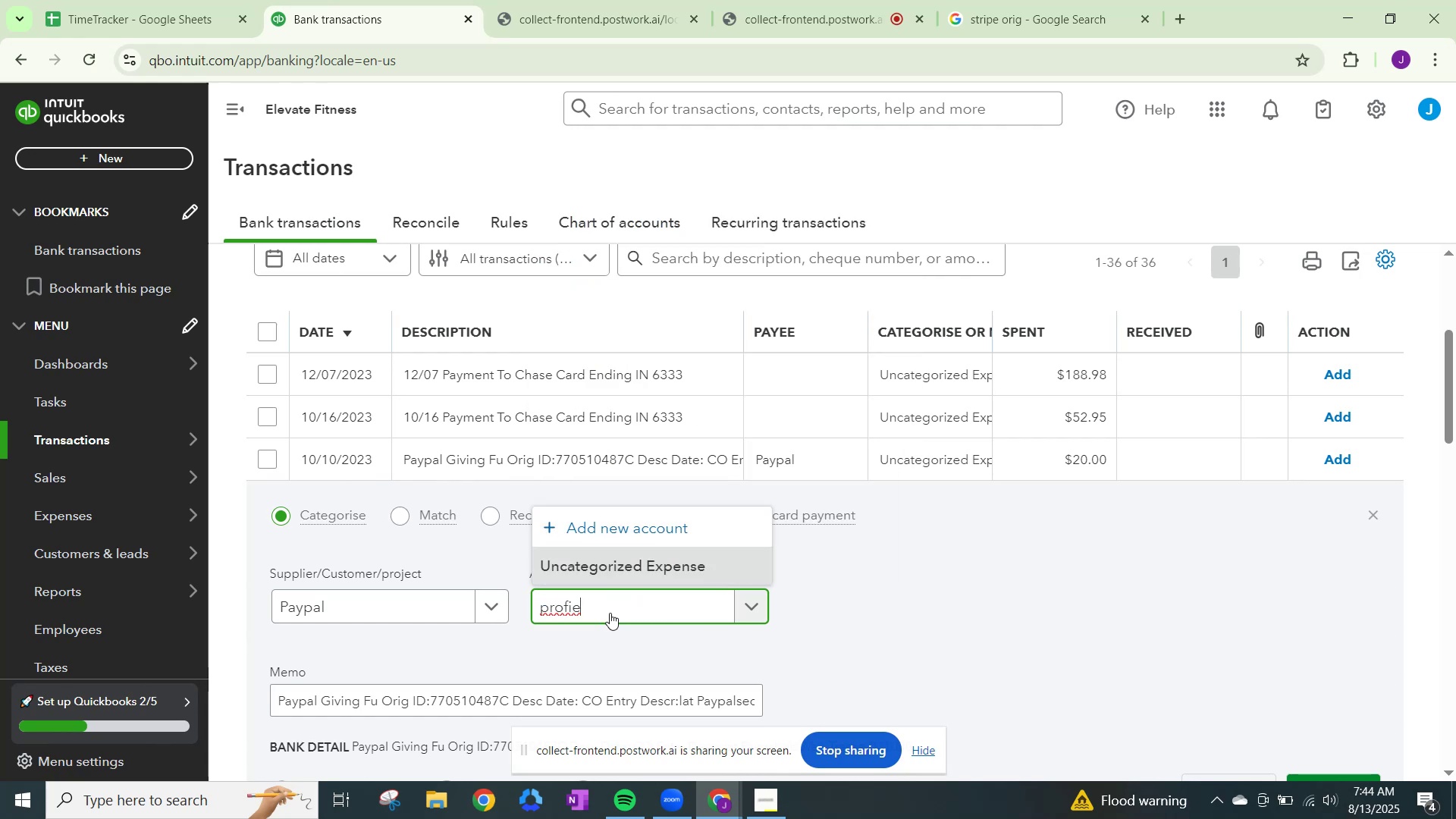 
key(Backspace)
 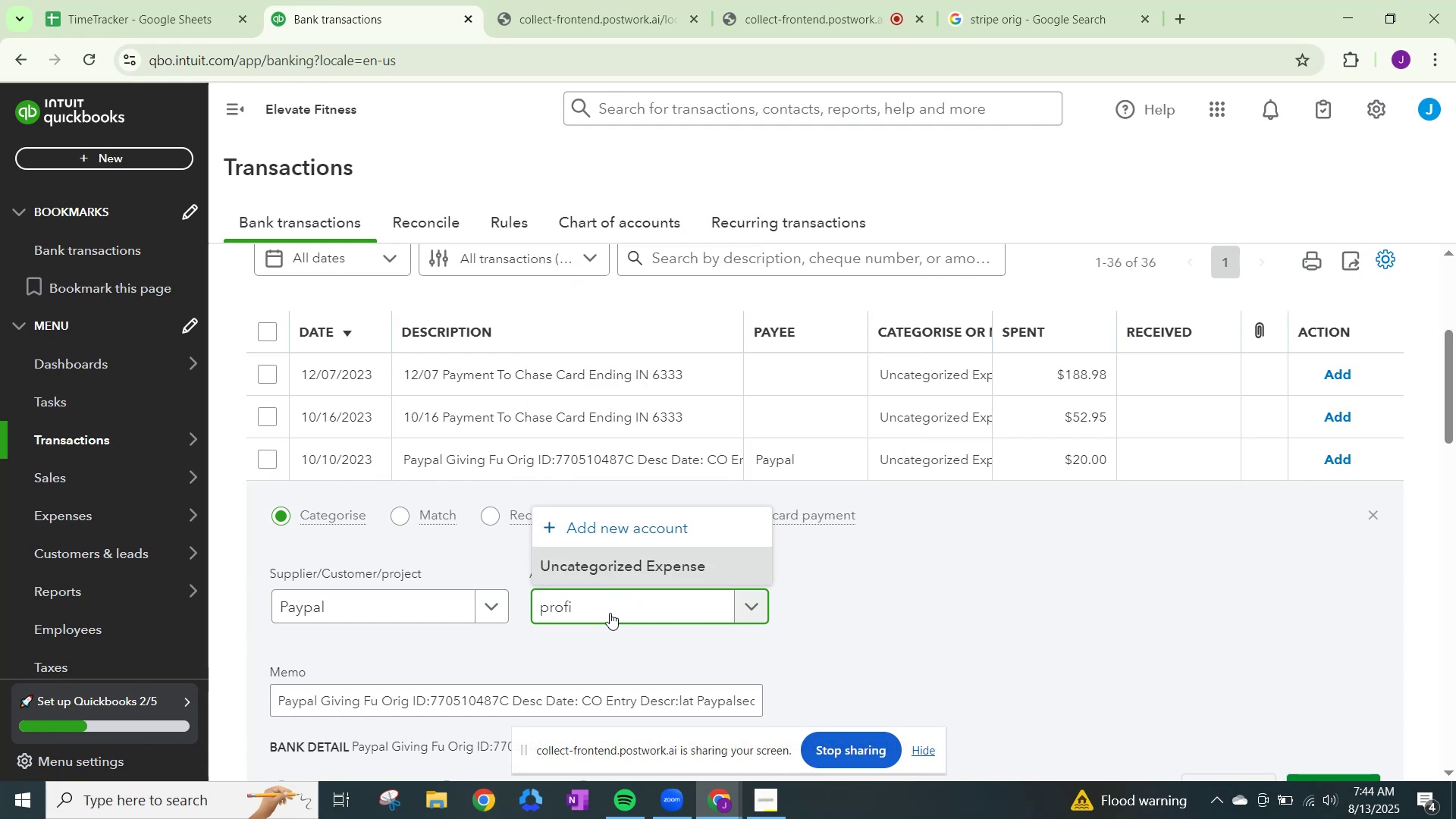 
key(Backspace)
 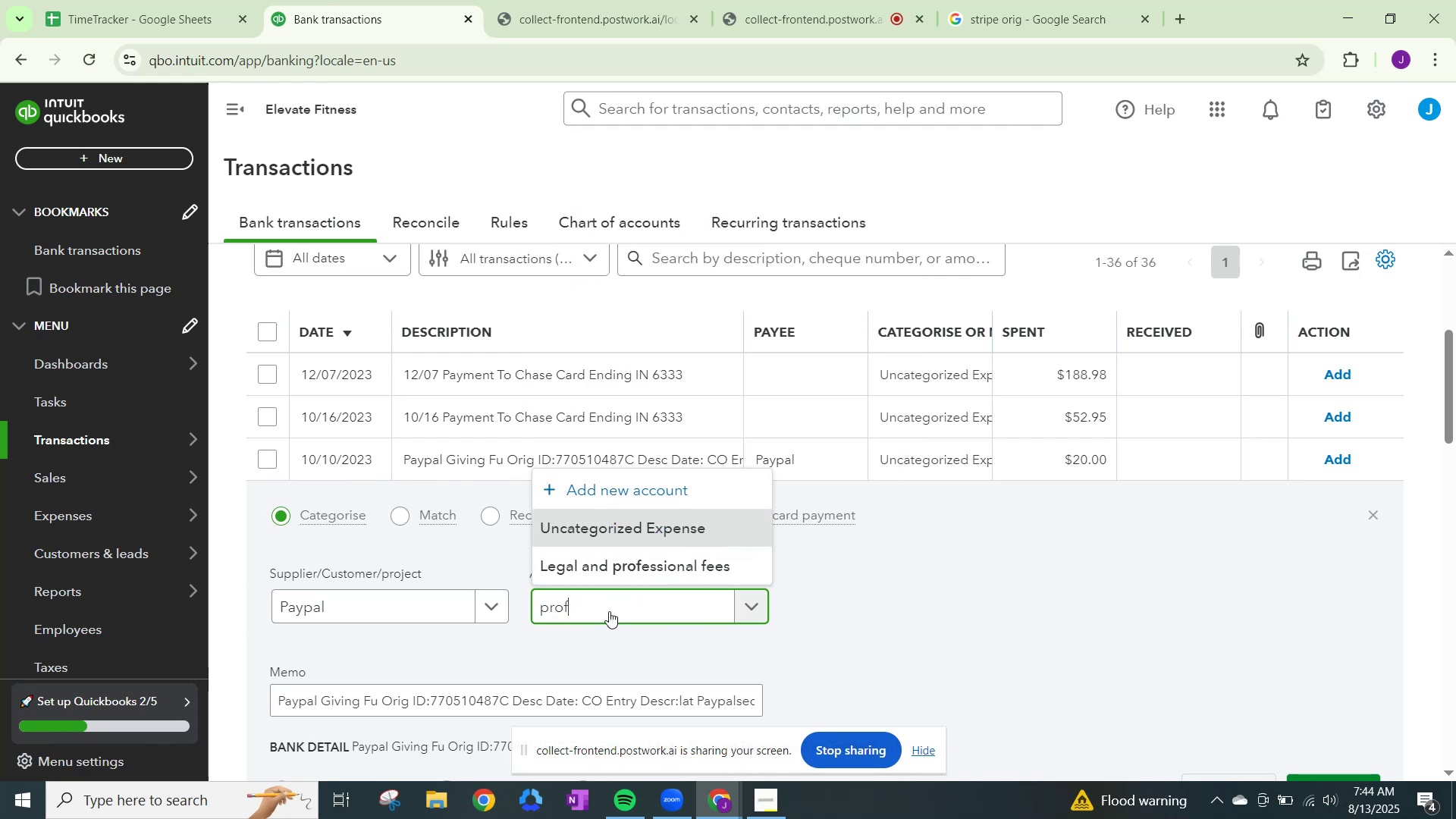 
scroll: coordinate [608, 586], scroll_direction: down, amount: 4.0
 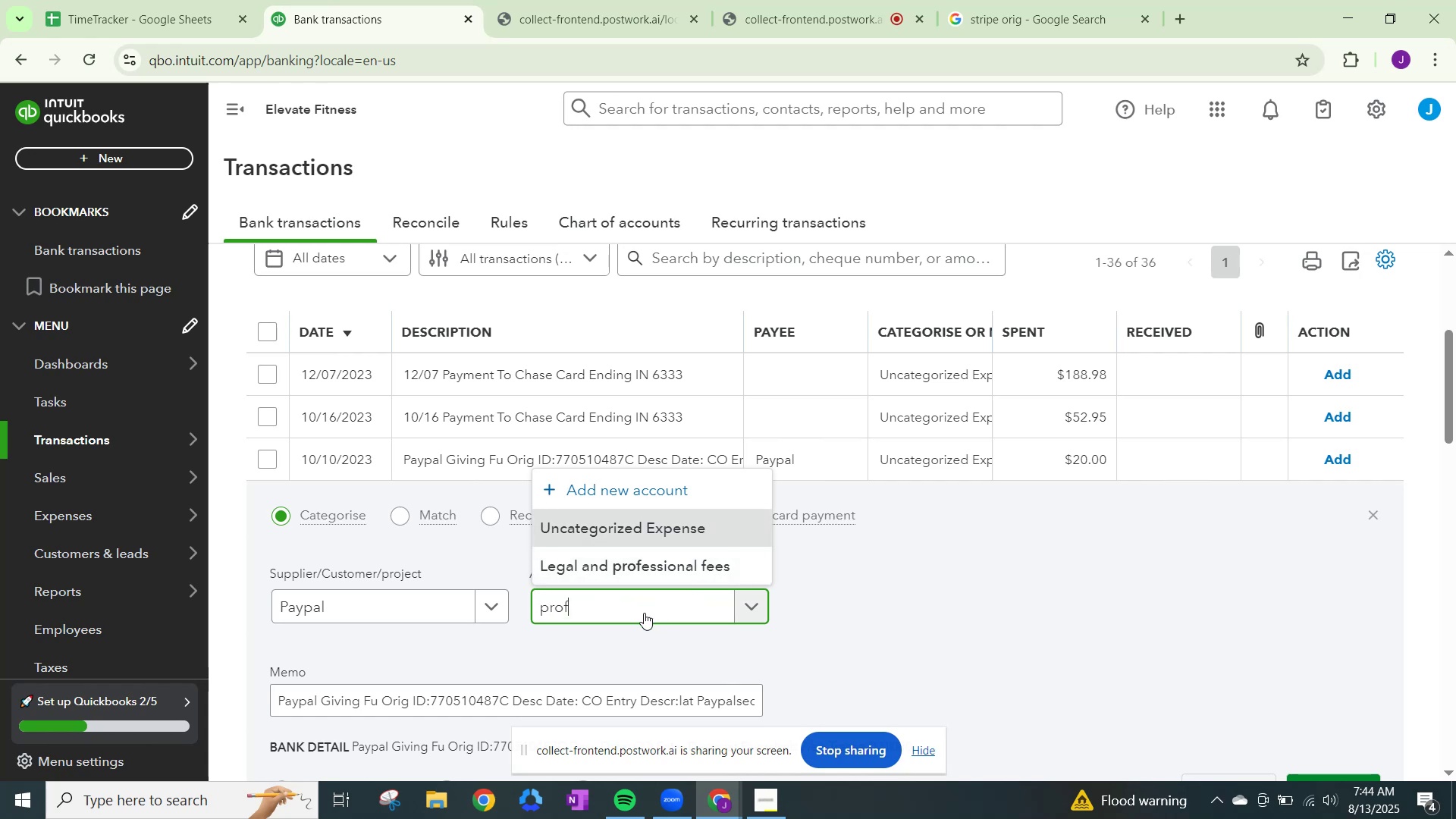 
key(Backspace)
 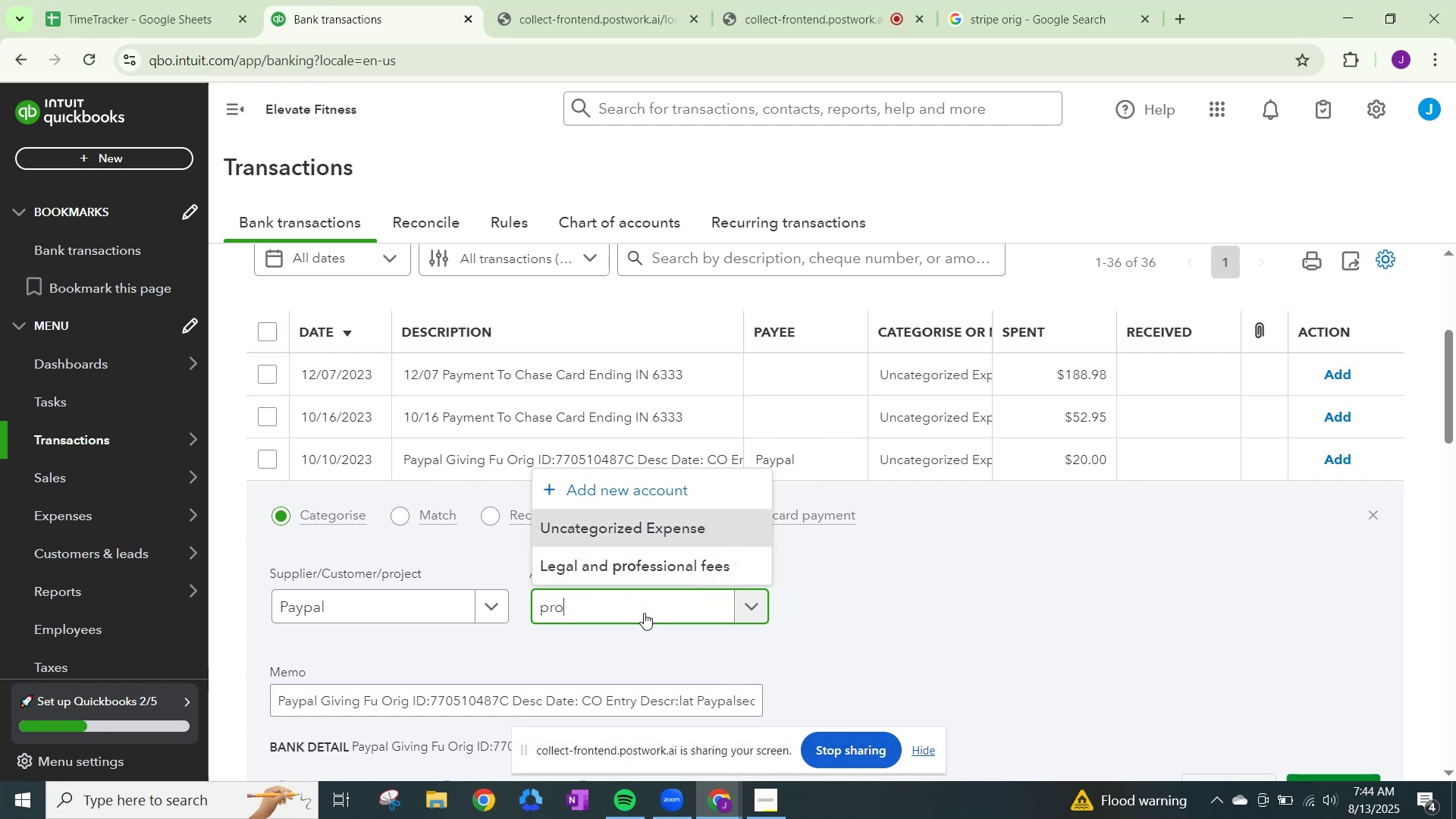 
key(Backspace)
 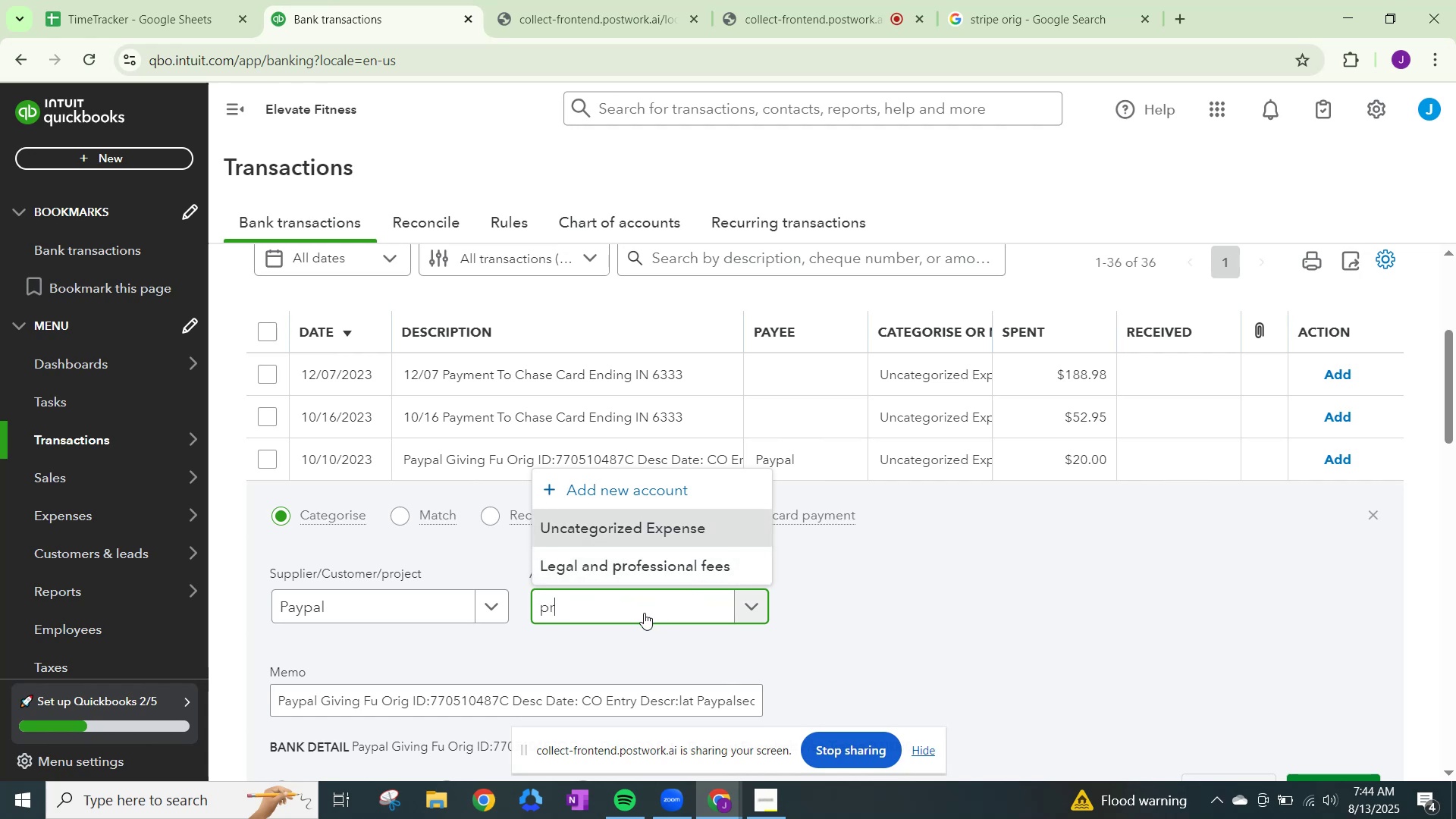 
key(Backspace)
 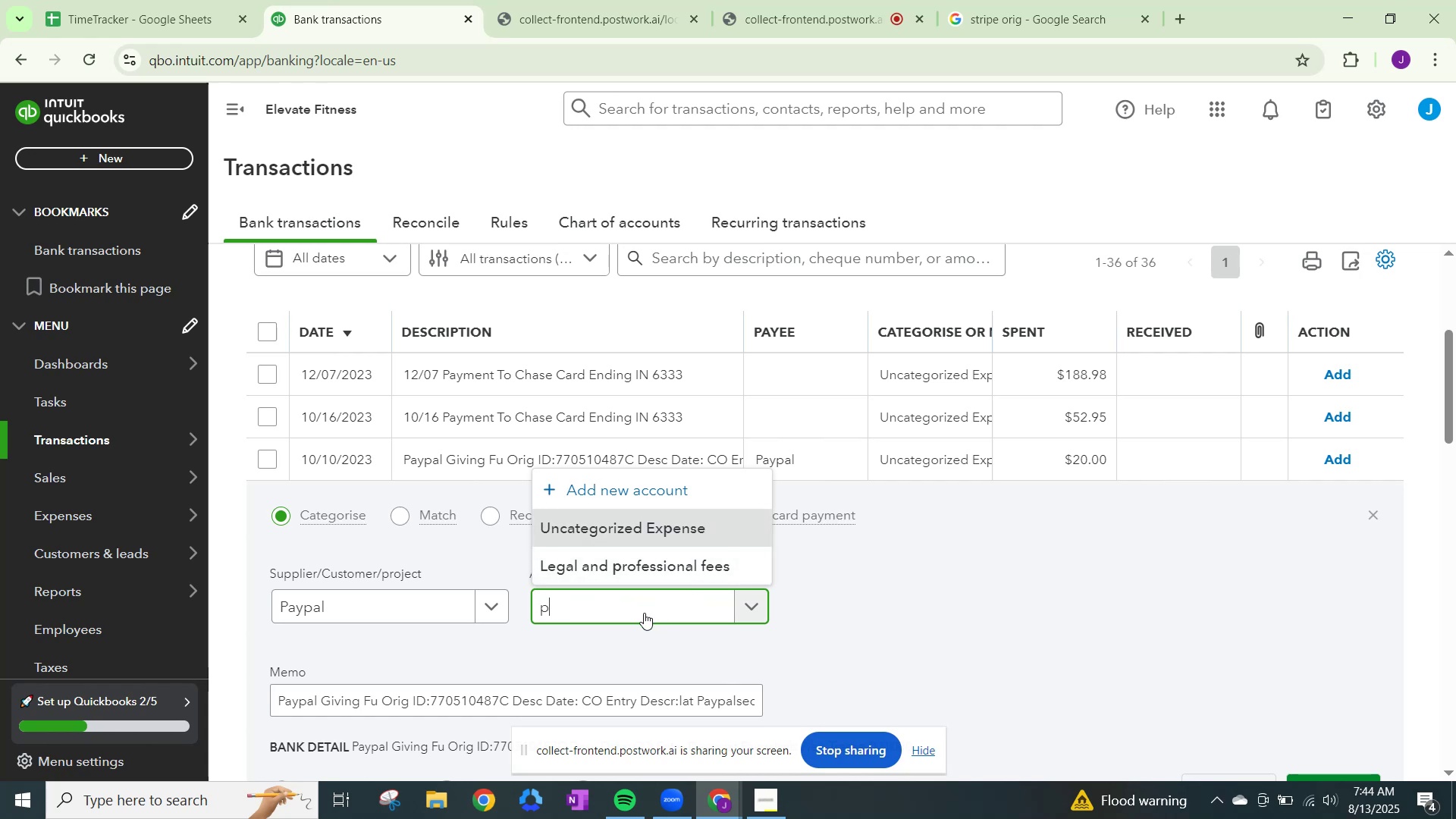 
key(Backspace)
 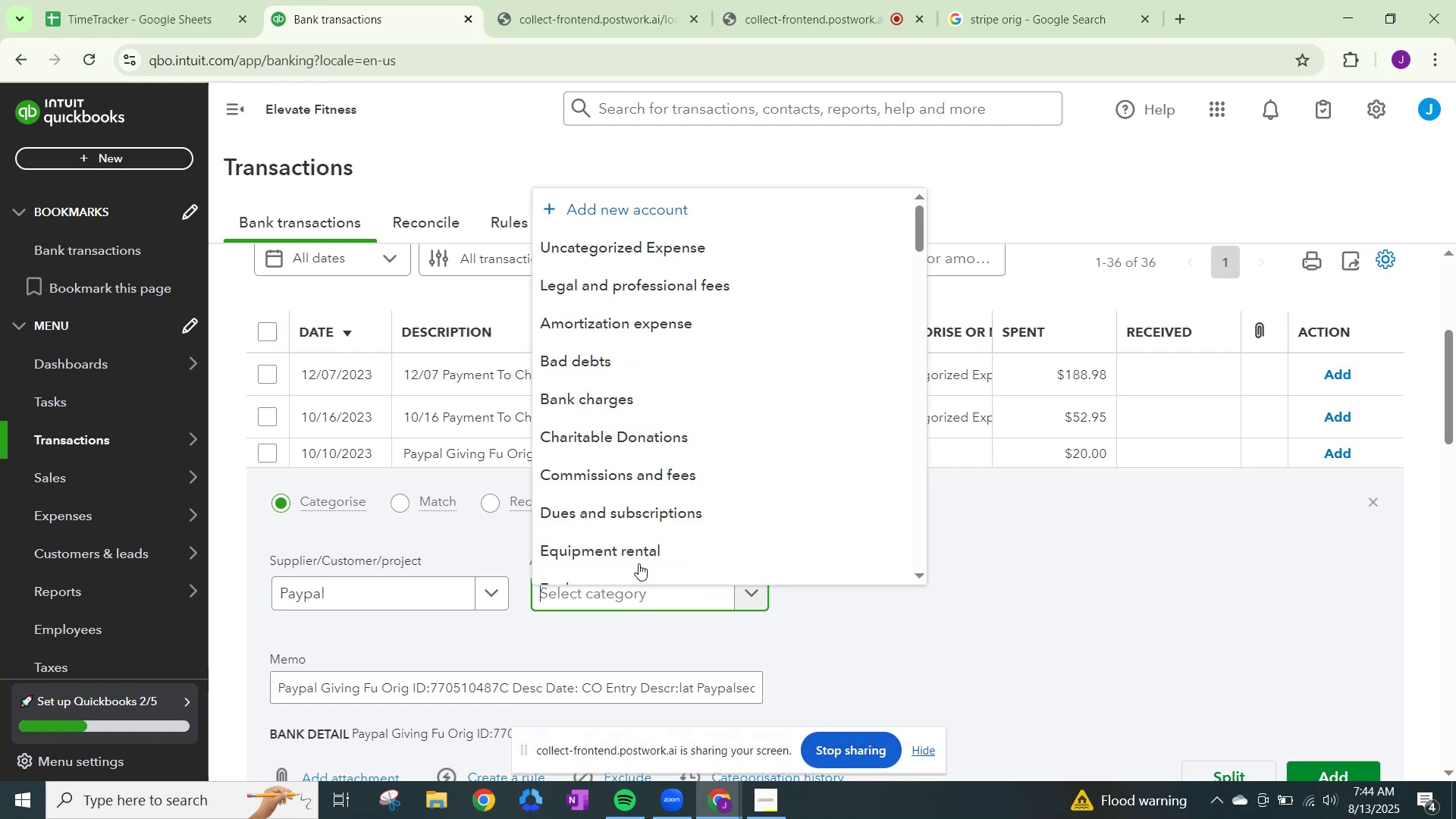 
scroll: coordinate [643, 378], scroll_direction: up, amount: 1.0
 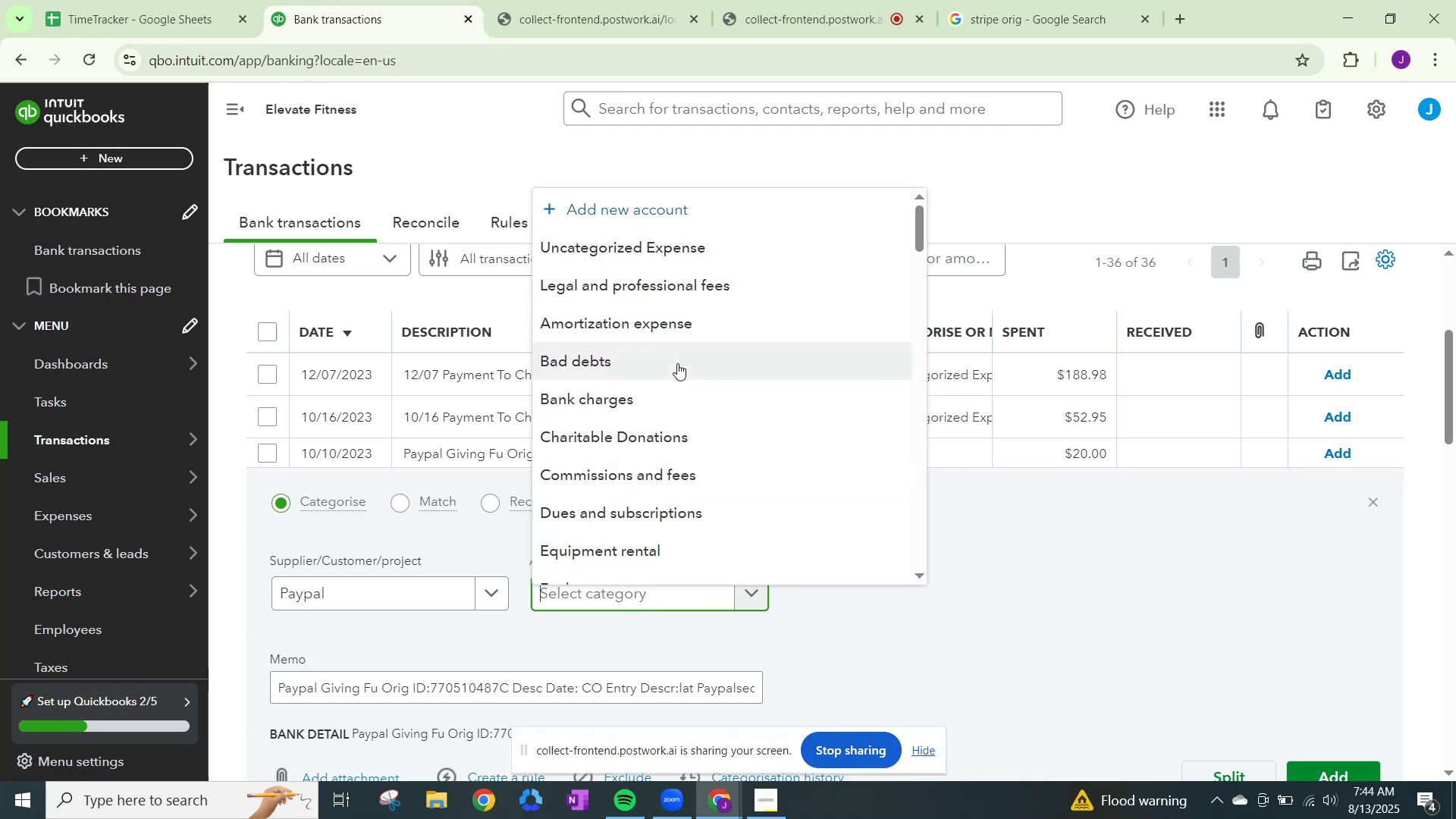 
scroll: coordinate [740, 449], scroll_direction: down, amount: 5.0
 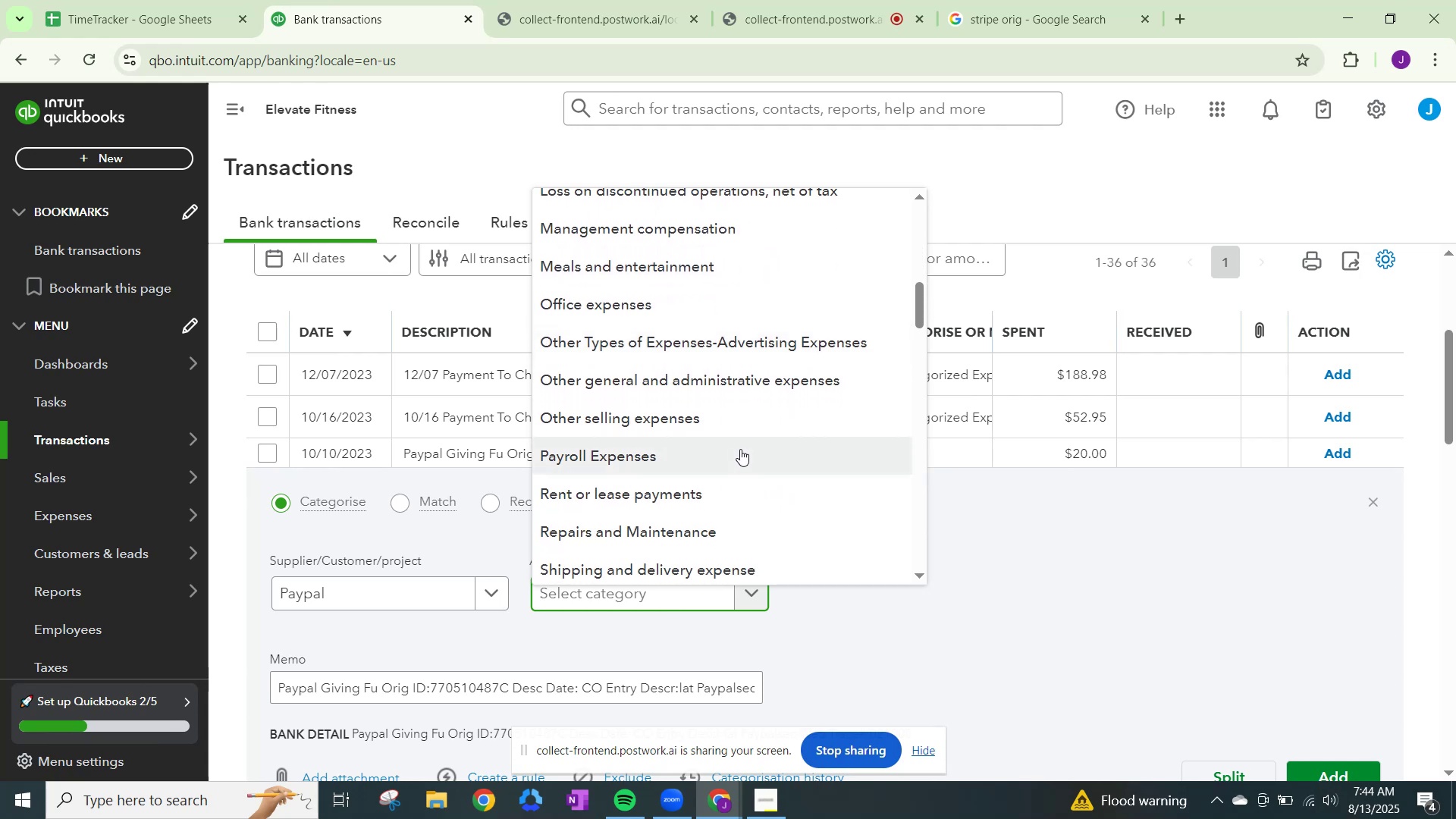 
scroll: coordinate [740, 449], scroll_direction: down, amount: 5.0
 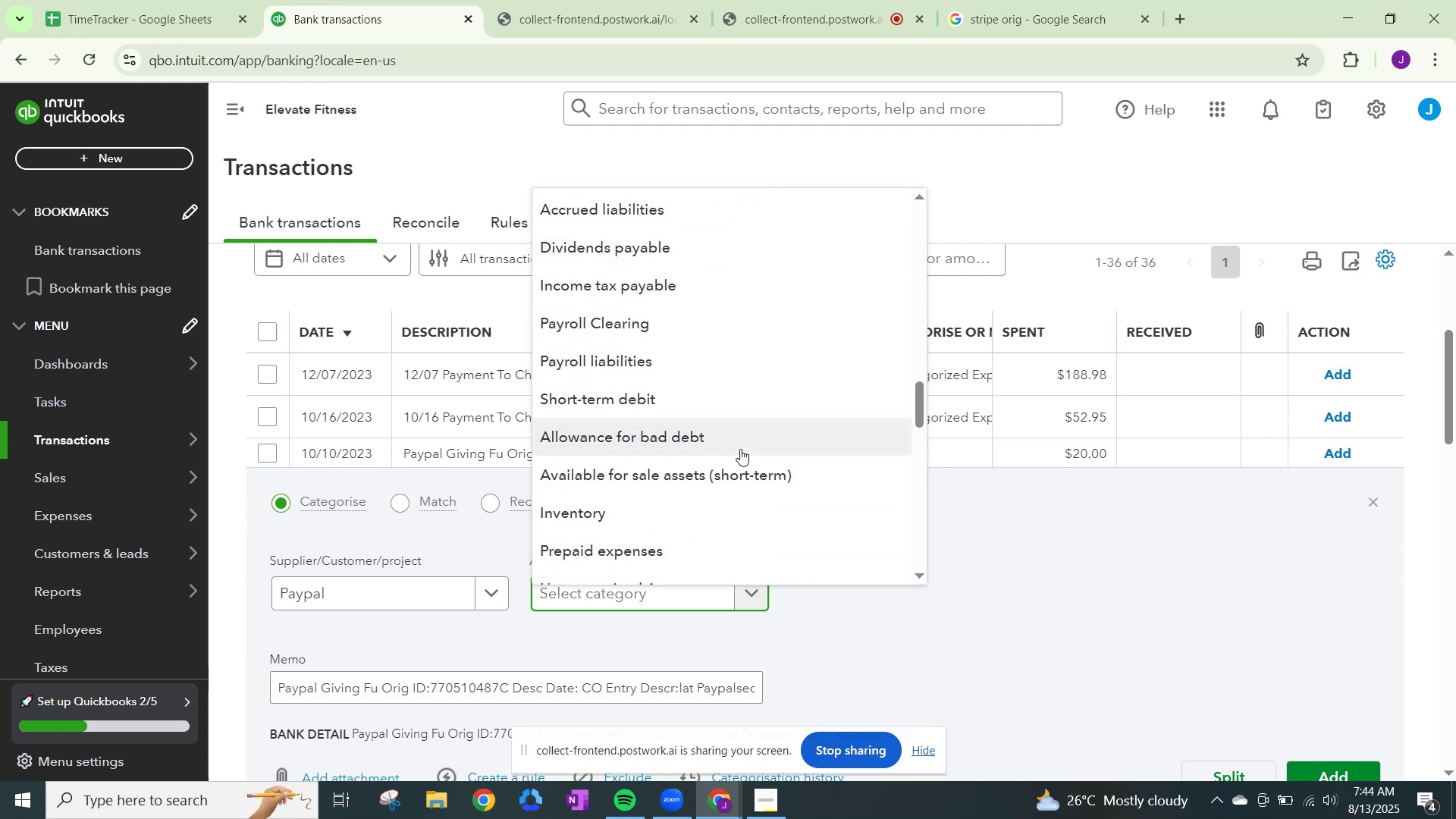 
scroll: coordinate [638, 452], scroll_direction: down, amount: 5.0
 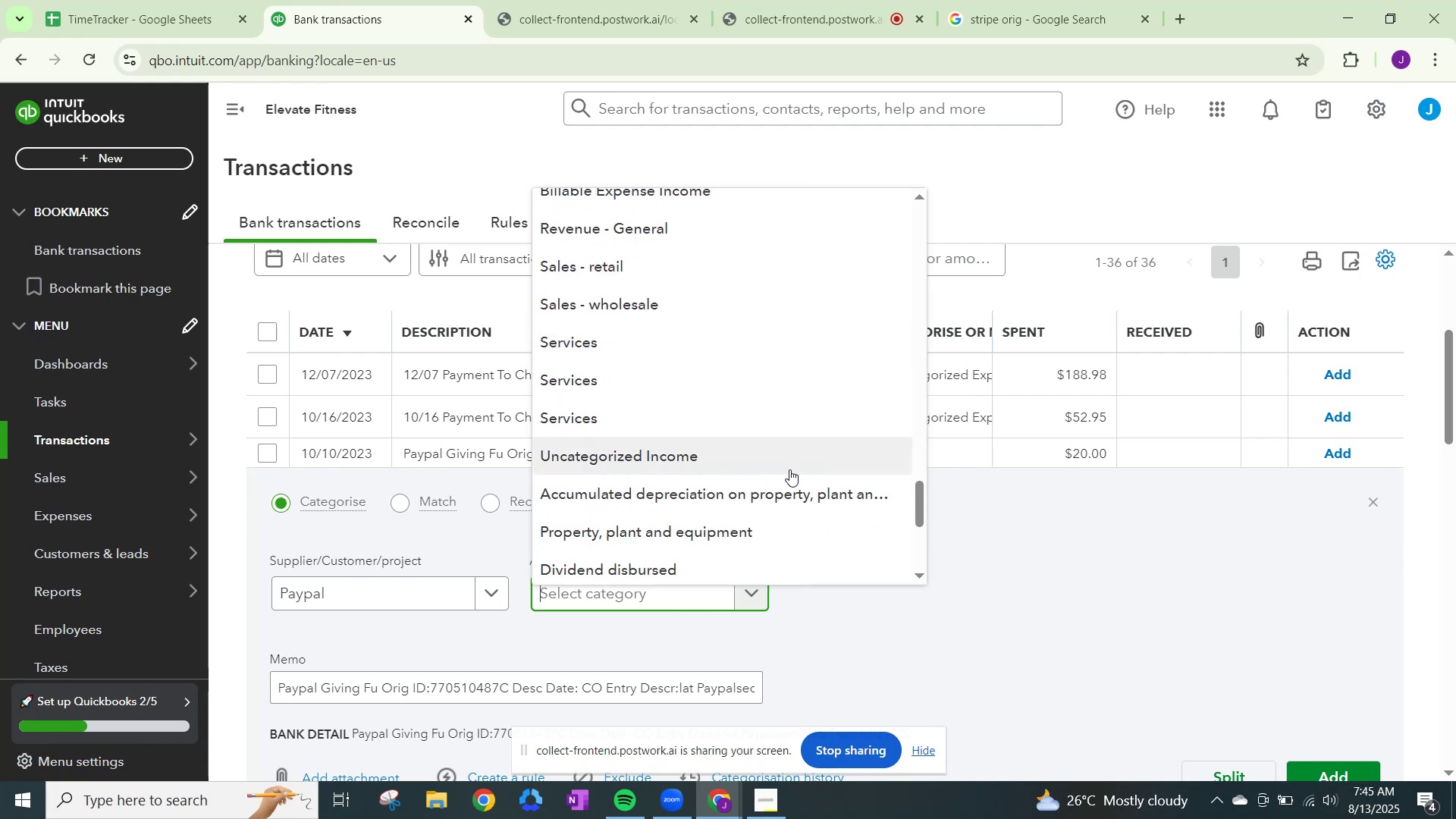 
scroll: coordinate [741, 482], scroll_direction: down, amount: 4.0
 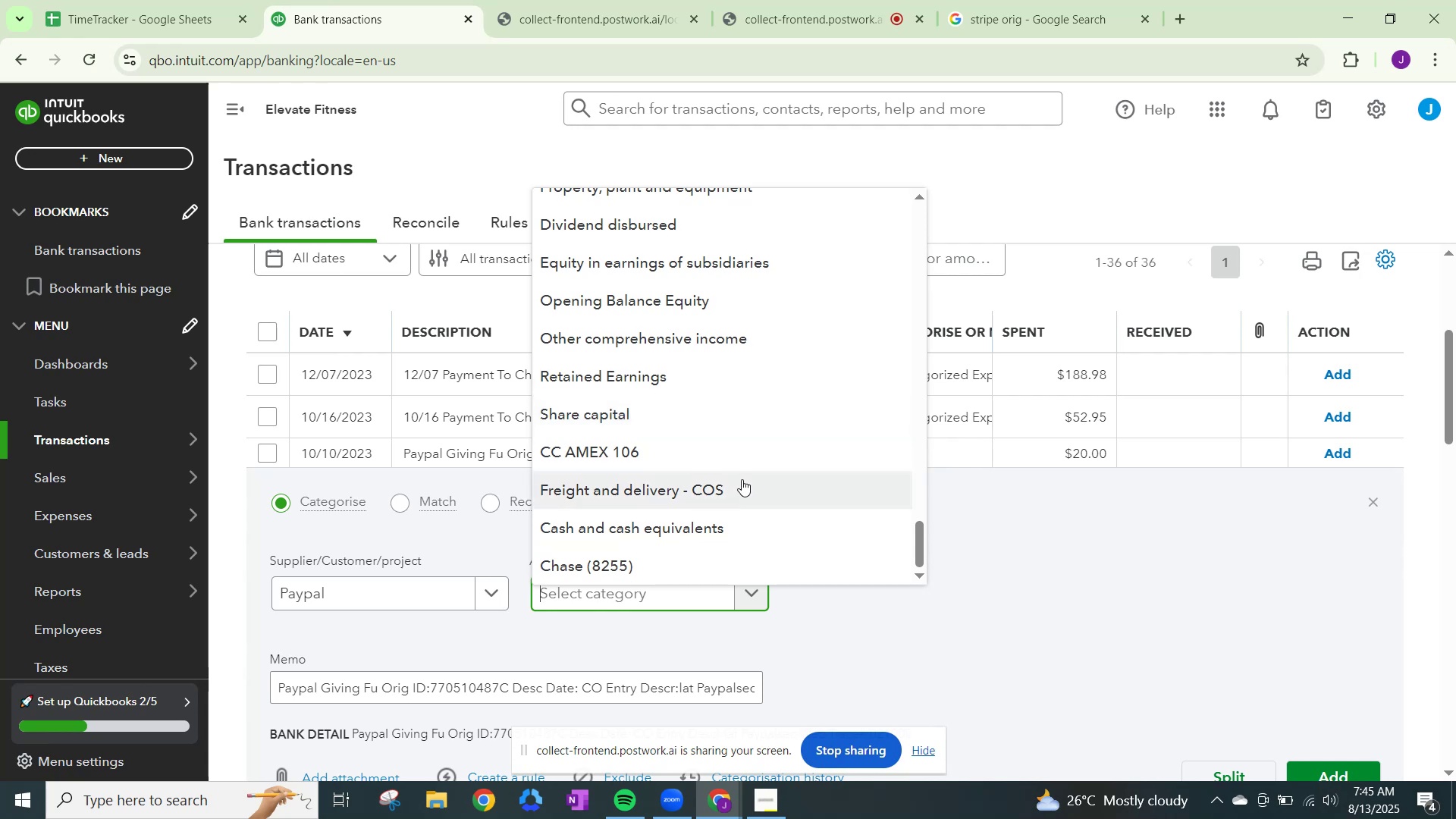 
scroll: coordinate [744, 477], scroll_direction: up, amount: 23.0
 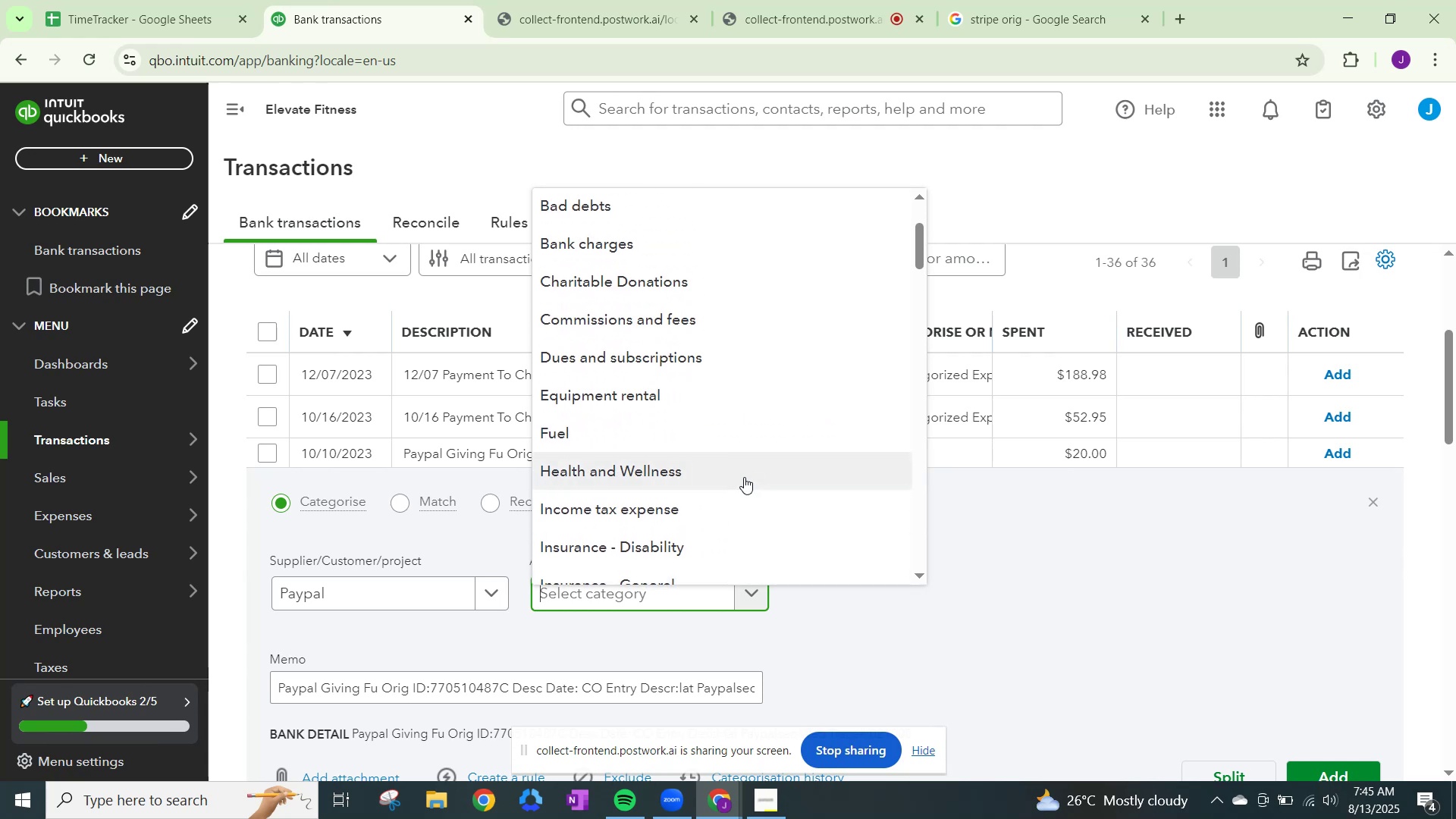 
scroll: coordinate [744, 477], scroll_direction: up, amount: 5.0
 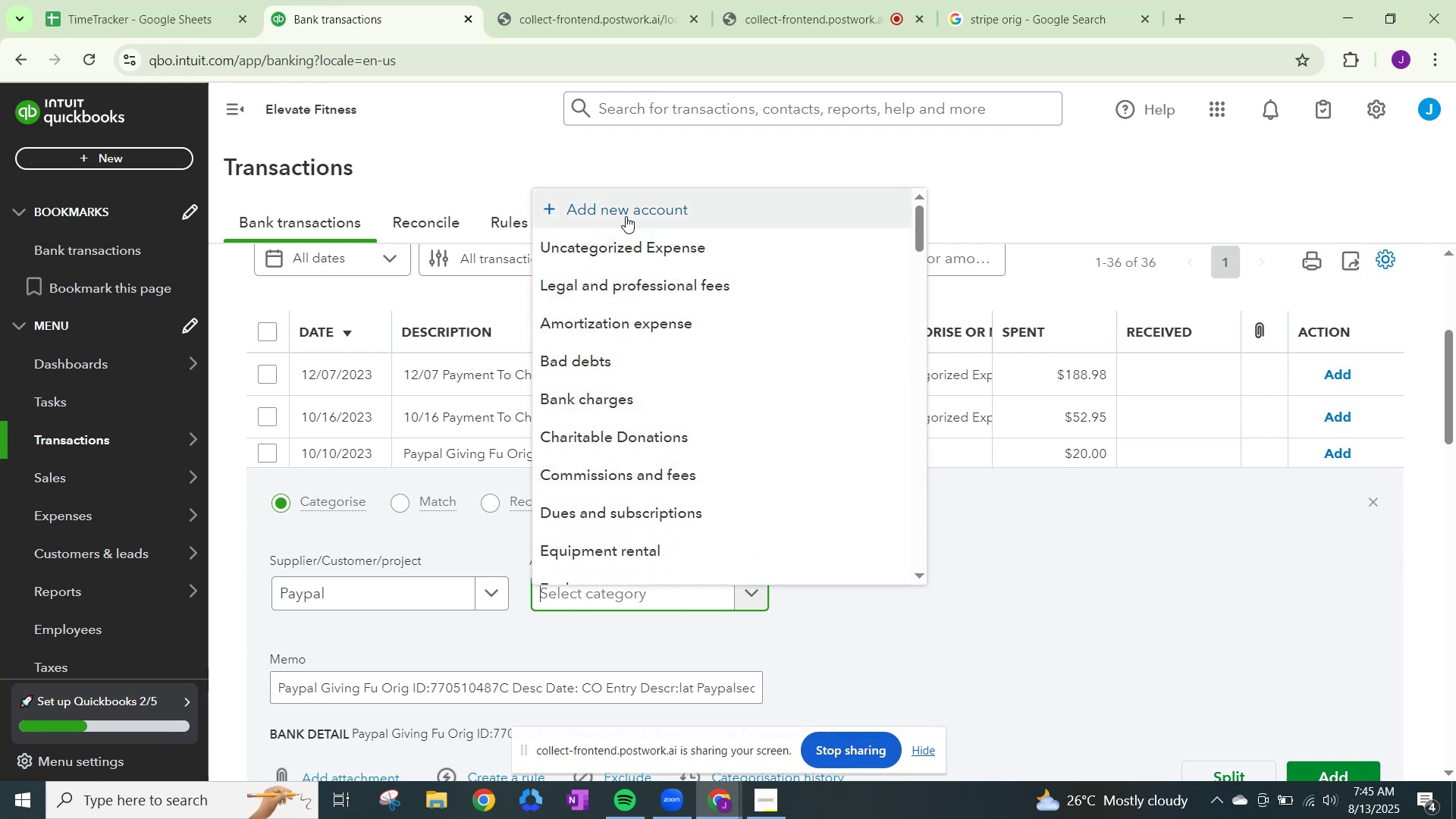 
left_click([626, 215])
 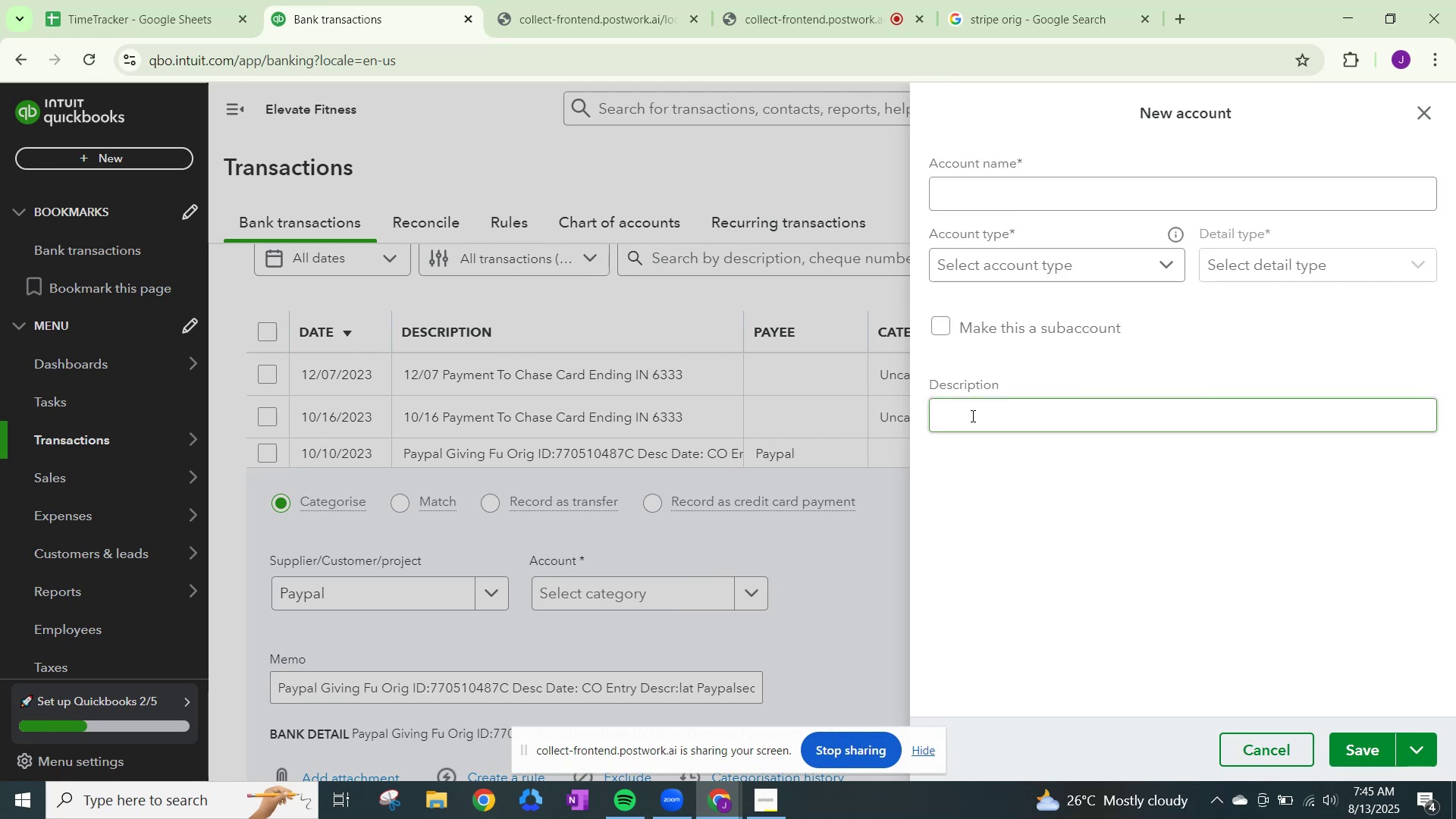 
left_click([987, 193])
 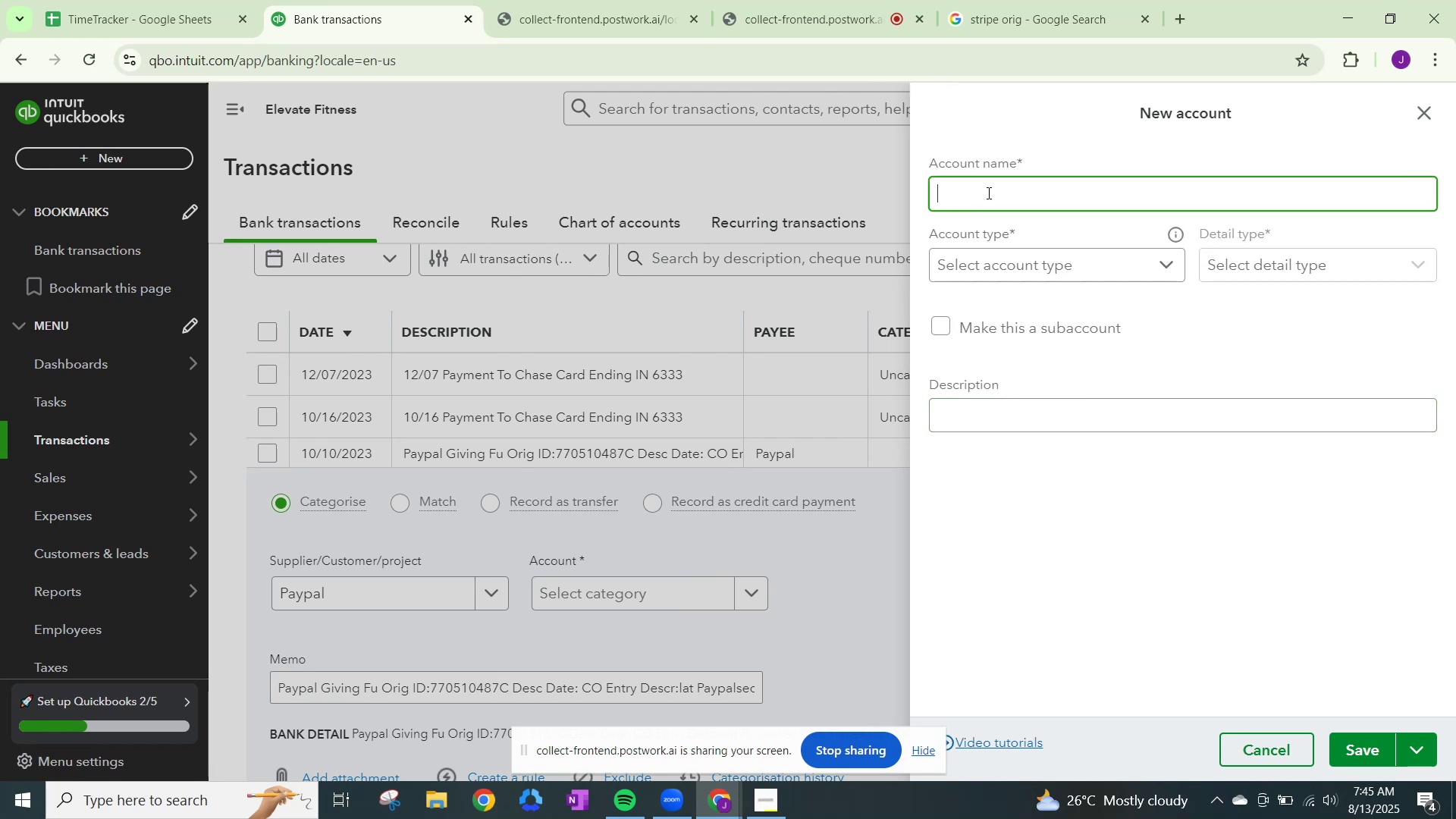 
type(Proffesional Fees)
 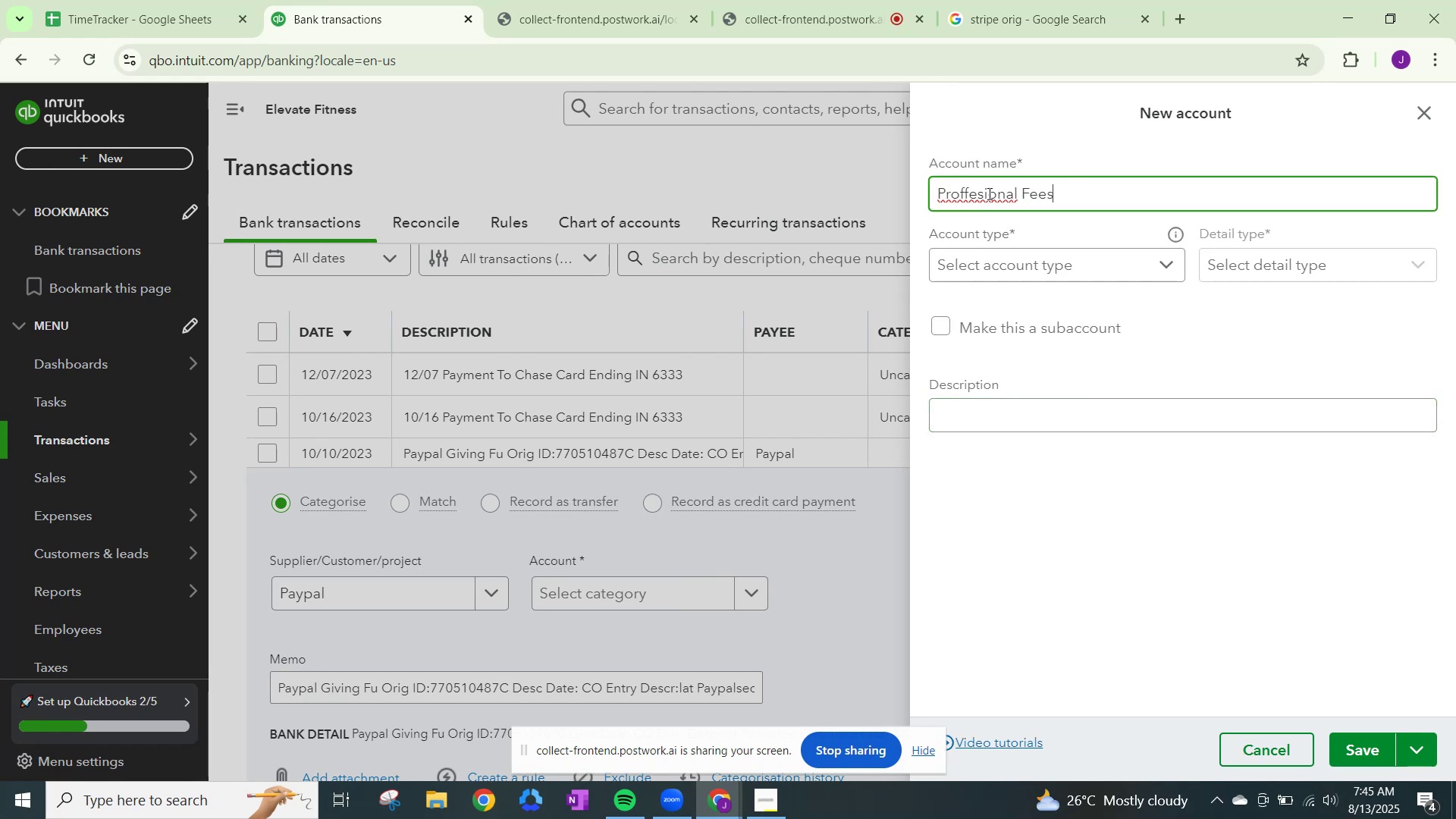 
right_click([987, 192])
 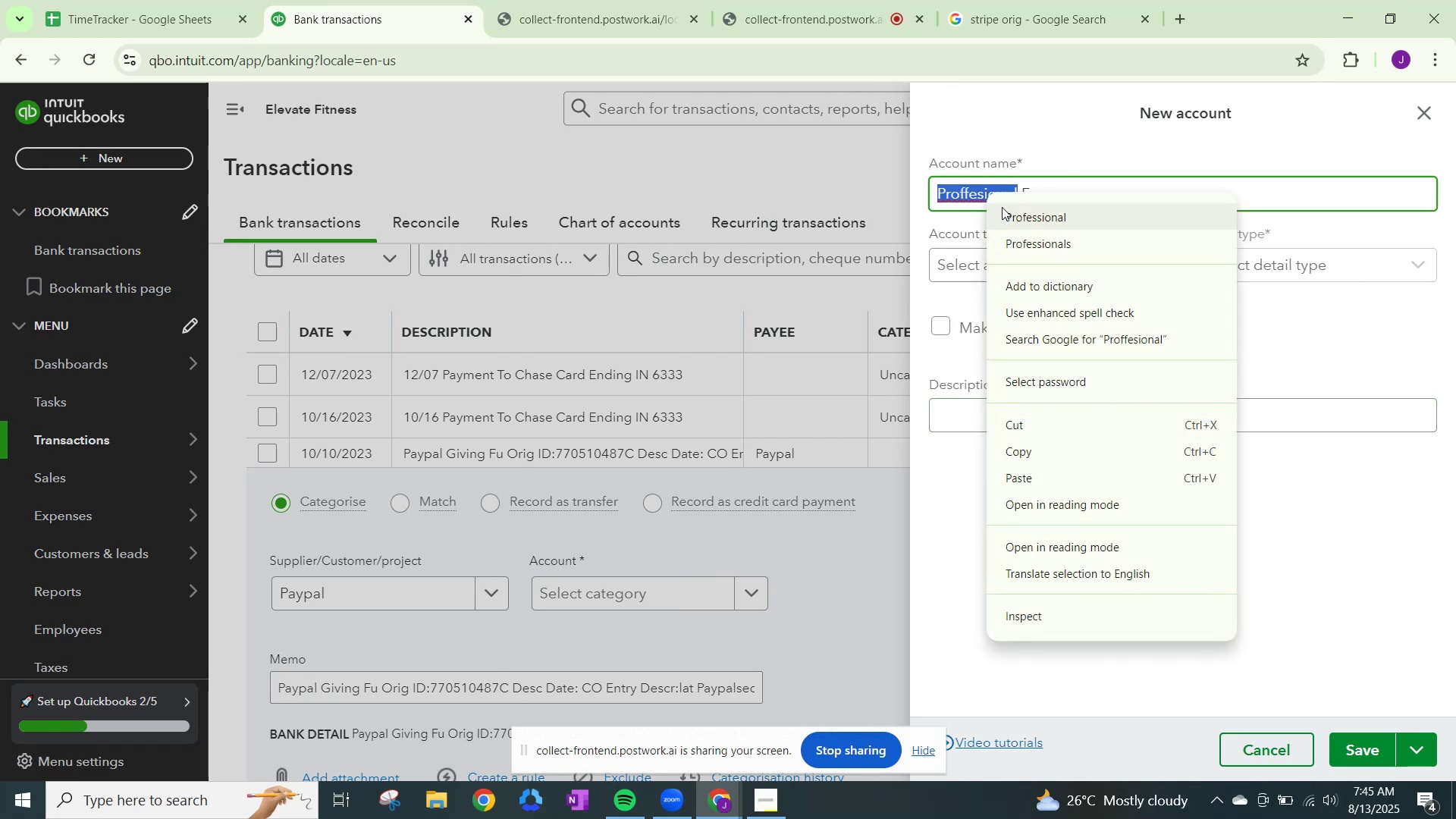 
left_click([1003, 209])
 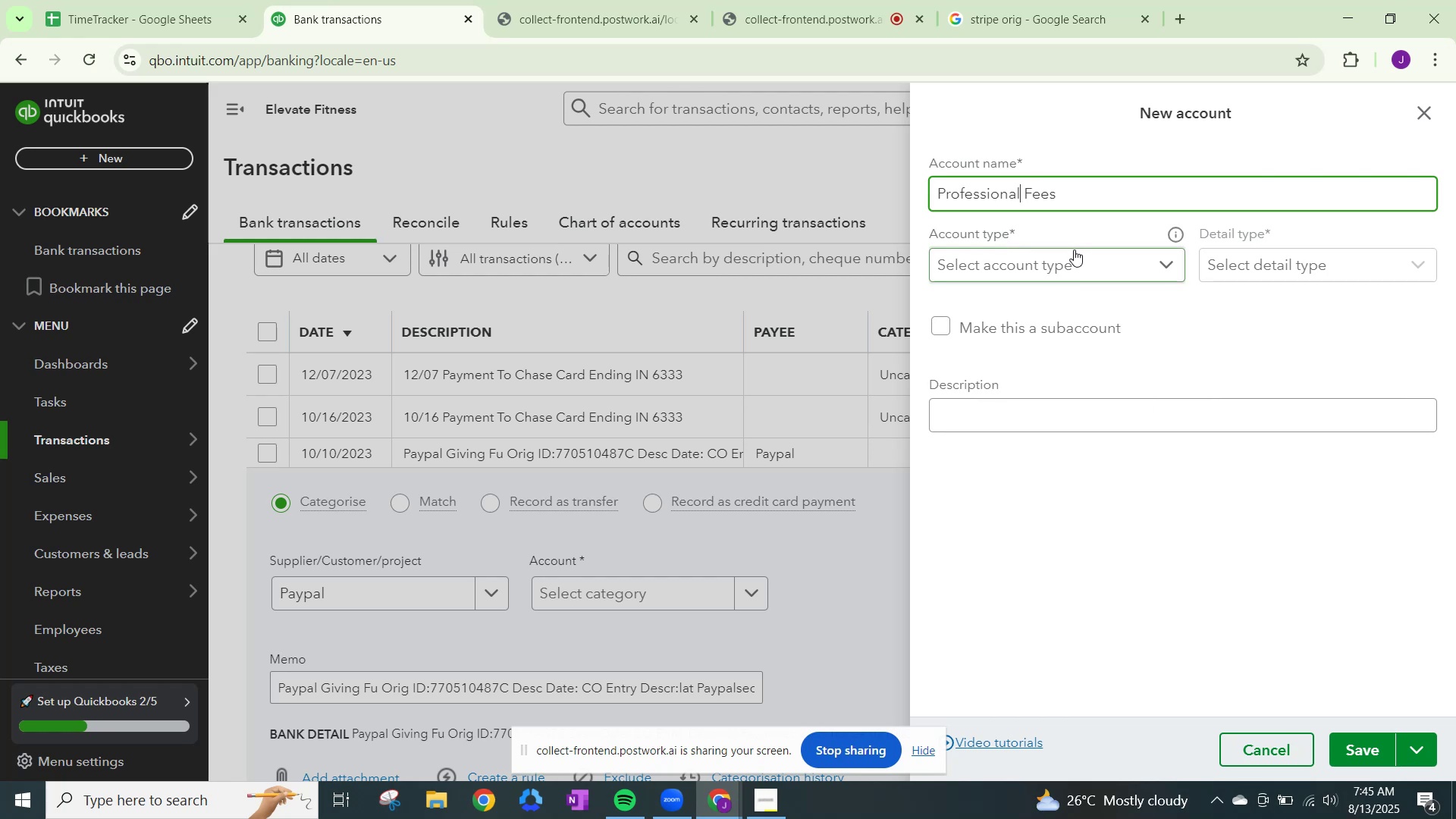 
left_click([1079, 257])
 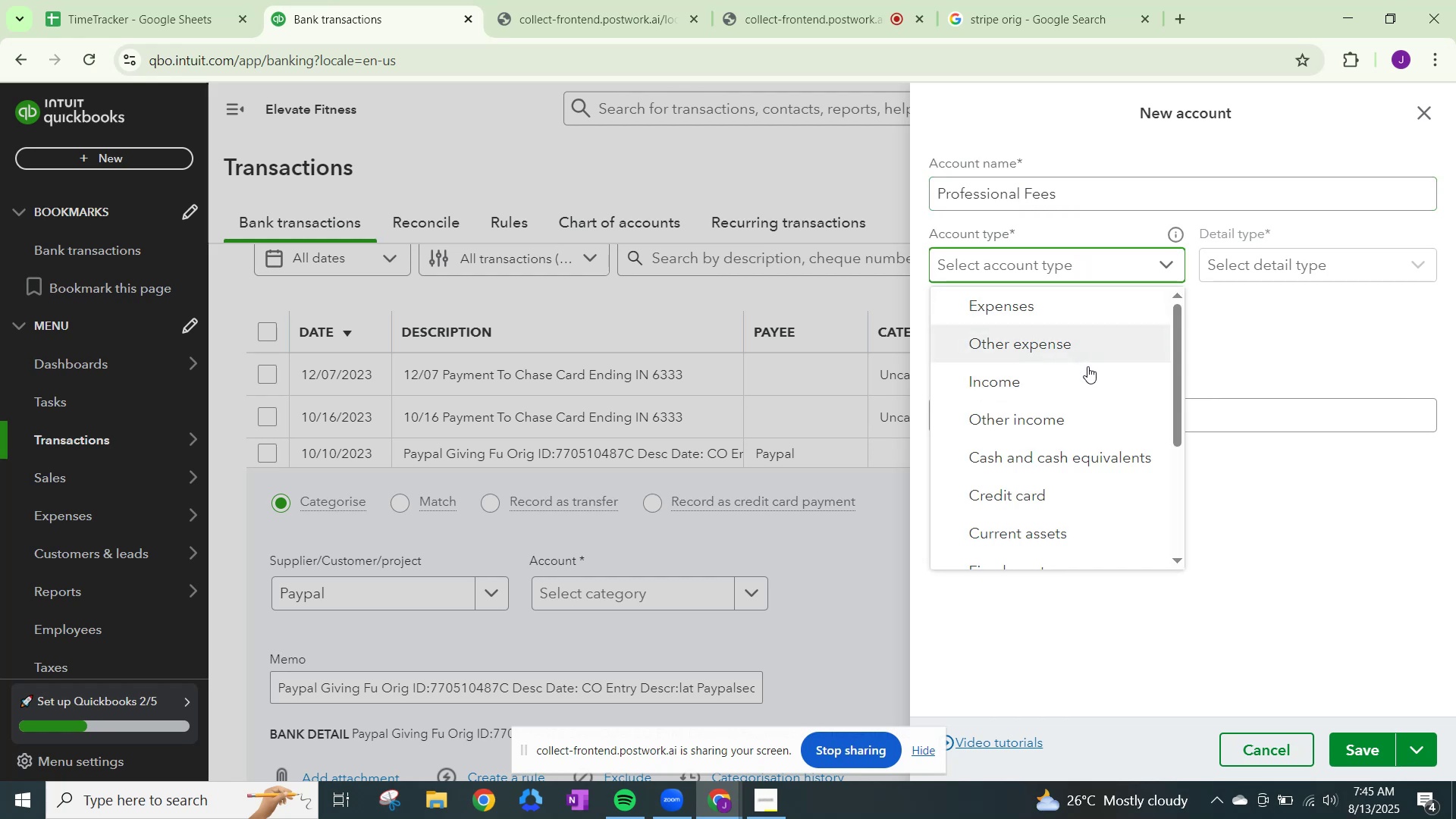 
scroll: coordinate [1081, 448], scroll_direction: down, amount: 5.0
 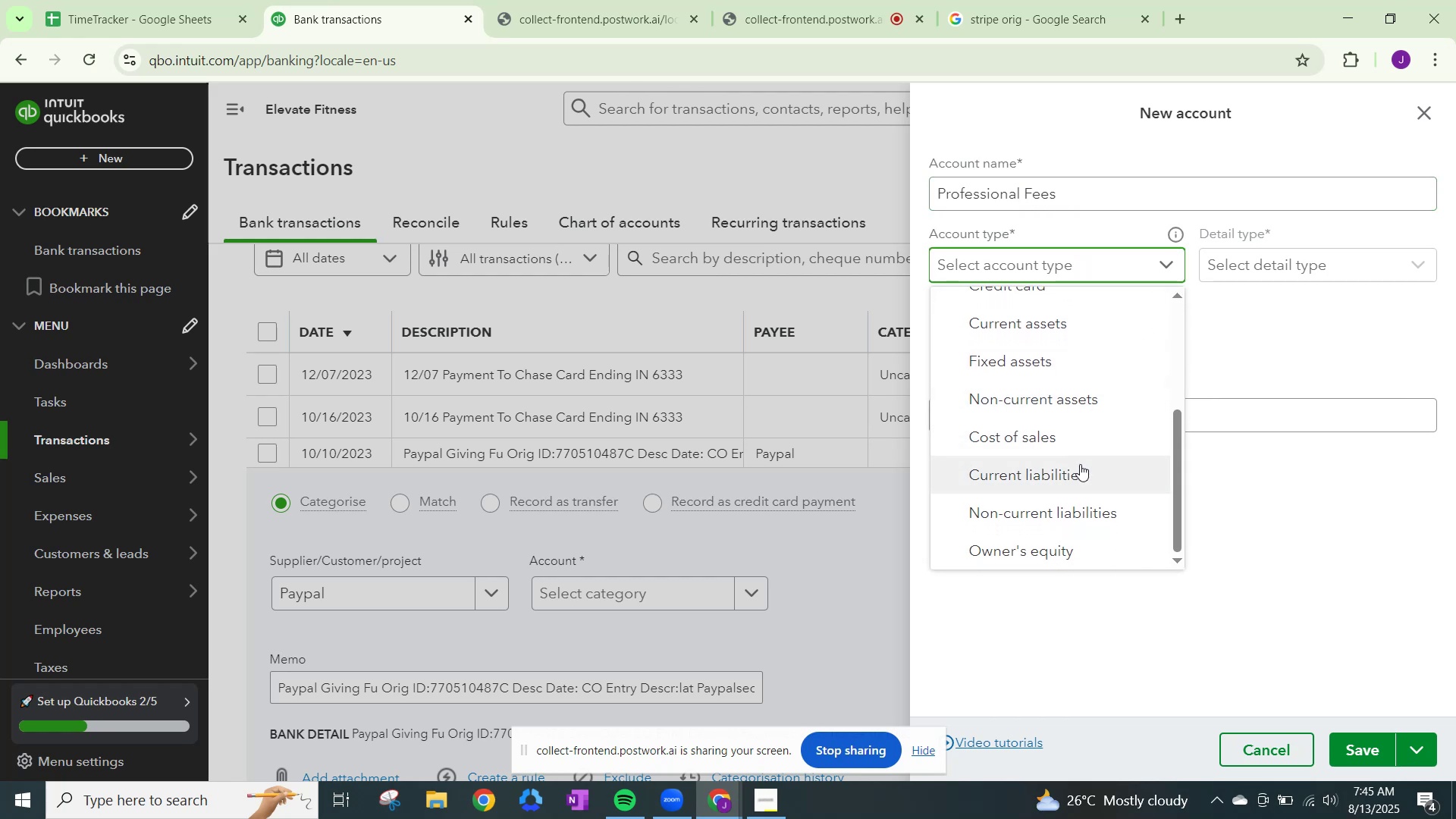 
scroll: coordinate [1078, 424], scroll_direction: up, amount: 5.0
 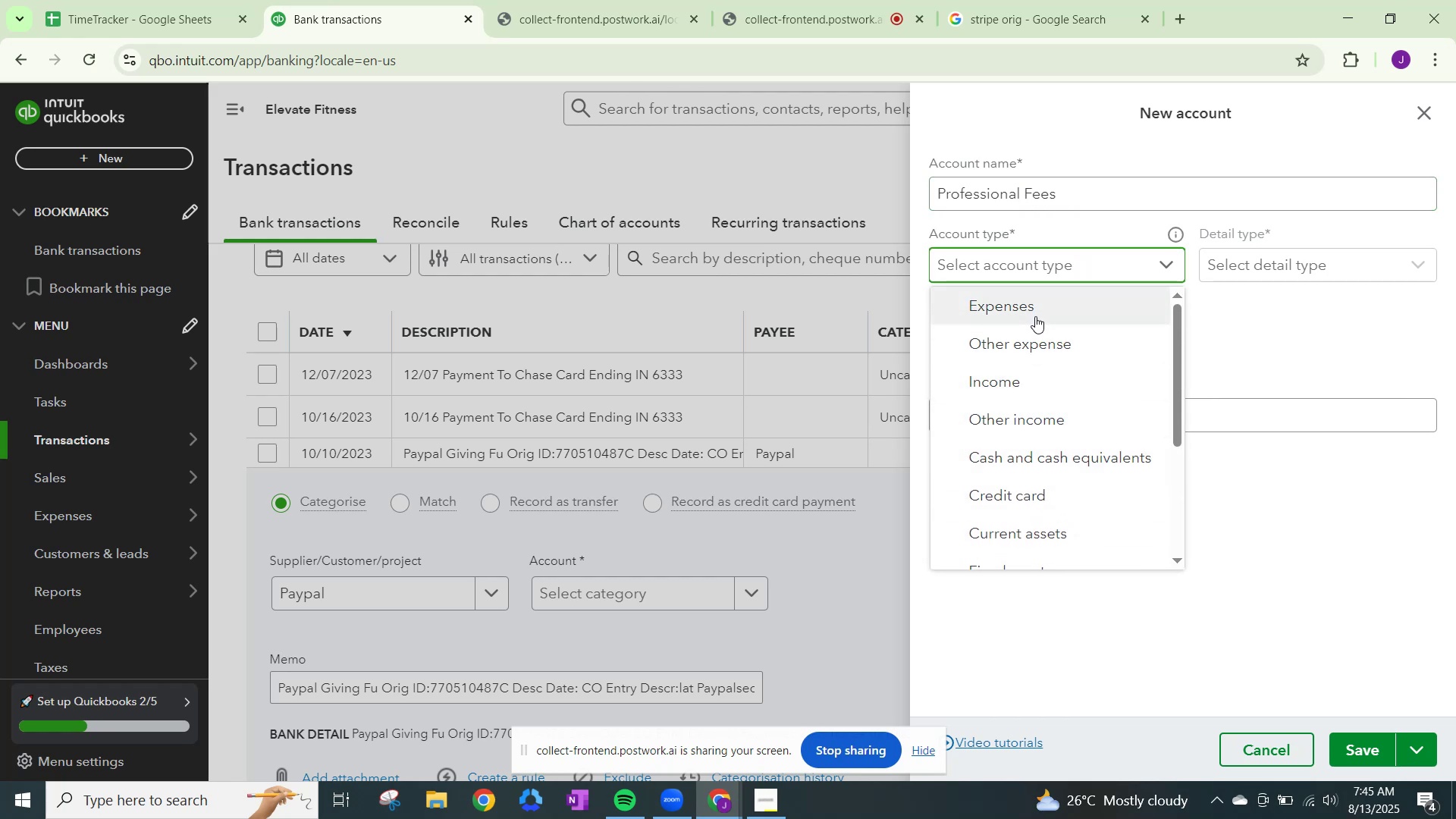 
left_click([1035, 315])
 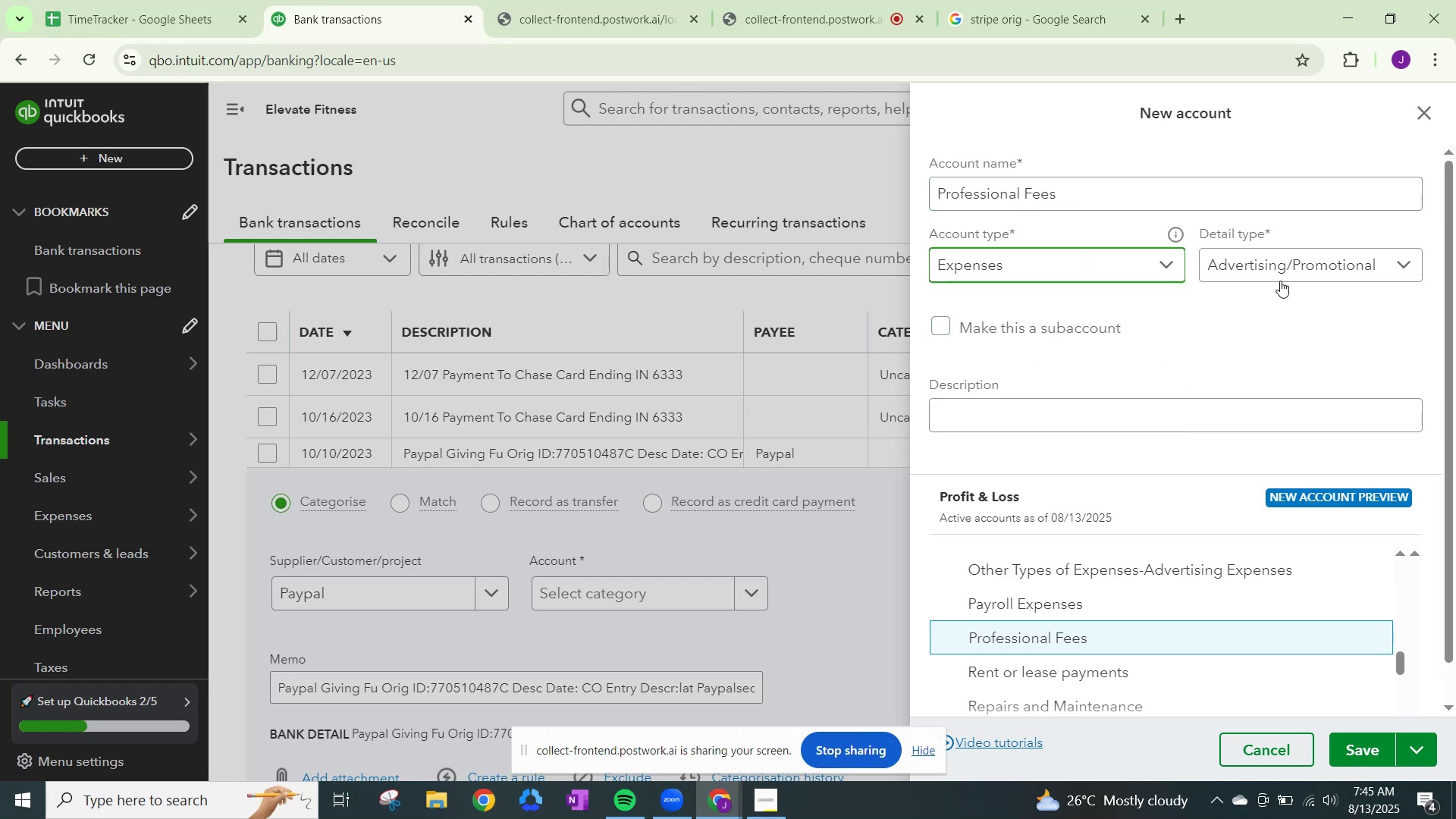 
left_click([1280, 274])
 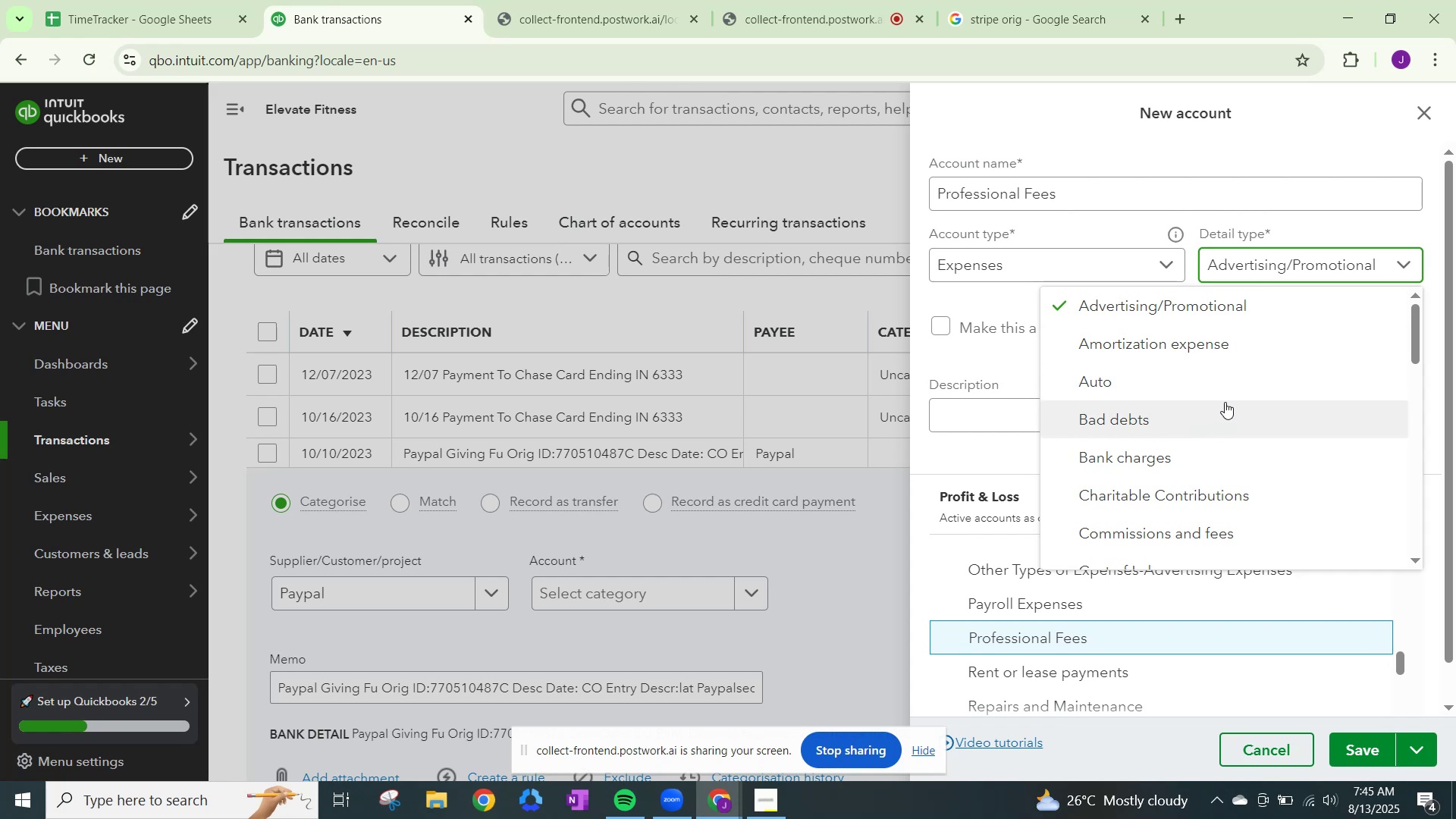 
wait(5.65)
 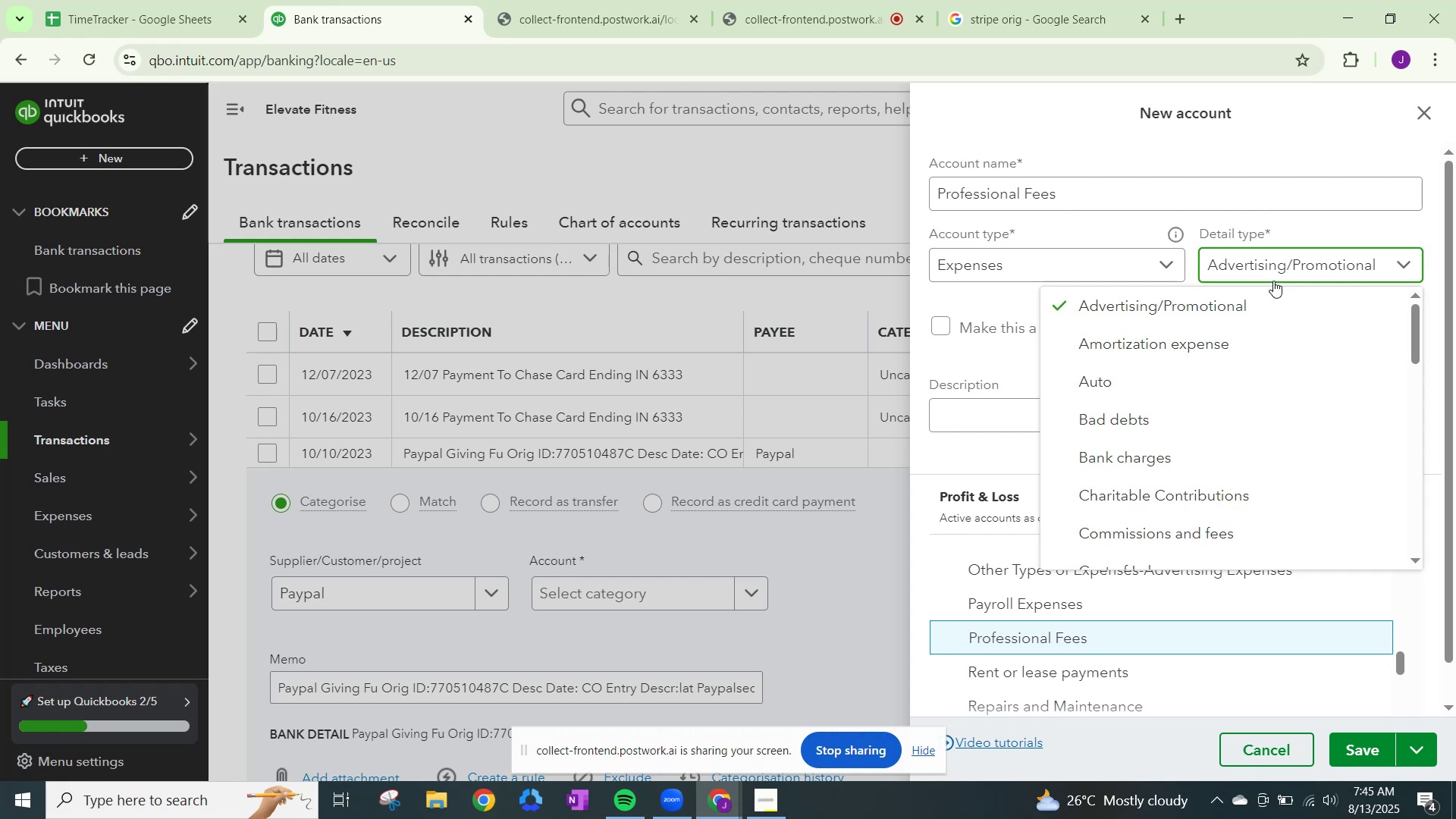 
scroll: coordinate [1206, 498], scroll_direction: down, amount: 17.0
 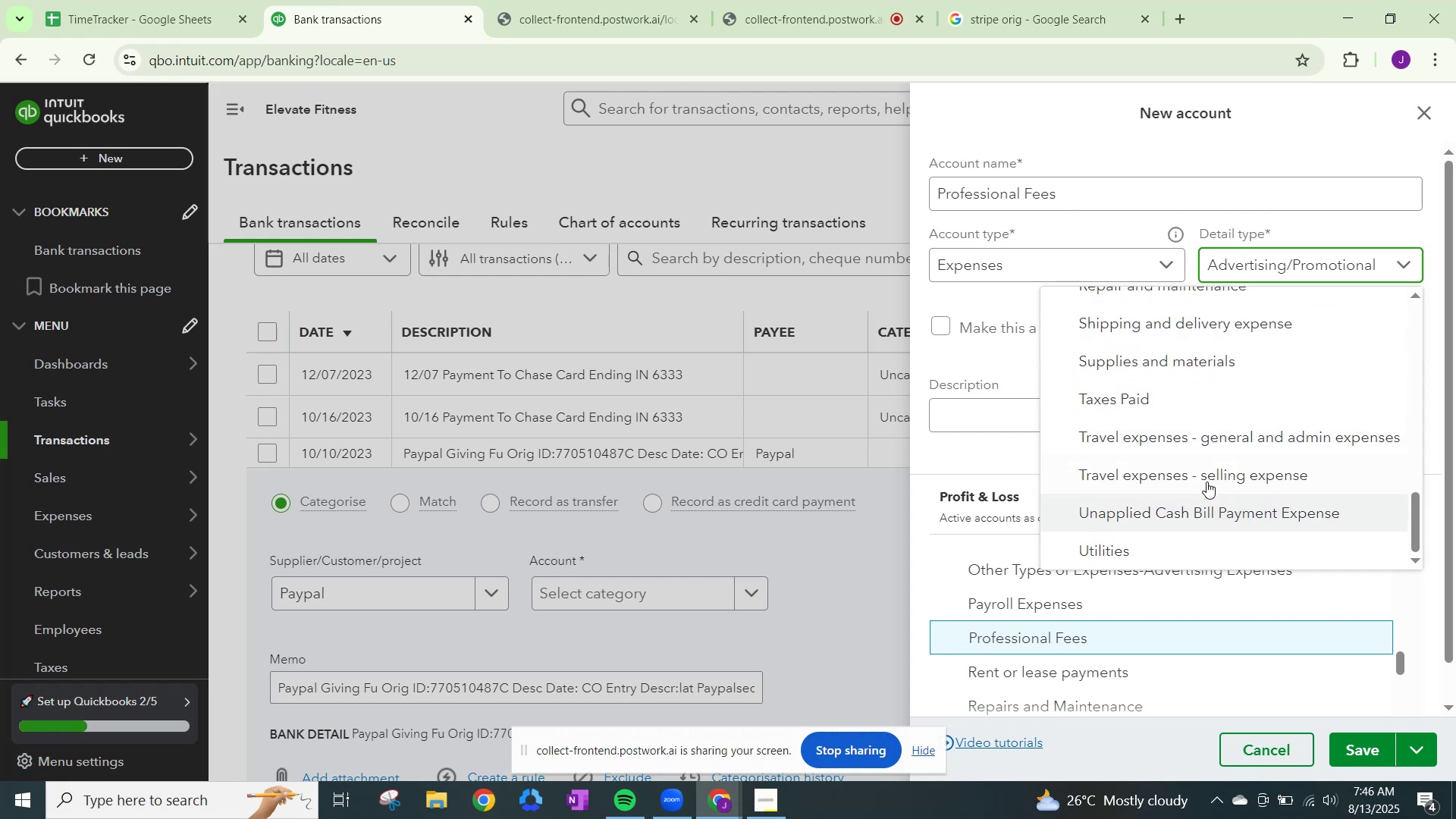 
scroll: coordinate [1134, 455], scroll_direction: up, amount: 7.0
 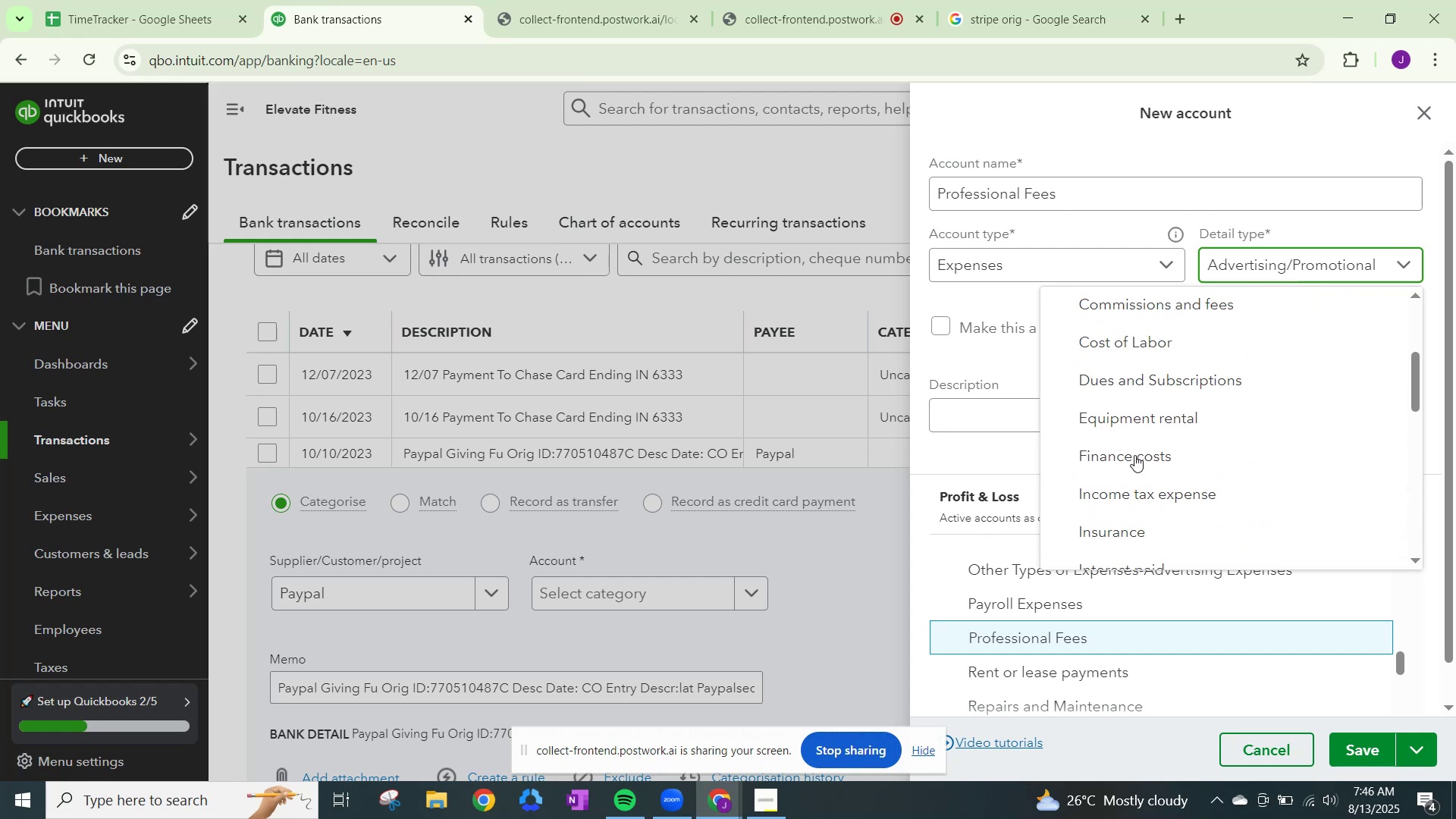 
scroll: coordinate [1134, 455], scroll_direction: down, amount: 3.0
 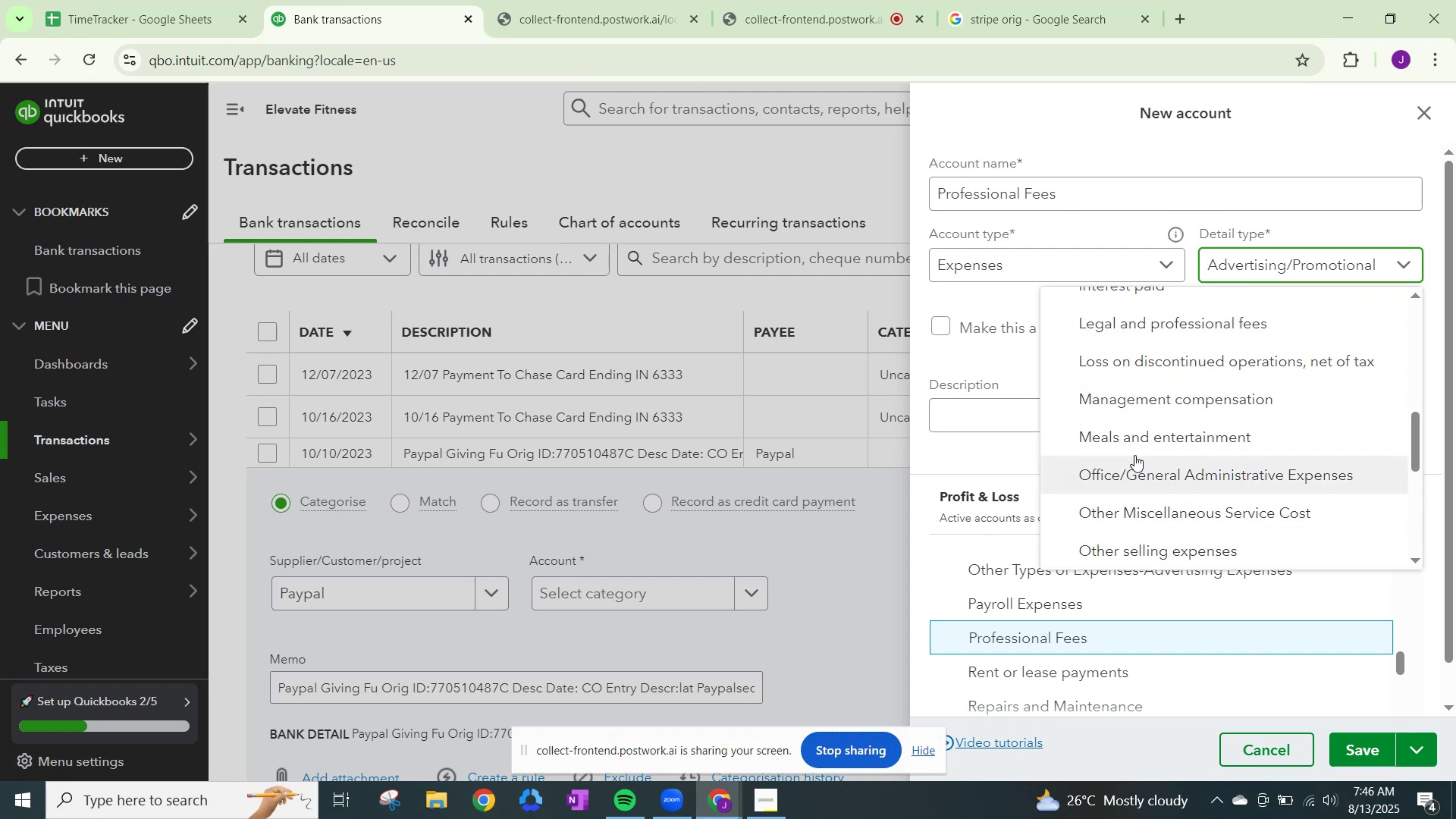 
scroll: coordinate [1134, 455], scroll_direction: up, amount: 3.0
 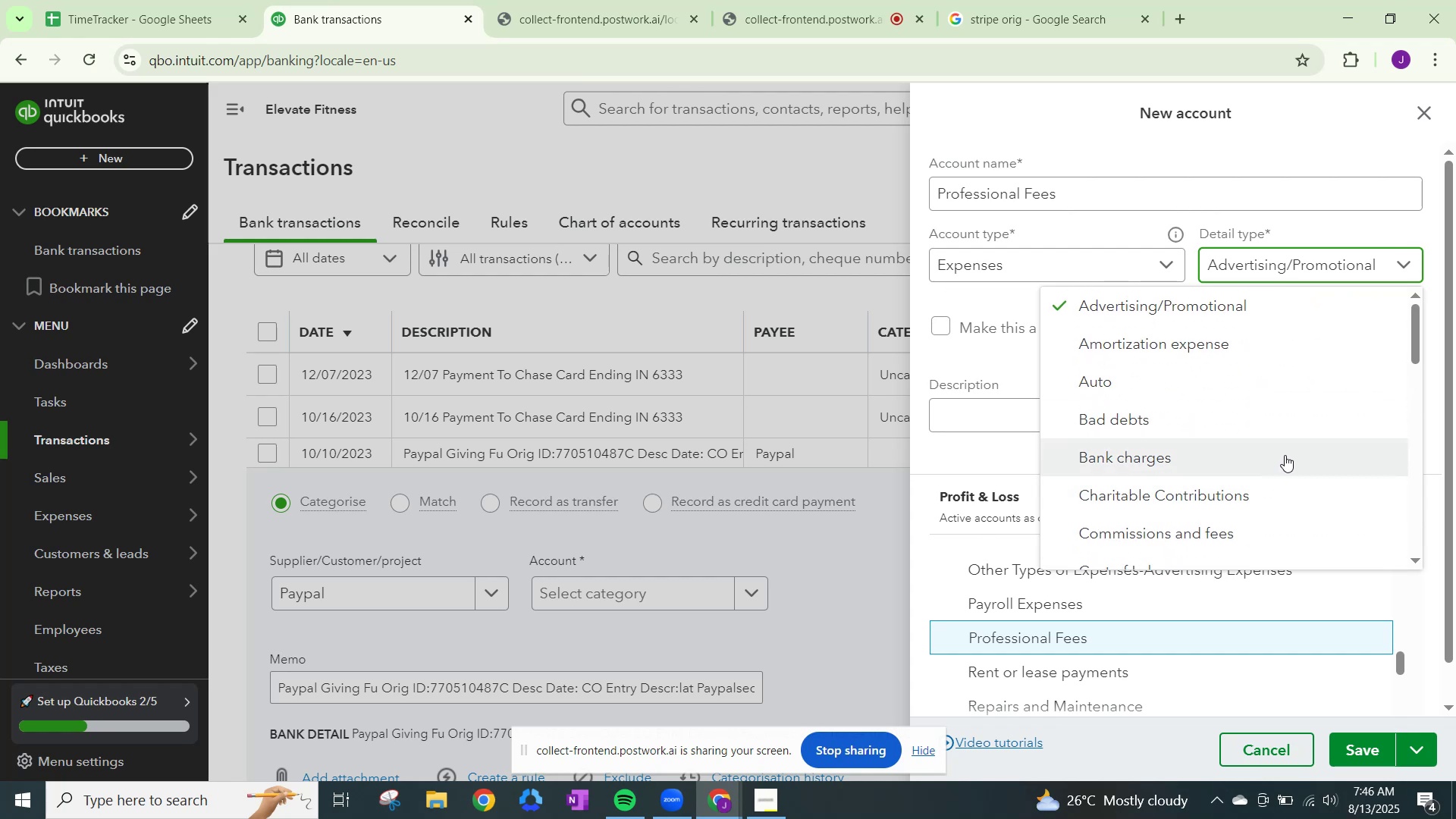 
scroll: coordinate [1285, 455], scroll_direction: down, amount: 1.0
 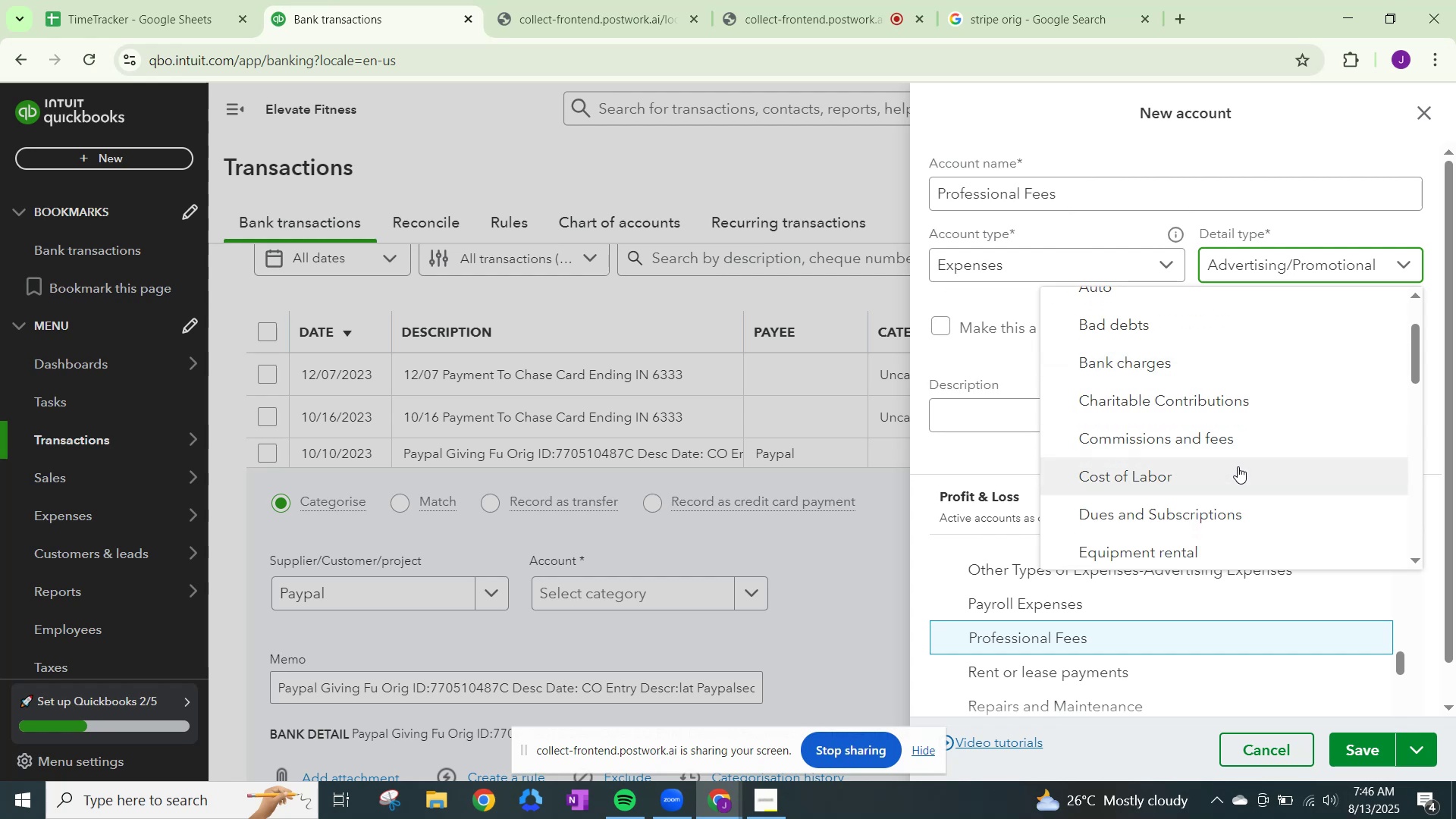 
wait(6.57)
 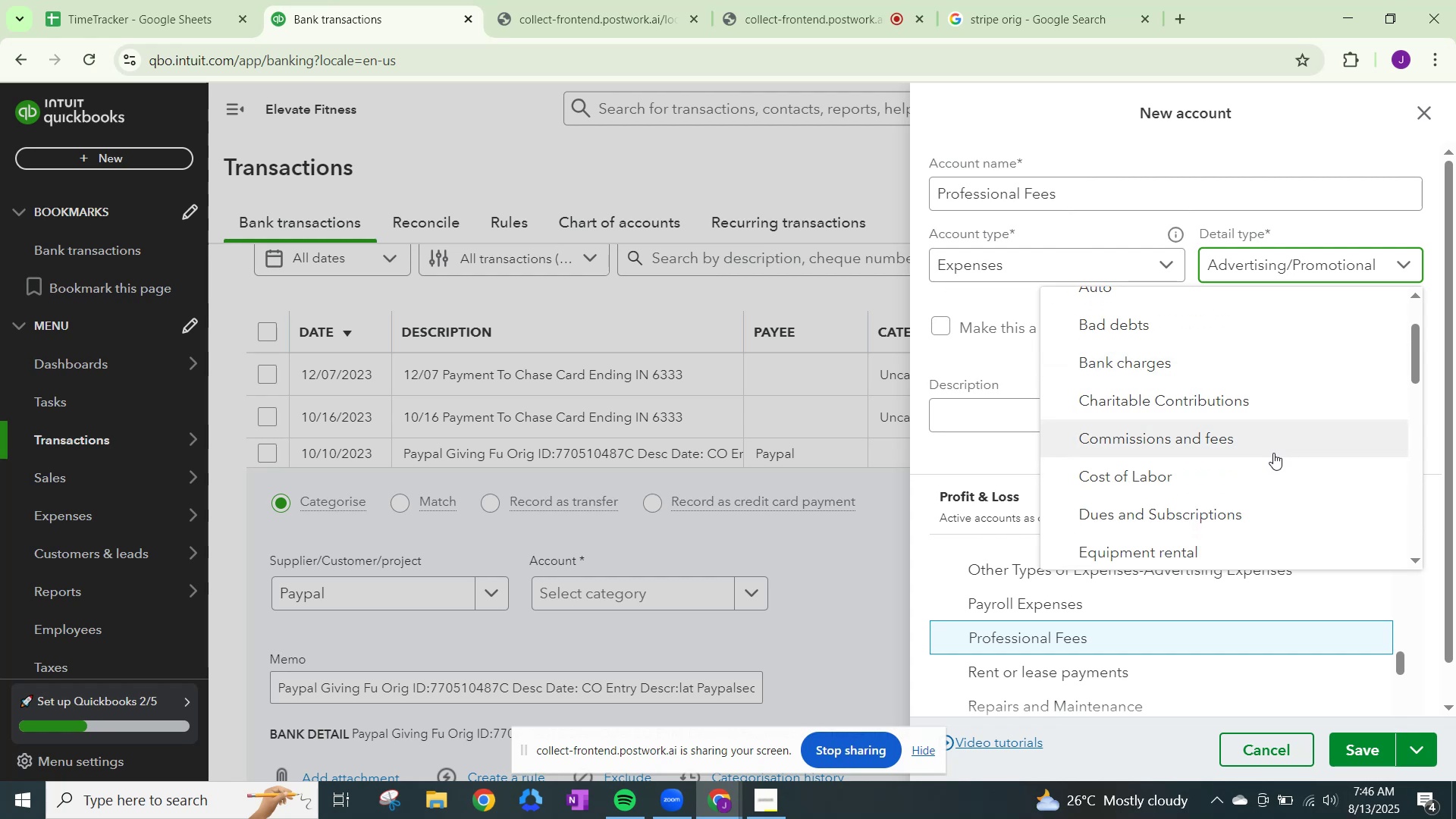 
scroll: coordinate [1238, 472], scroll_direction: down, amount: 2.0
 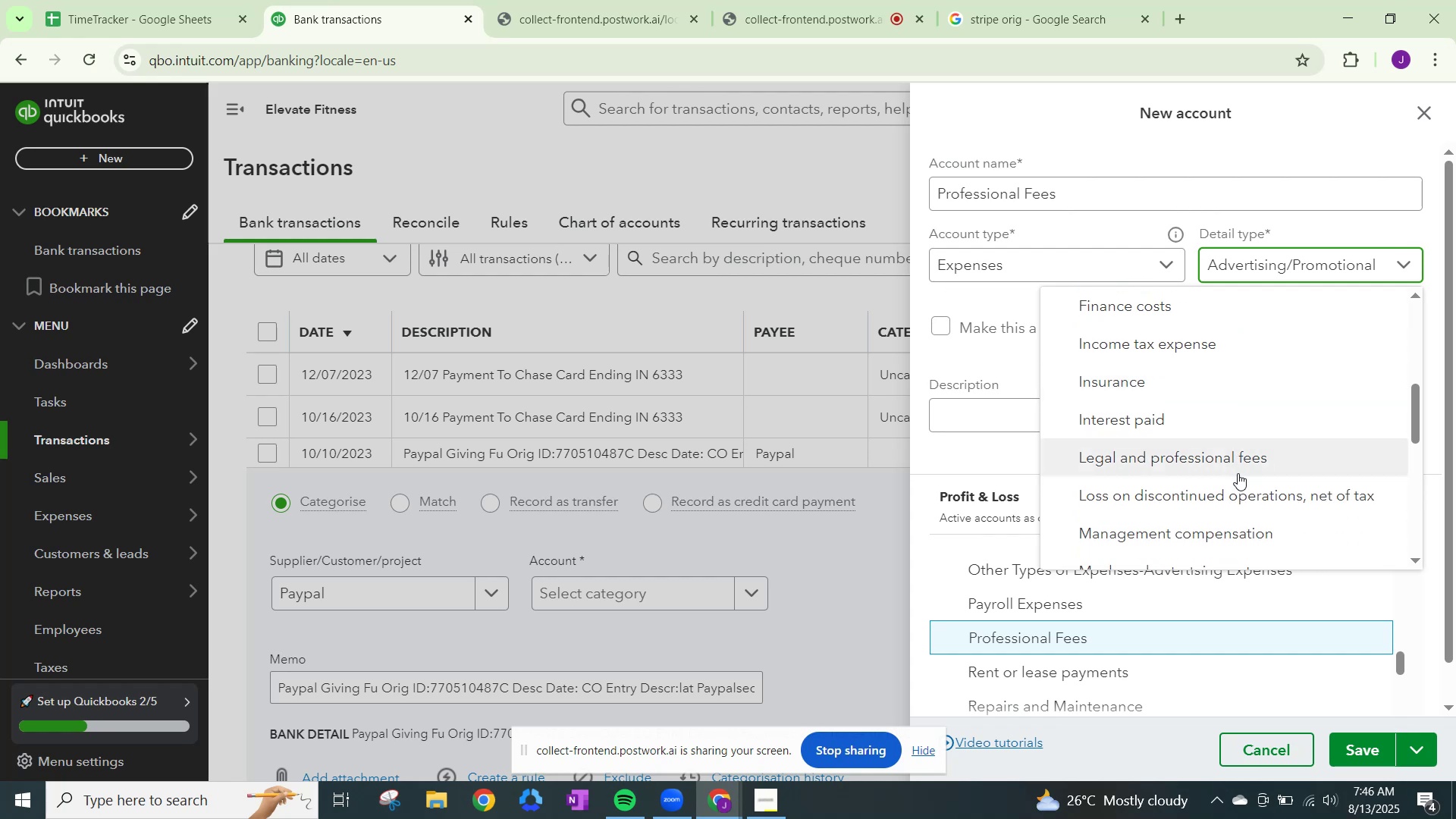 
wait(6.24)
 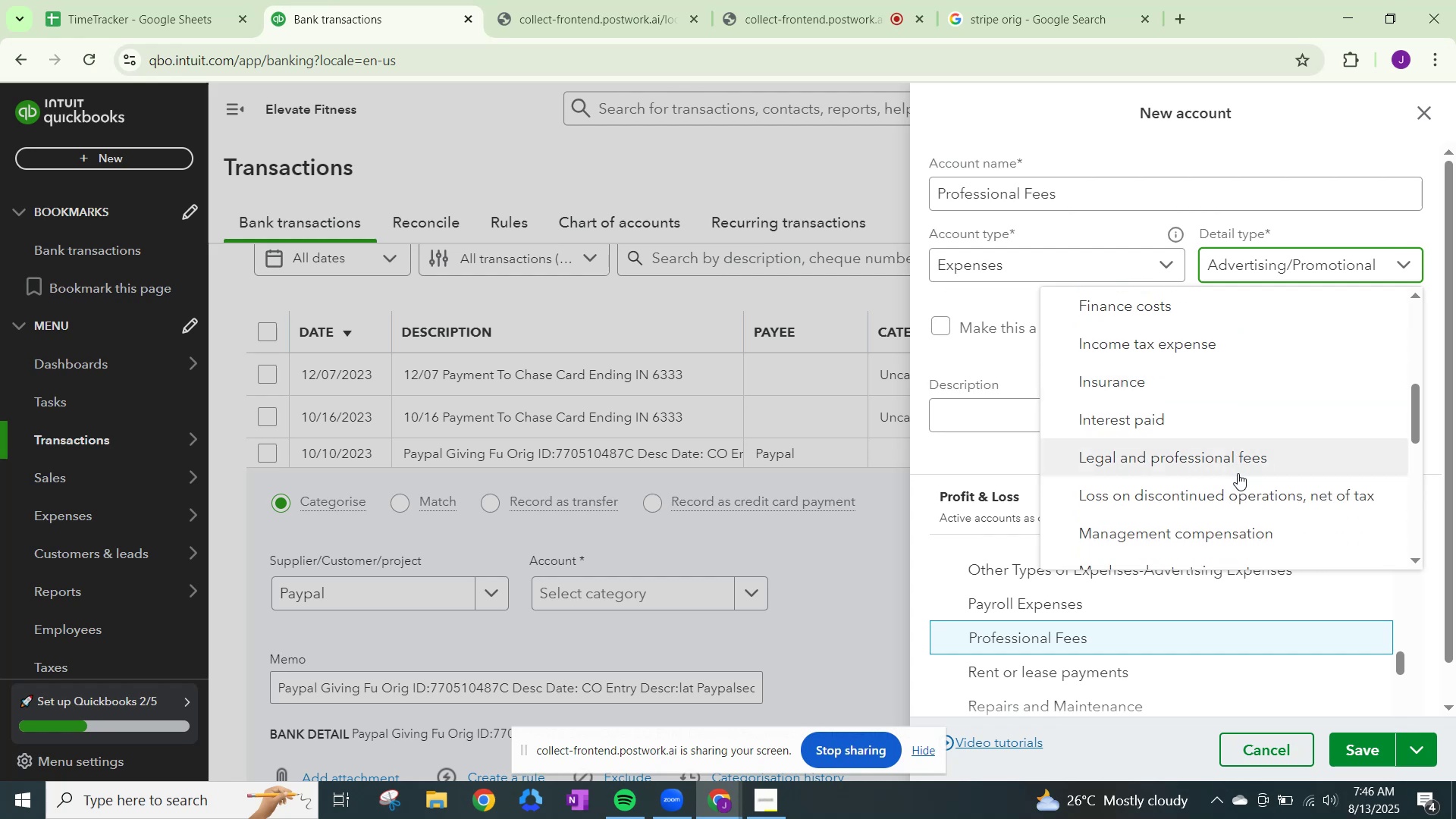 
scroll: coordinate [1238, 496], scroll_direction: down, amount: 3.0
 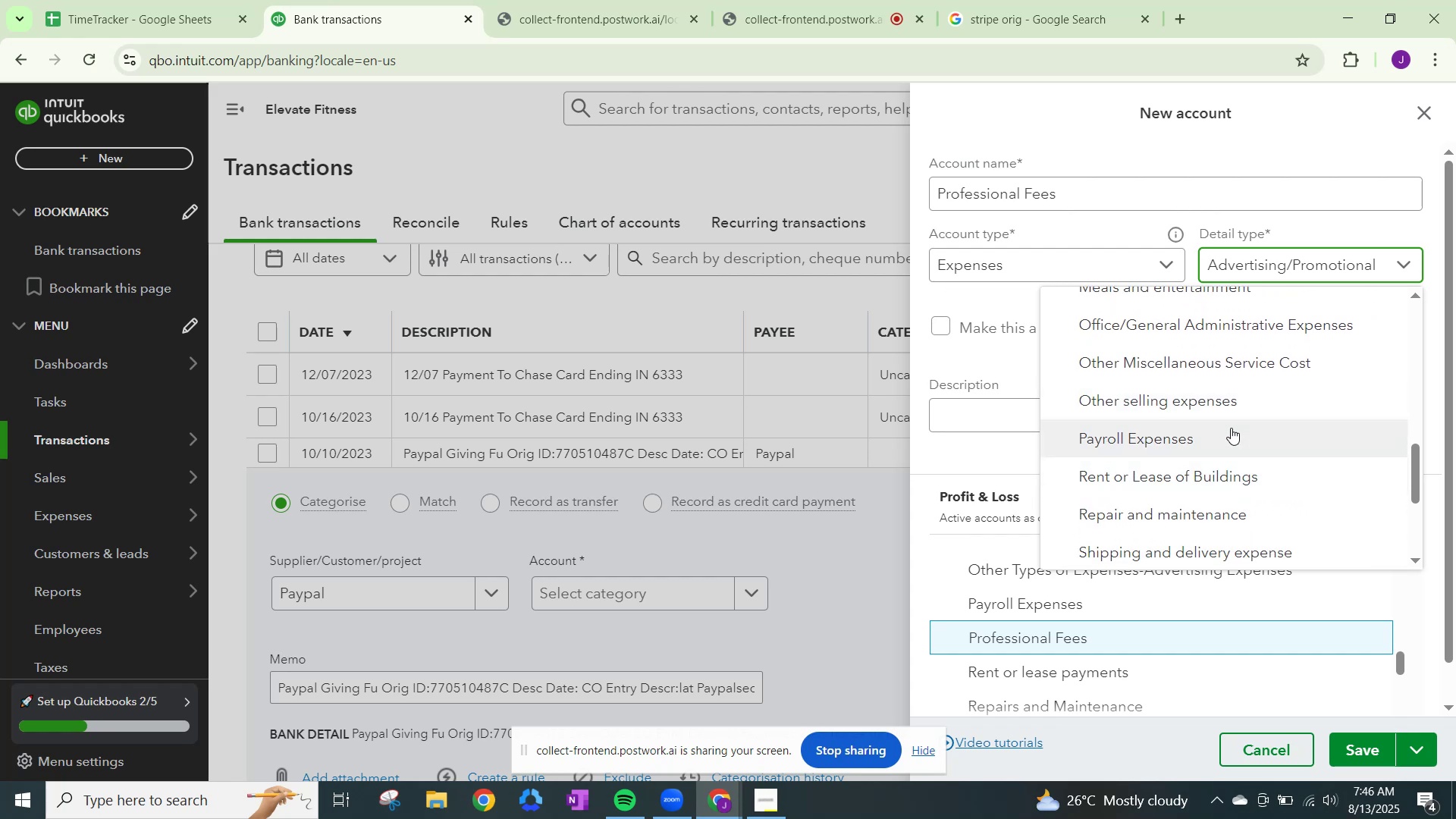 
wait(5.54)
 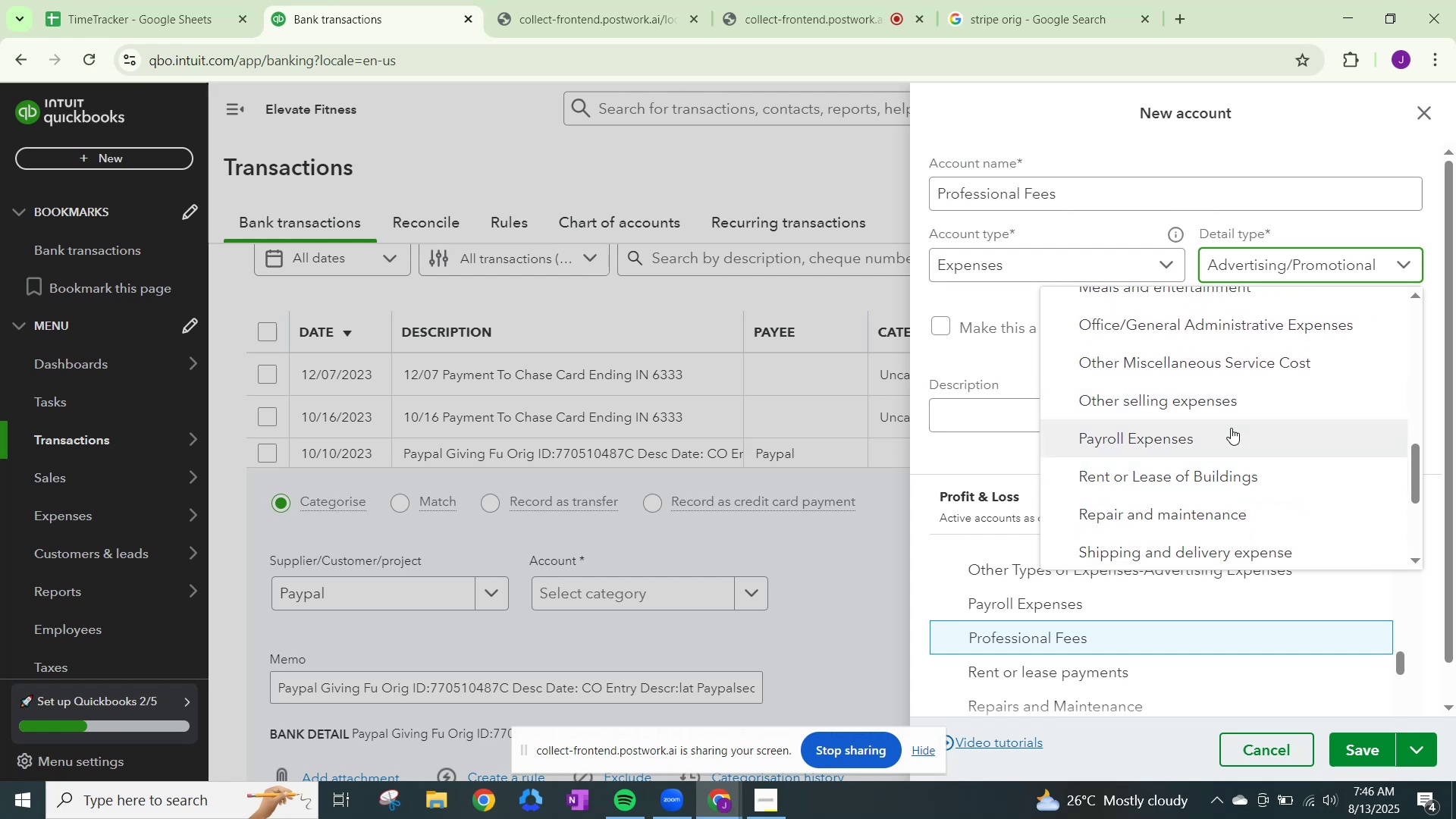 
left_click([1231, 427])
 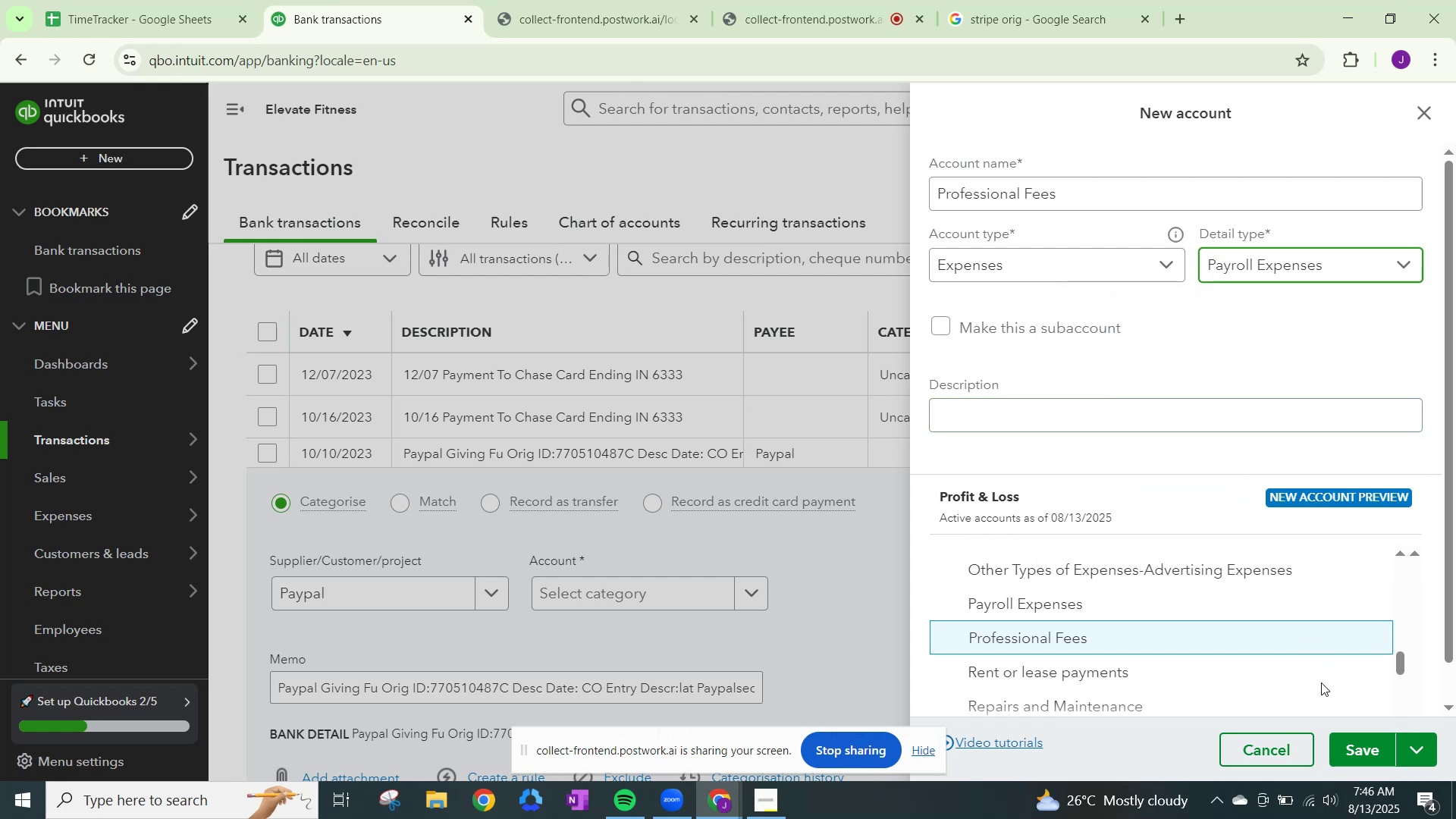 
scroll: coordinate [1248, 617], scroll_direction: down, amount: 1.0
 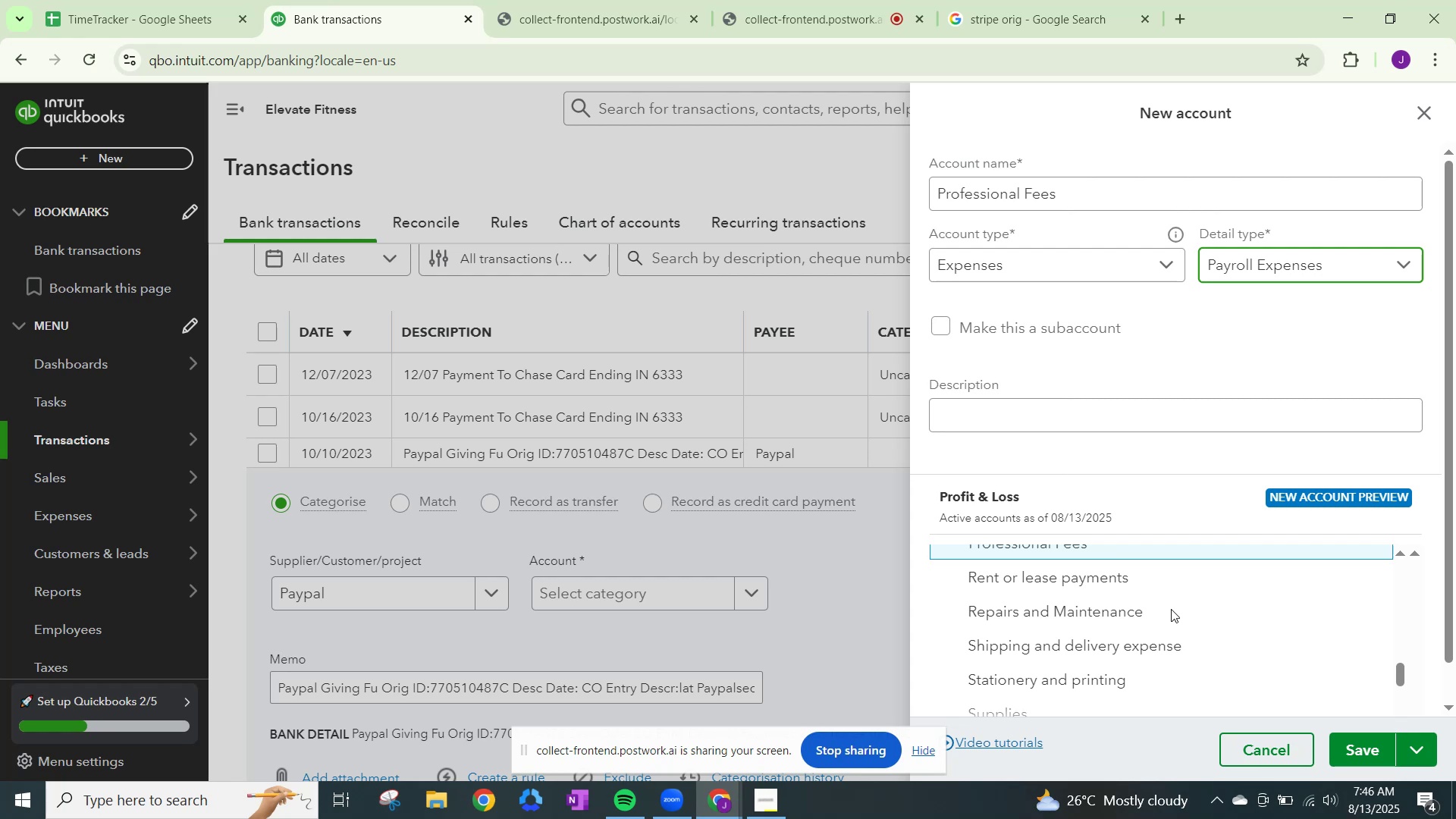 
scroll: coordinate [1171, 608], scroll_direction: up, amount: 1.0
 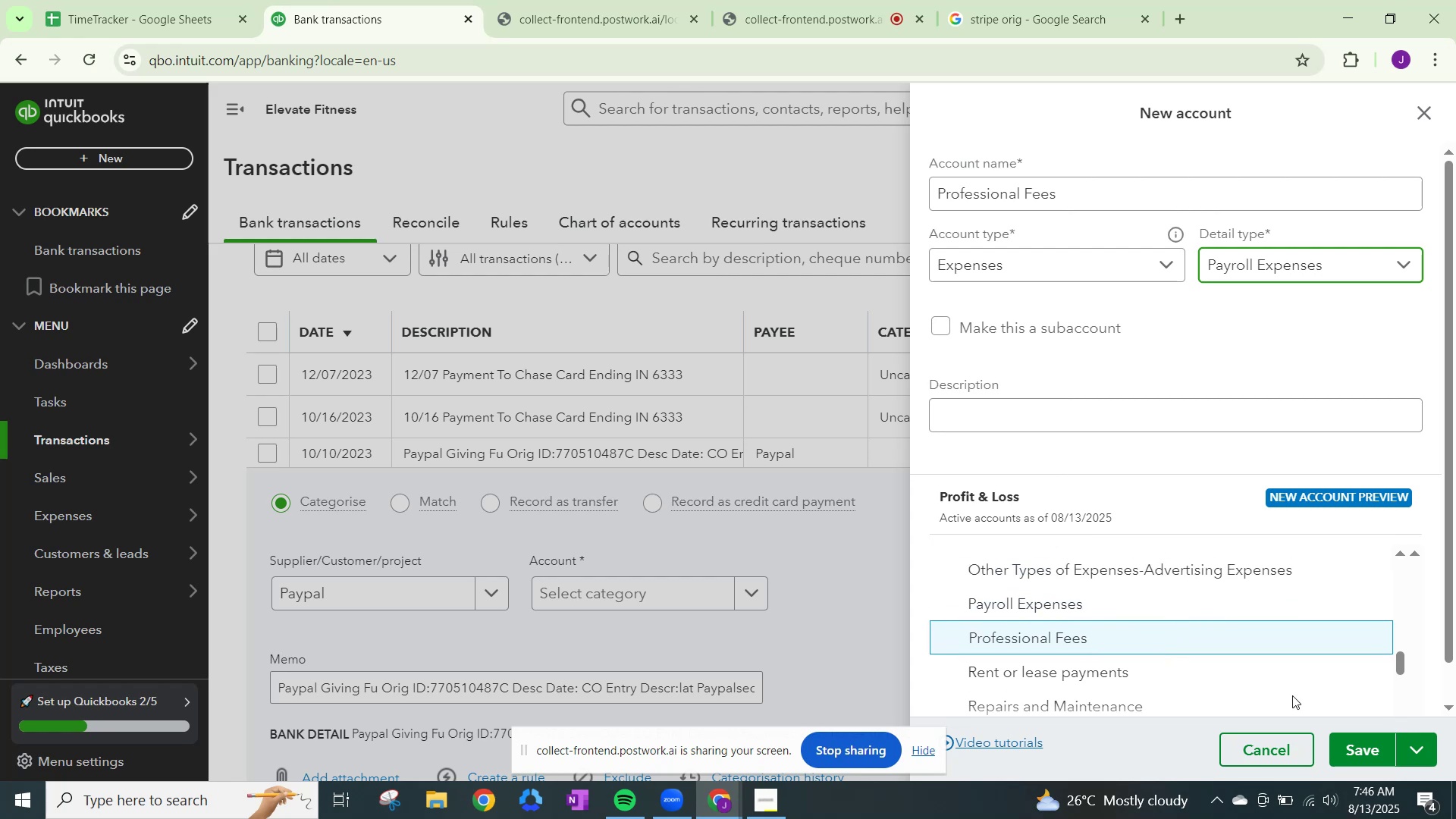 
left_click([1356, 748])
 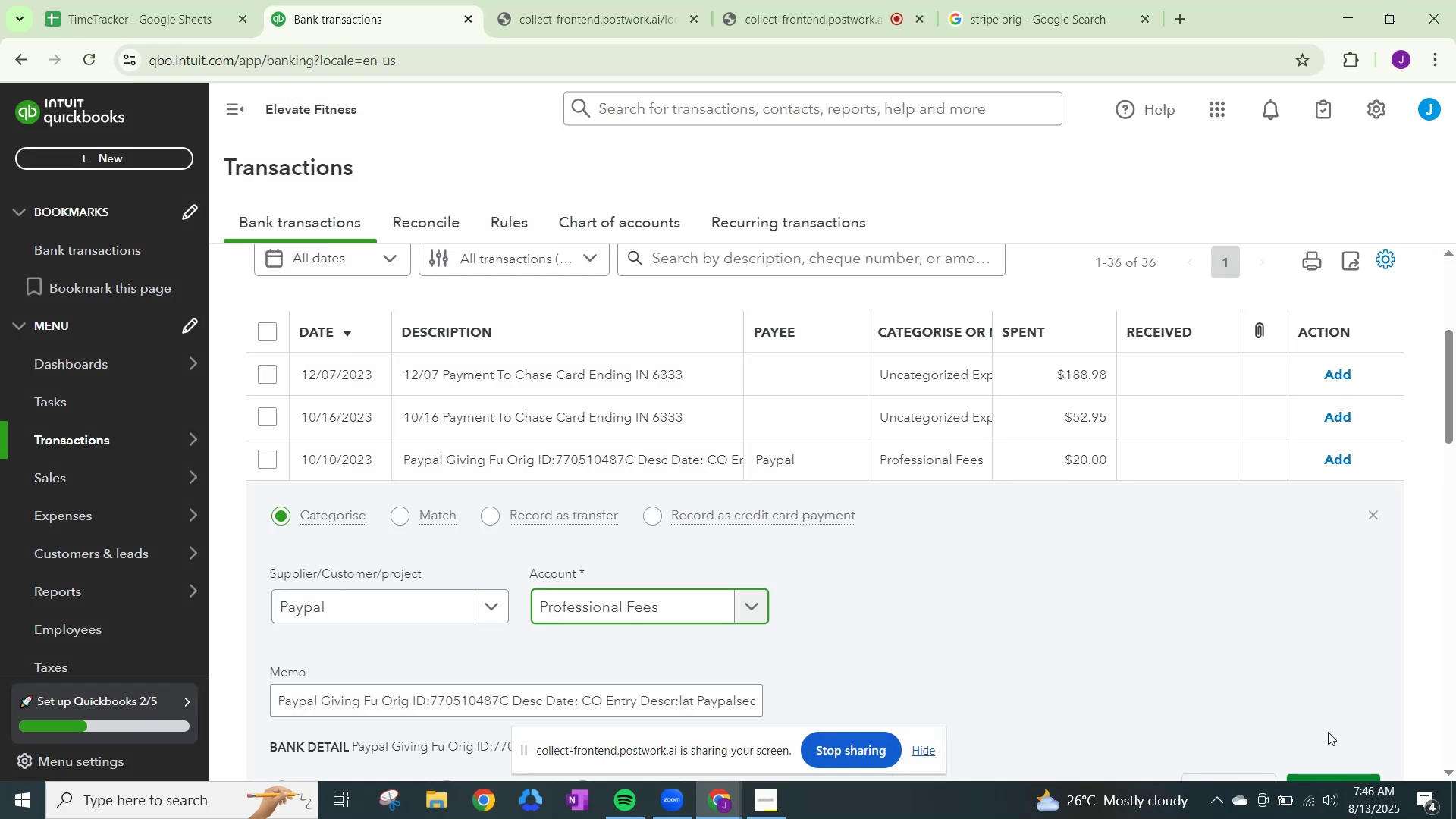 
scroll: coordinate [994, 667], scroll_direction: down, amount: 1.0
 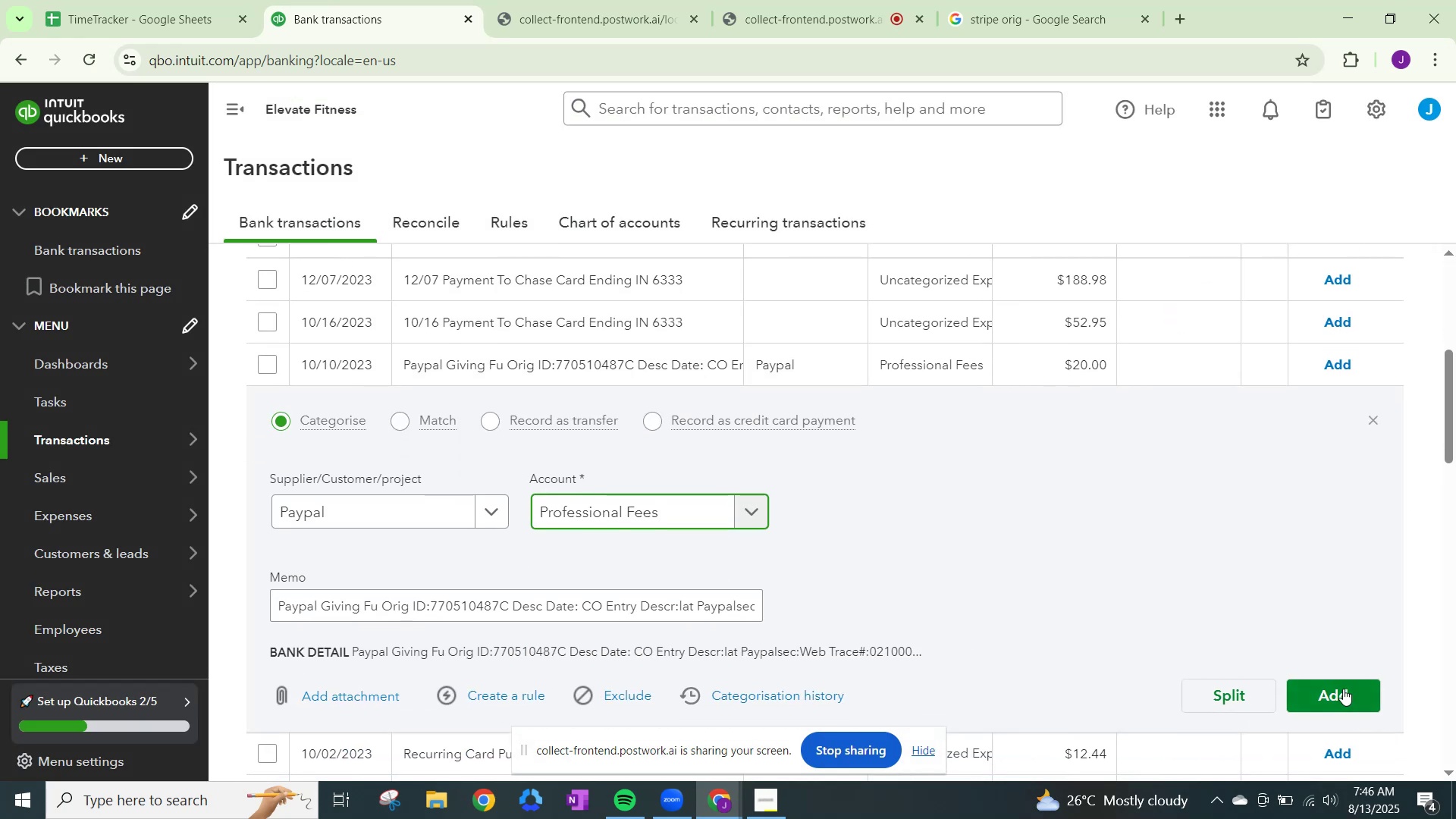 
left_click([1335, 686])
 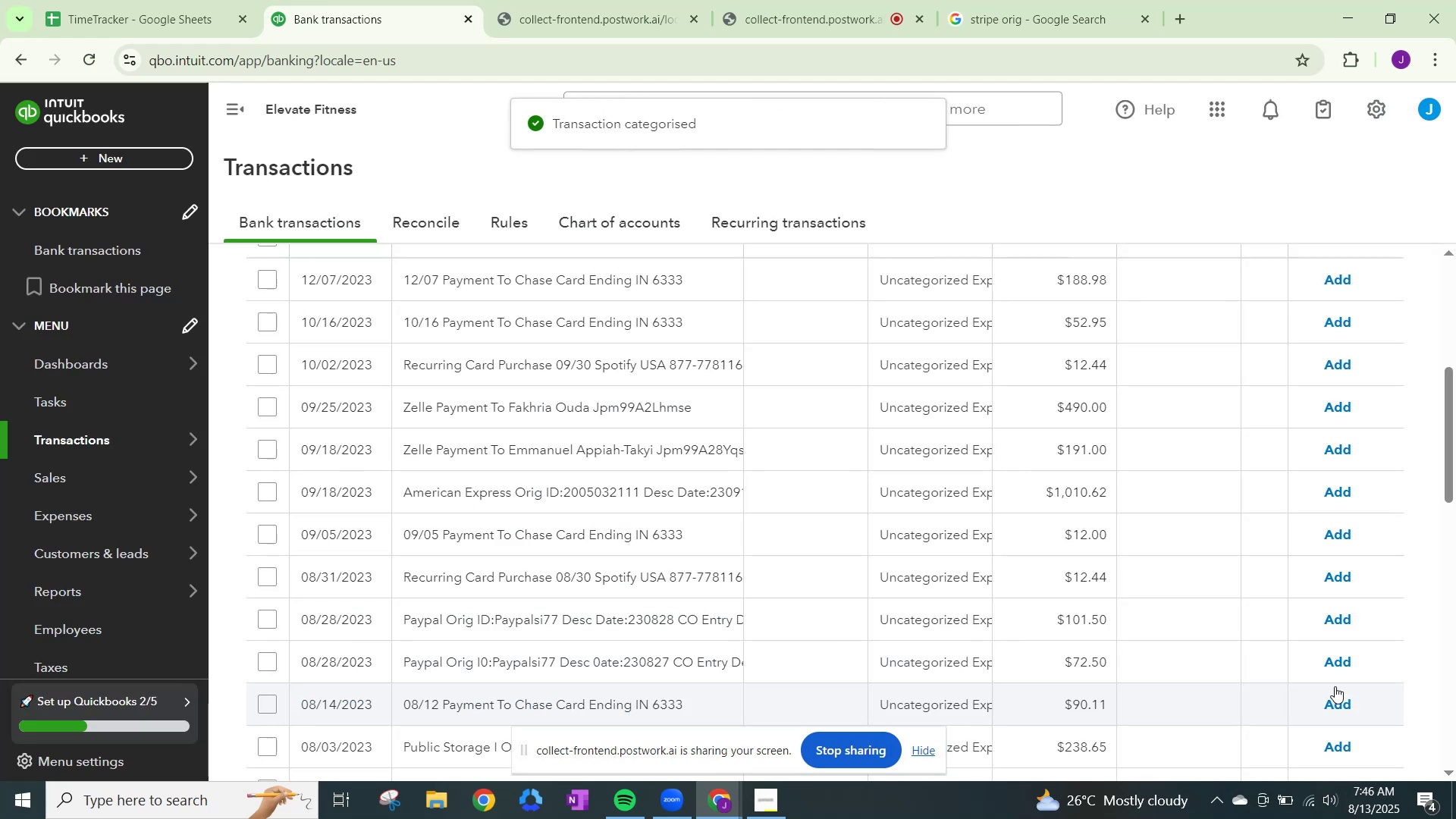 
scroll: coordinate [1323, 679], scroll_direction: up, amount: 2.0
 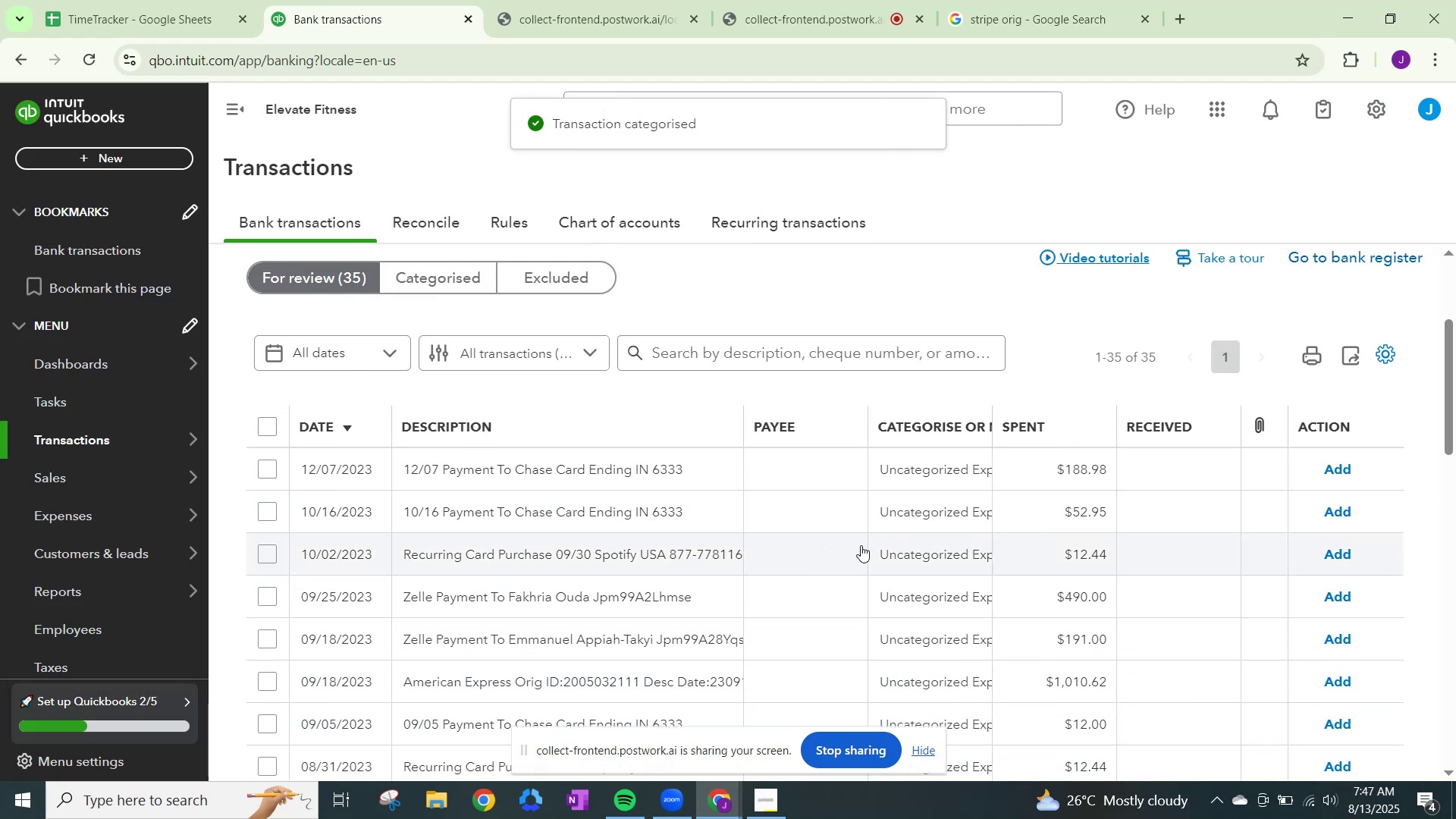 
left_click([920, 556])
 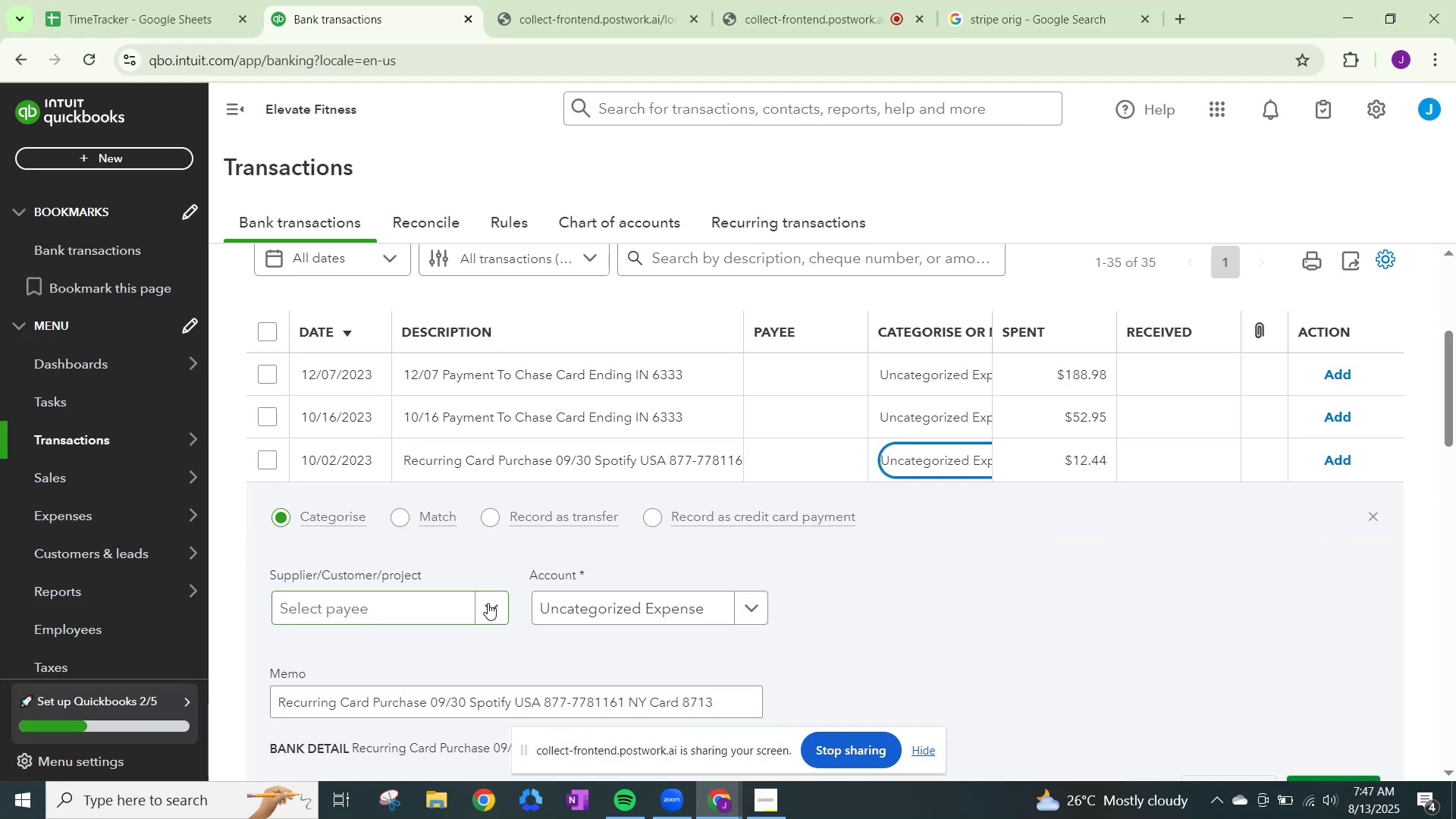 
type(spotify)
 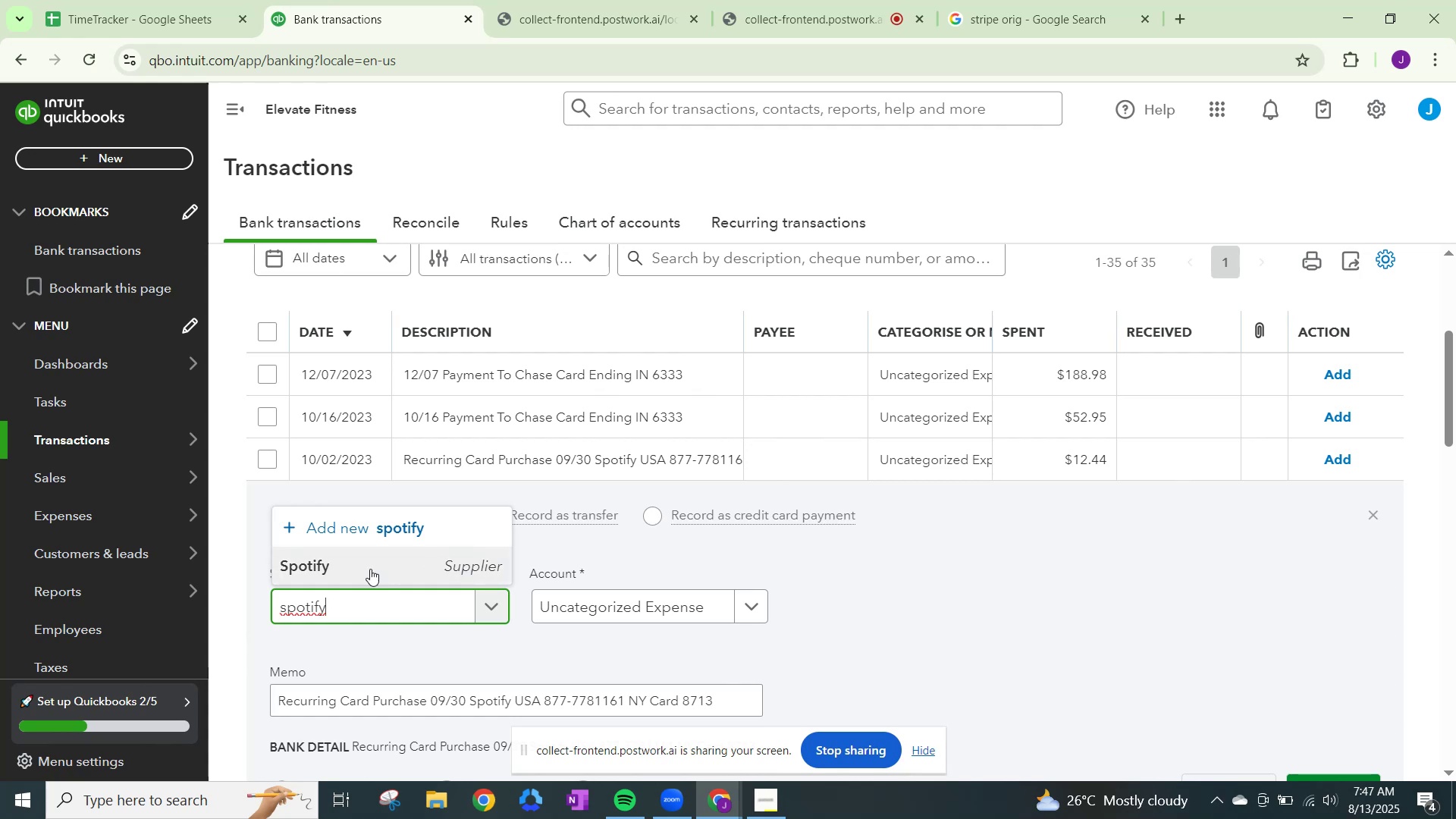 
left_click([361, 573])
 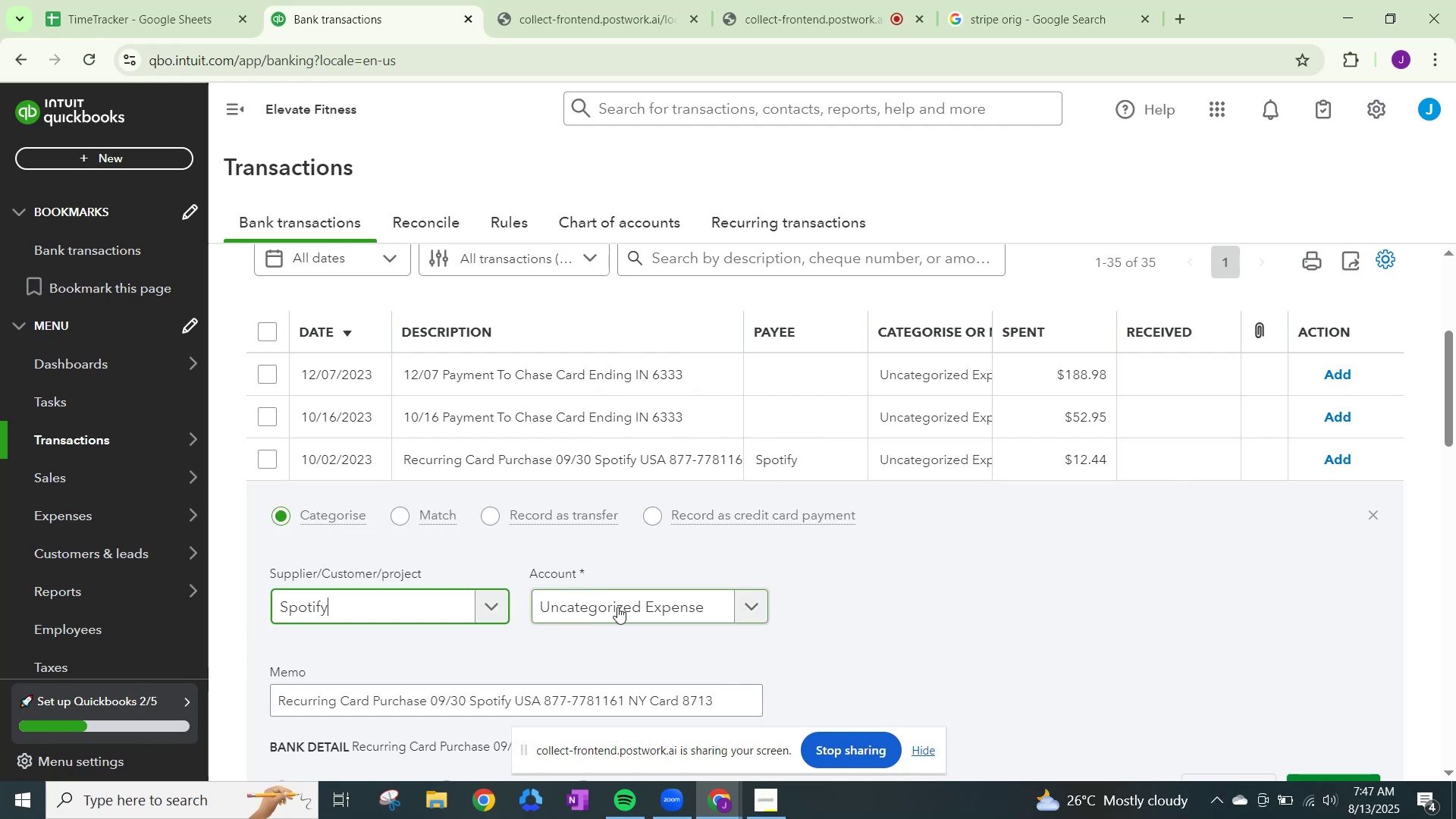 
left_click([617, 607])
 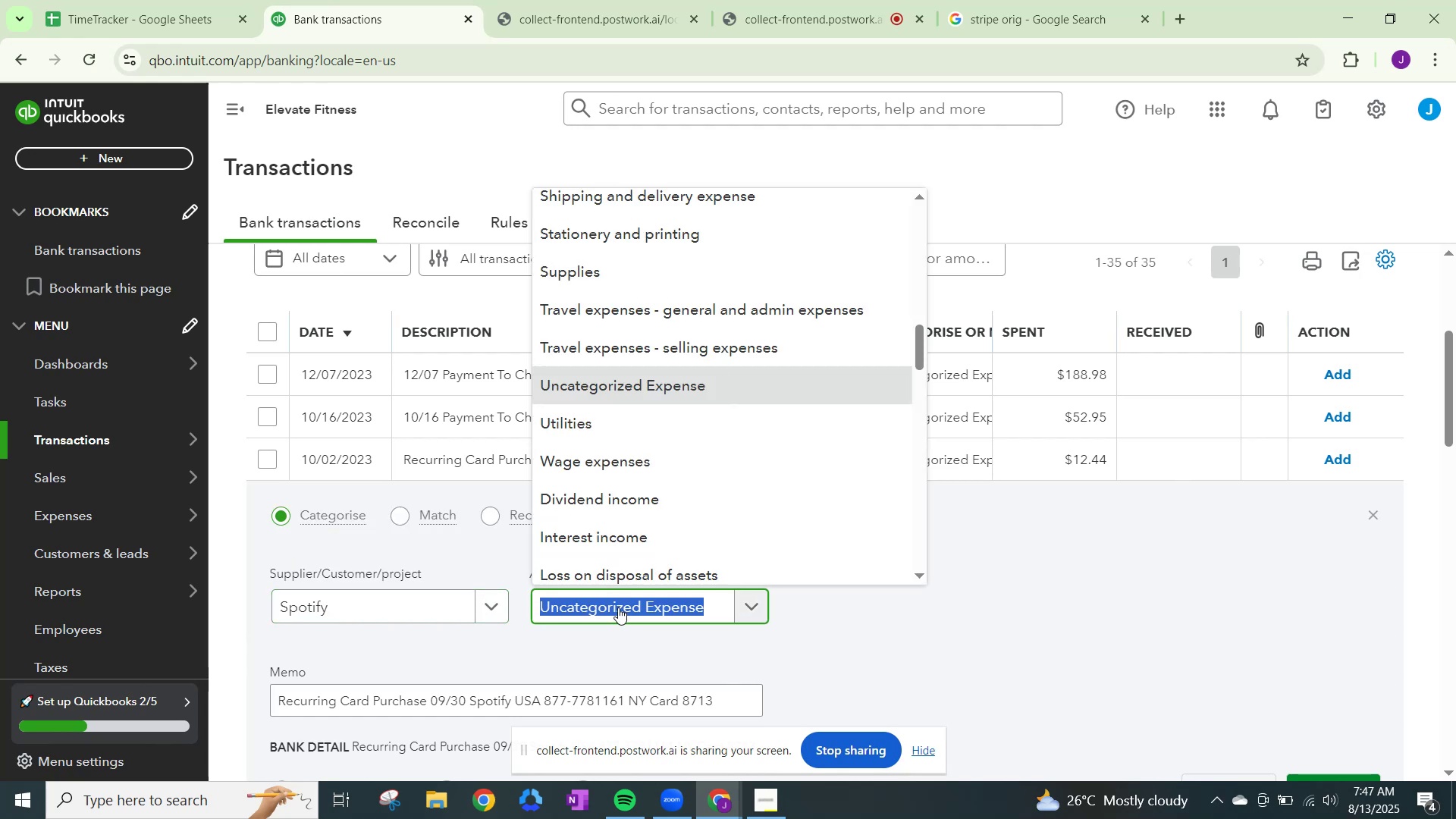 
type(de)
key(Backspace)
type(ues)
 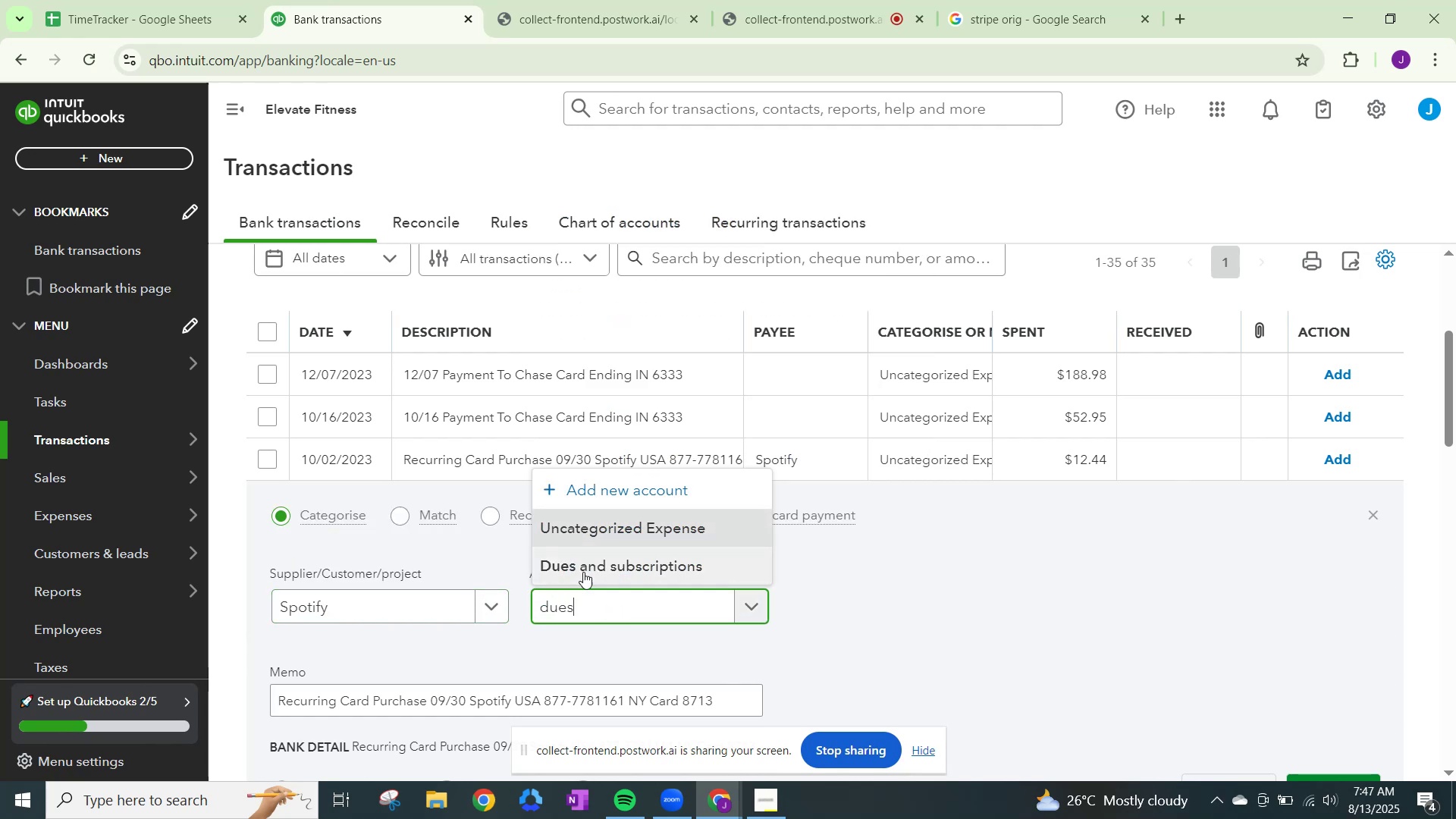 
left_click([583, 572])
 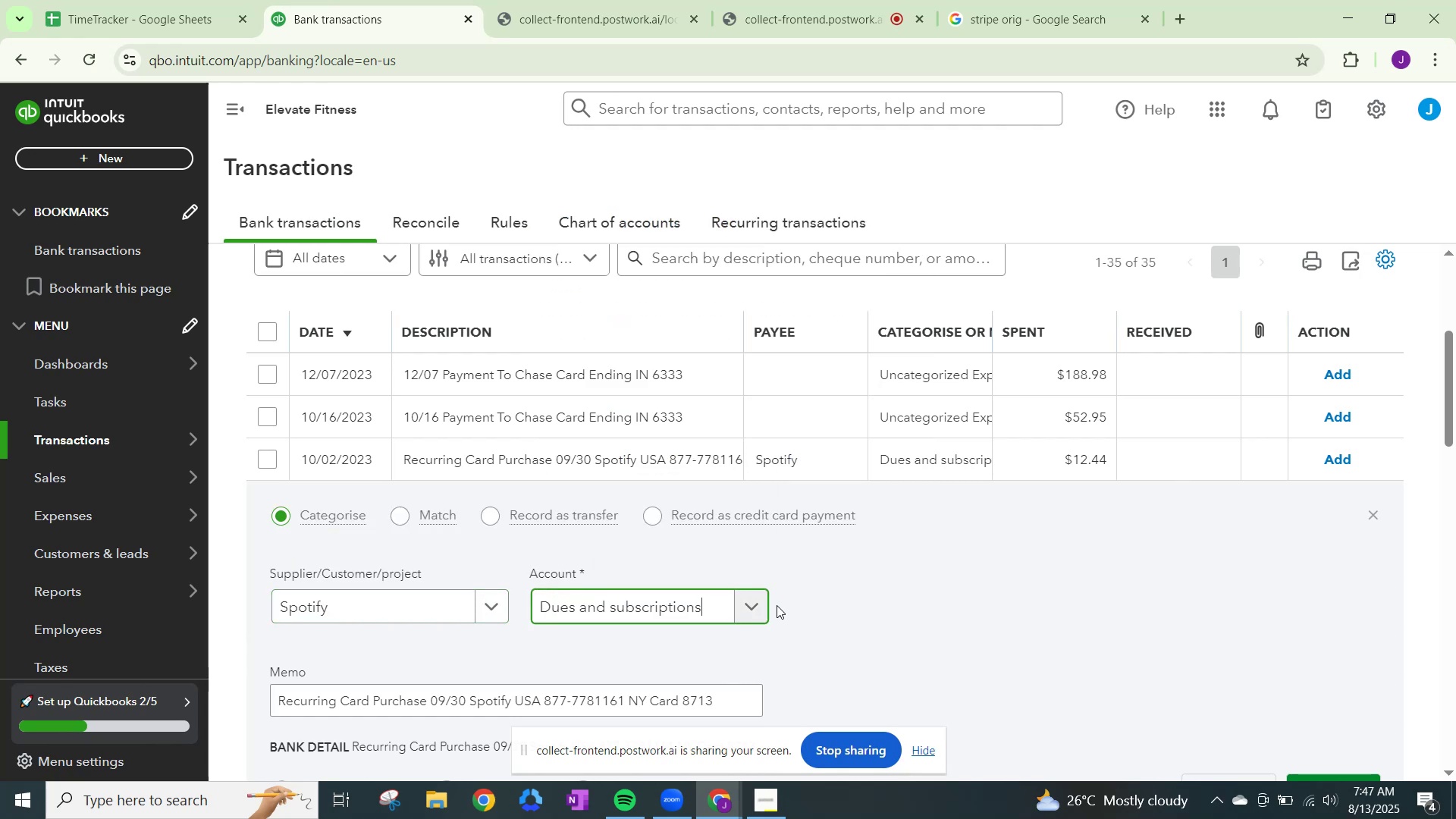 
scroll: coordinate [778, 608], scroll_direction: down, amount: 1.0
 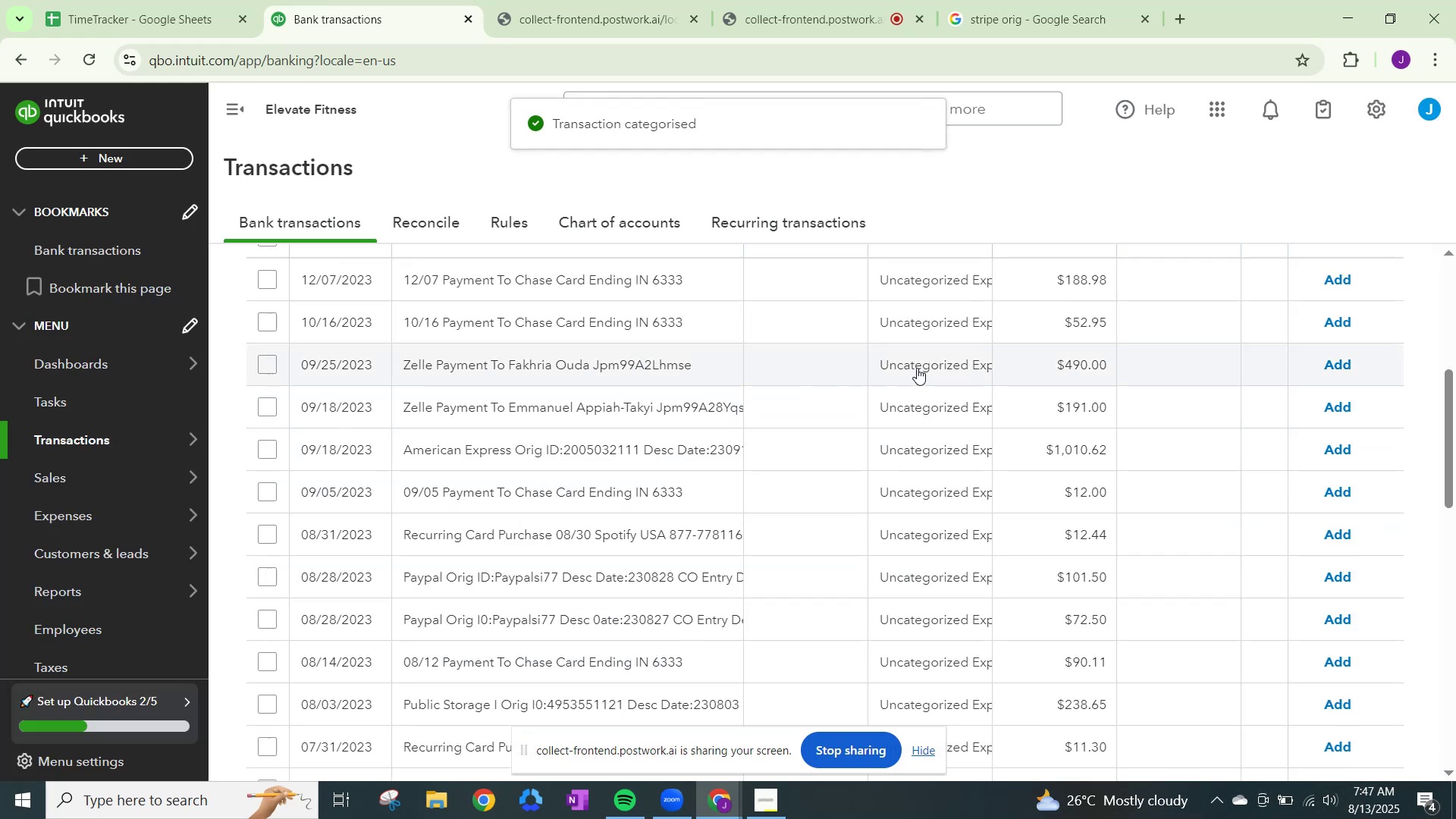 
wait(7.76)
 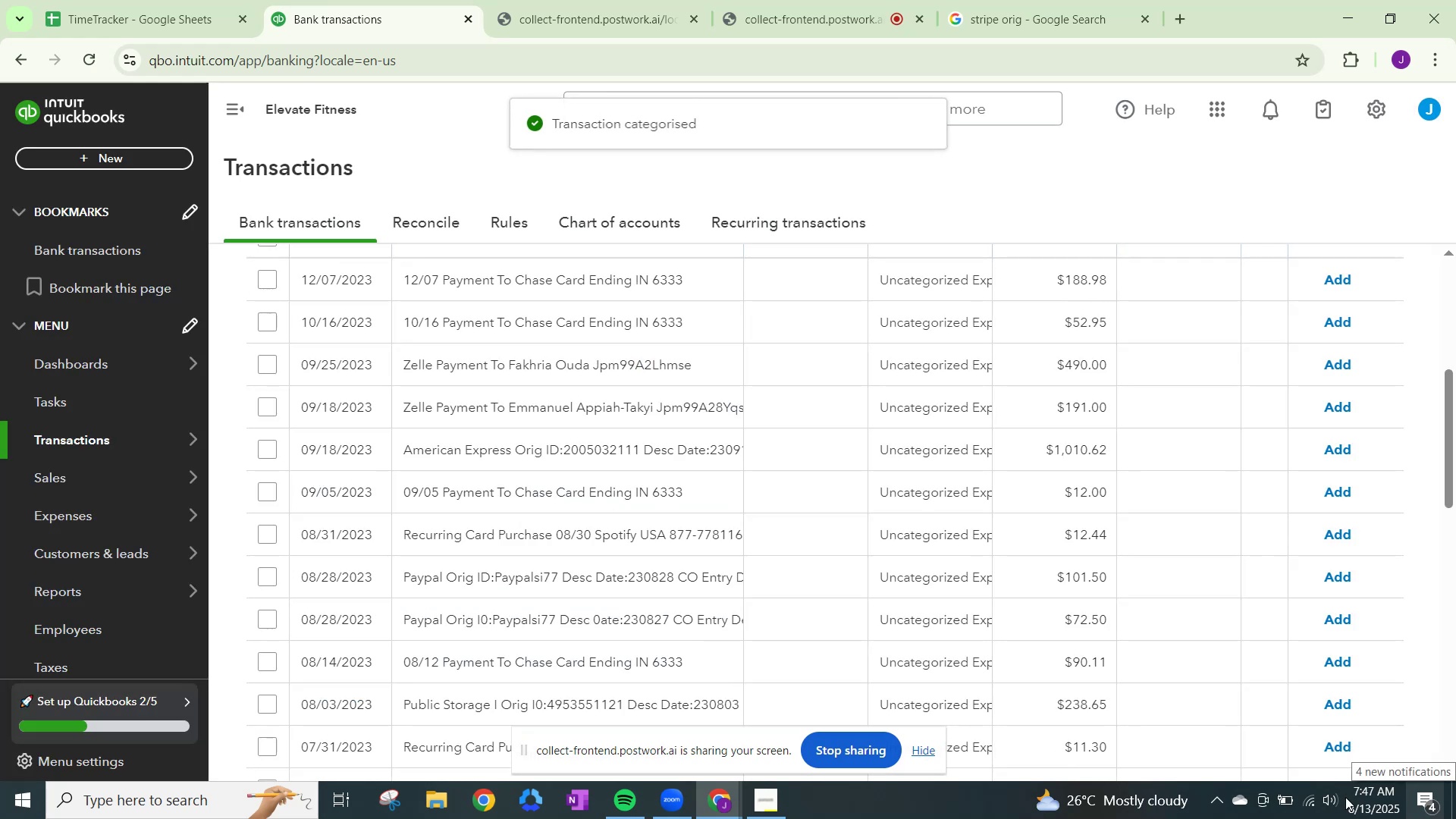 
left_click([917, 368])
 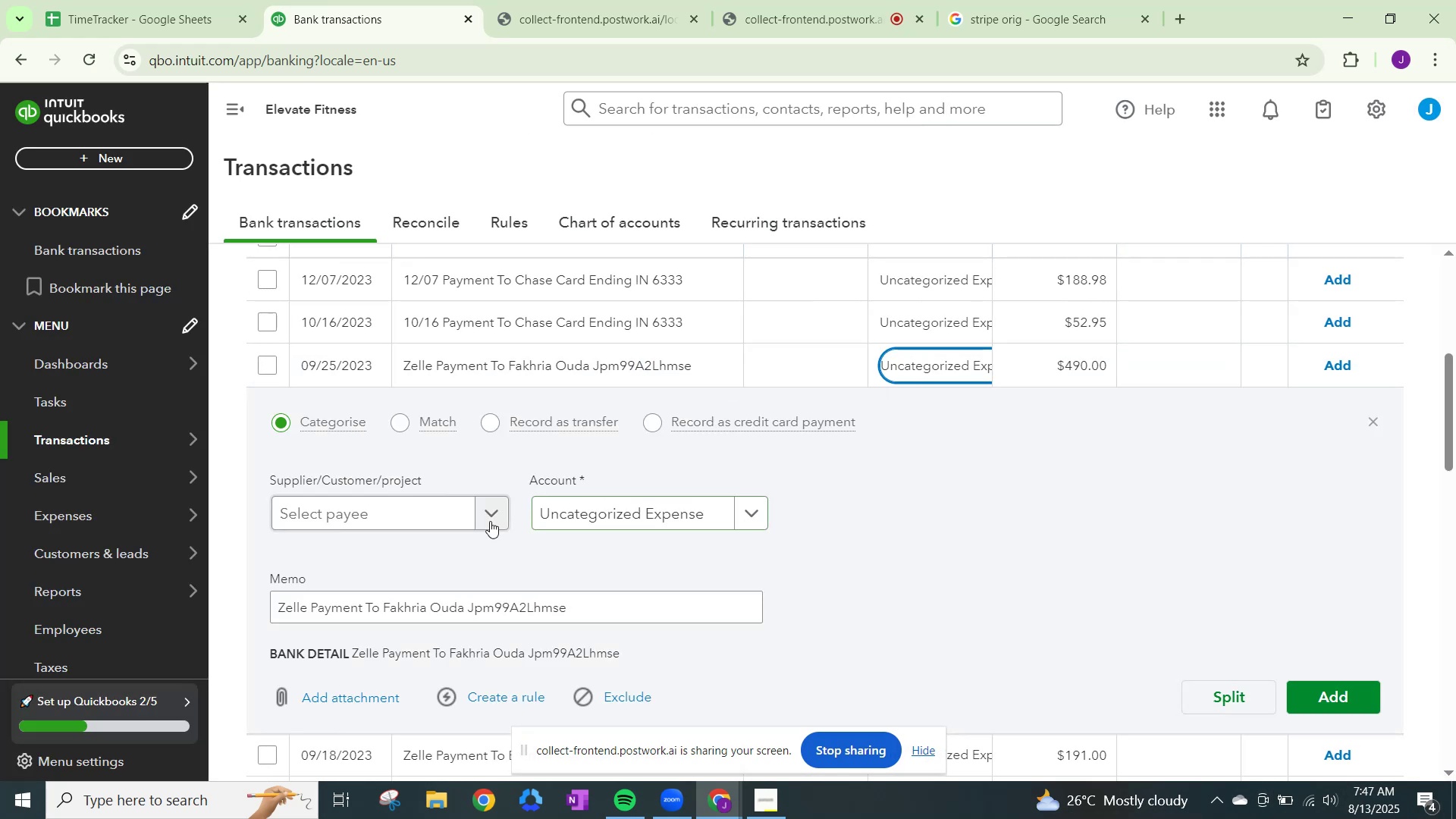 
left_click([490, 520])
 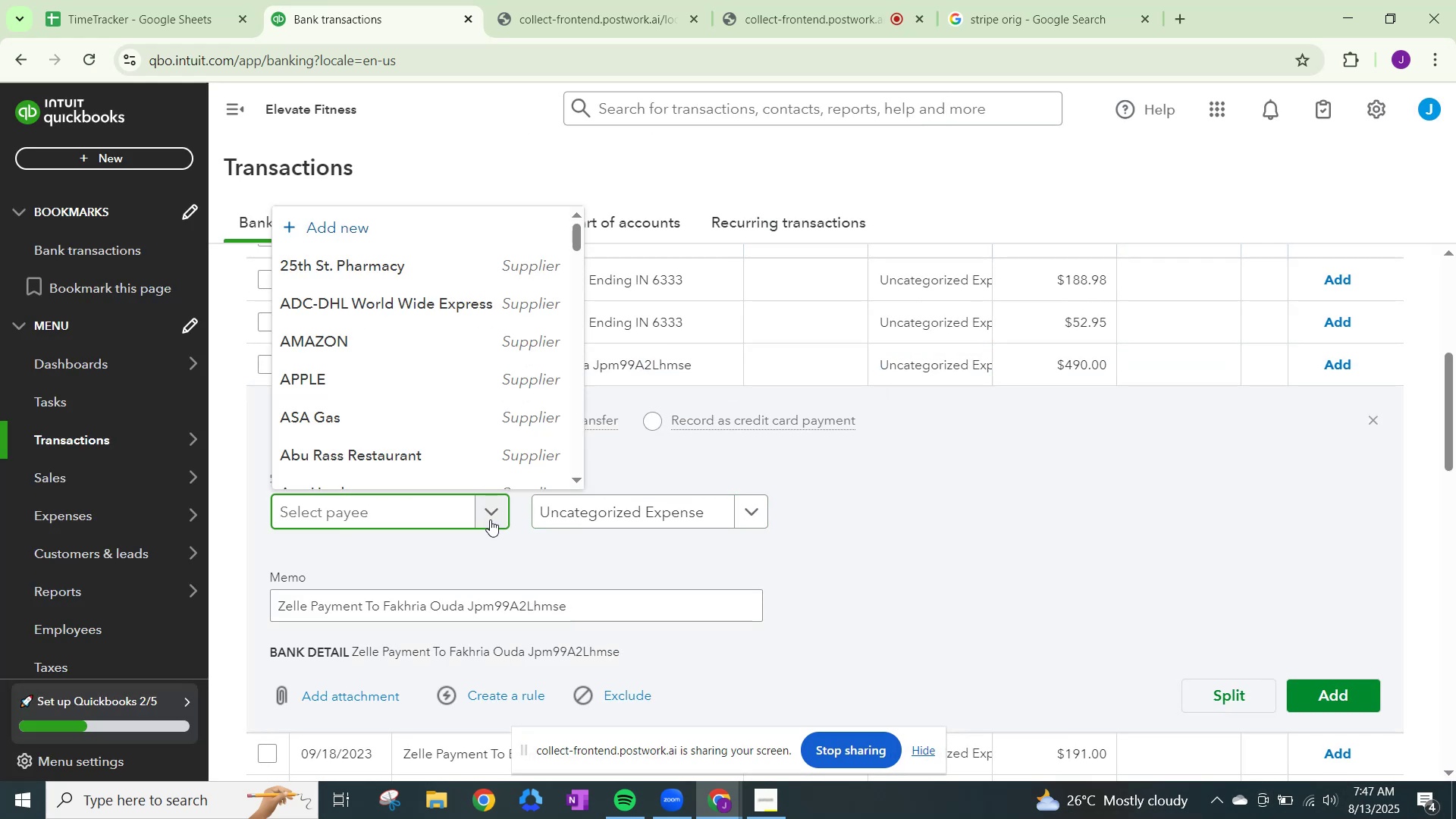 
type(Zelle Payment)
 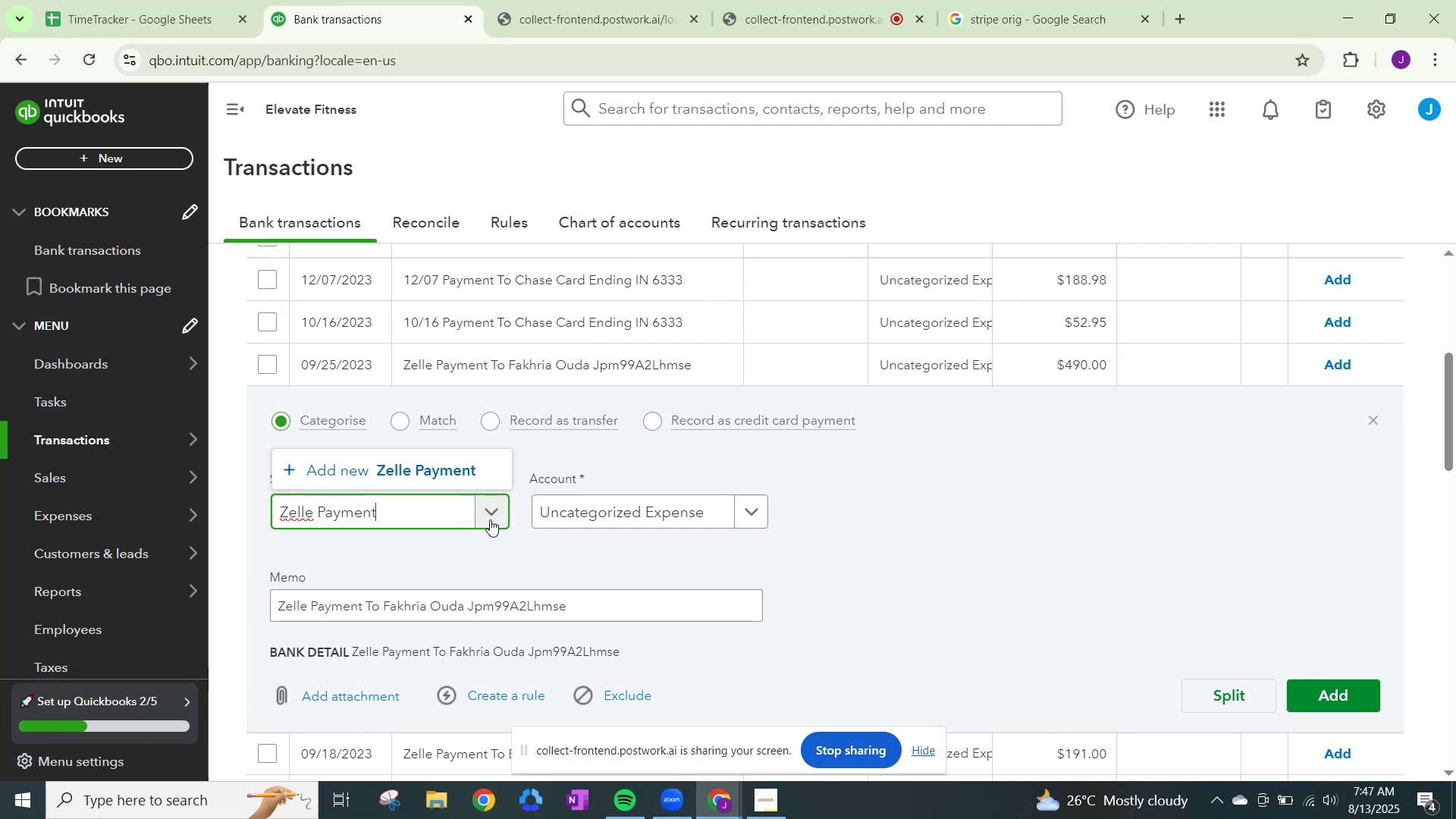 
left_click([402, 464])
 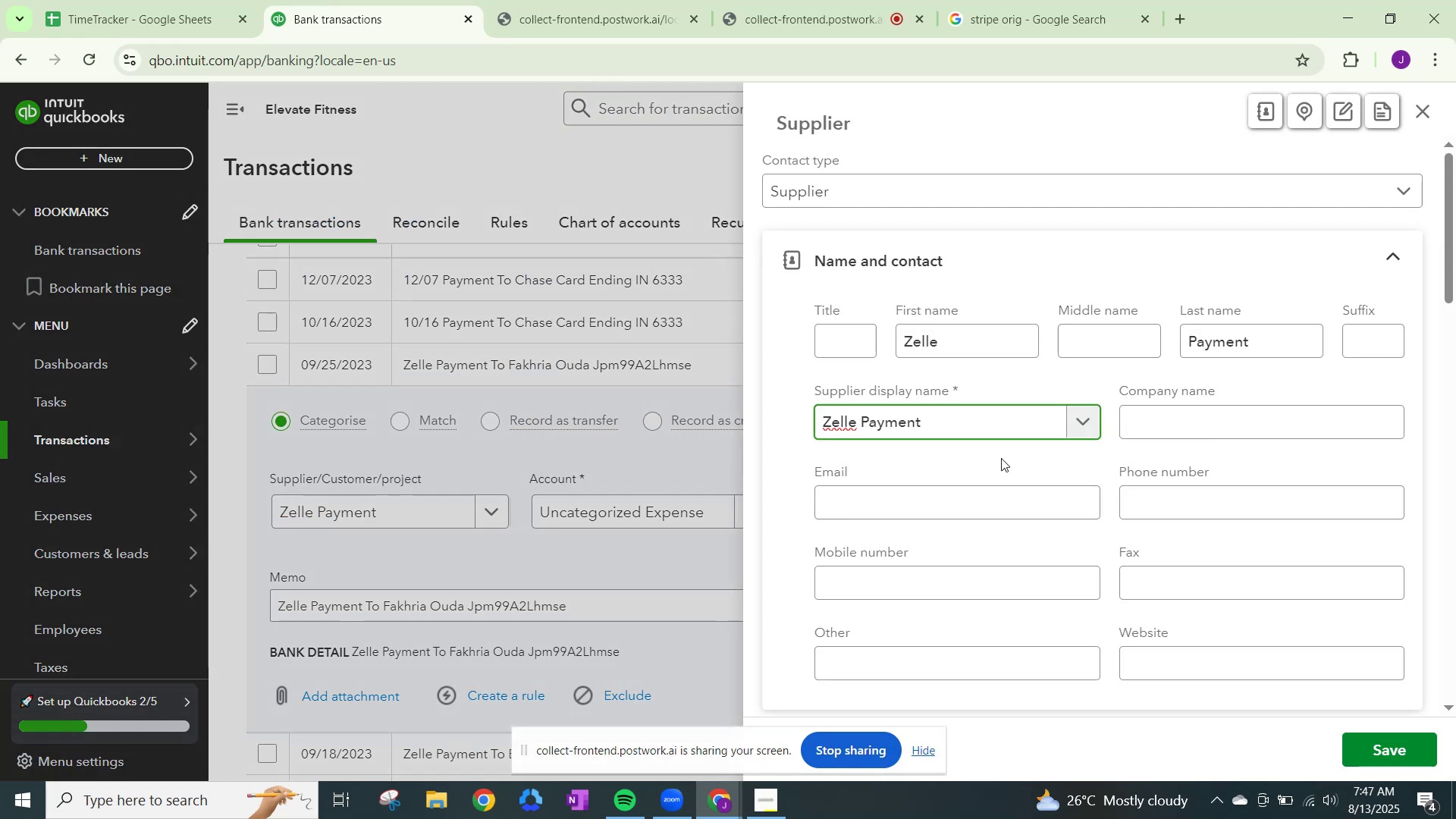 
scroll: coordinate [1260, 563], scroll_direction: down, amount: 14.0
 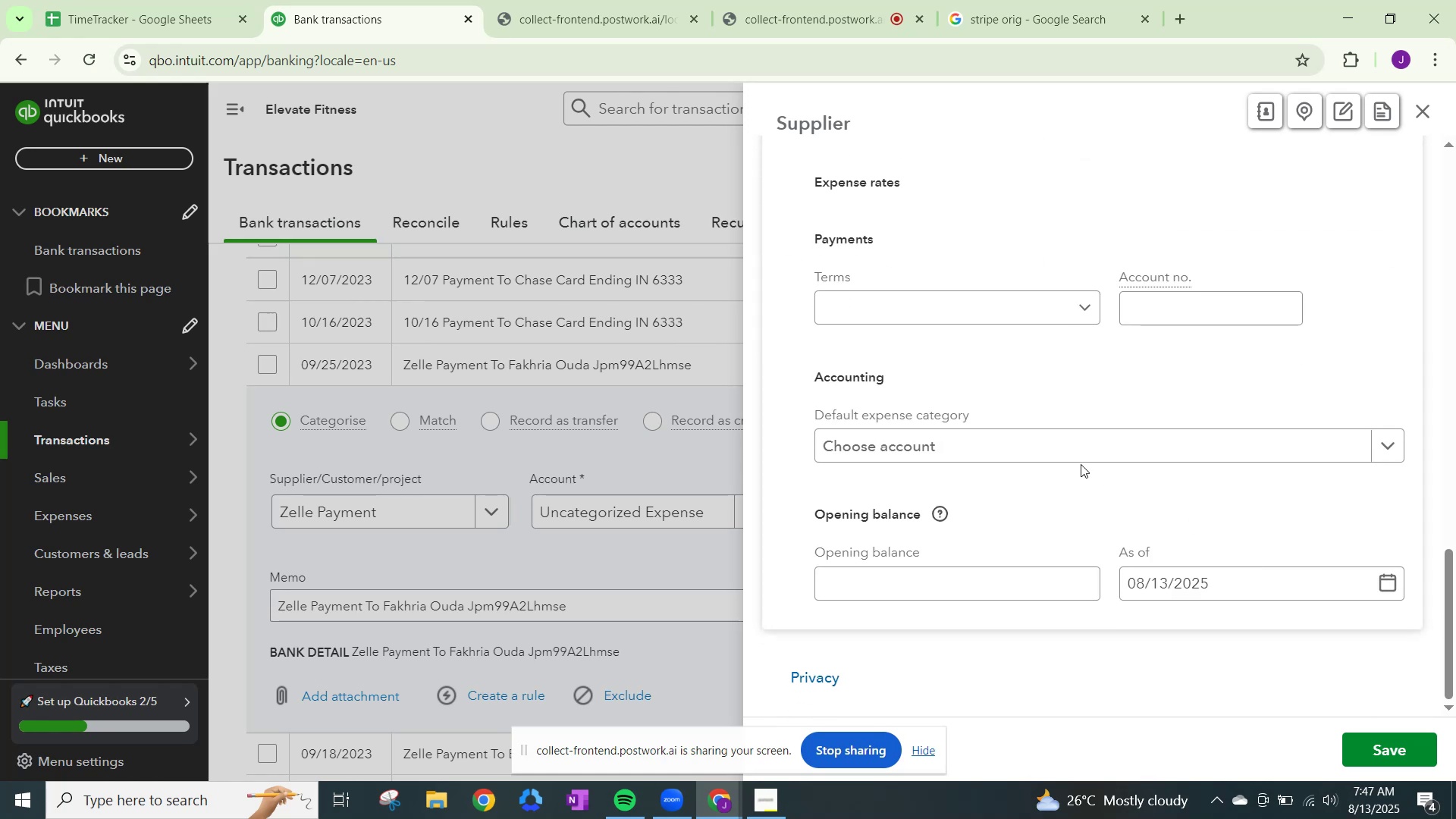 
left_click([1064, 442])
 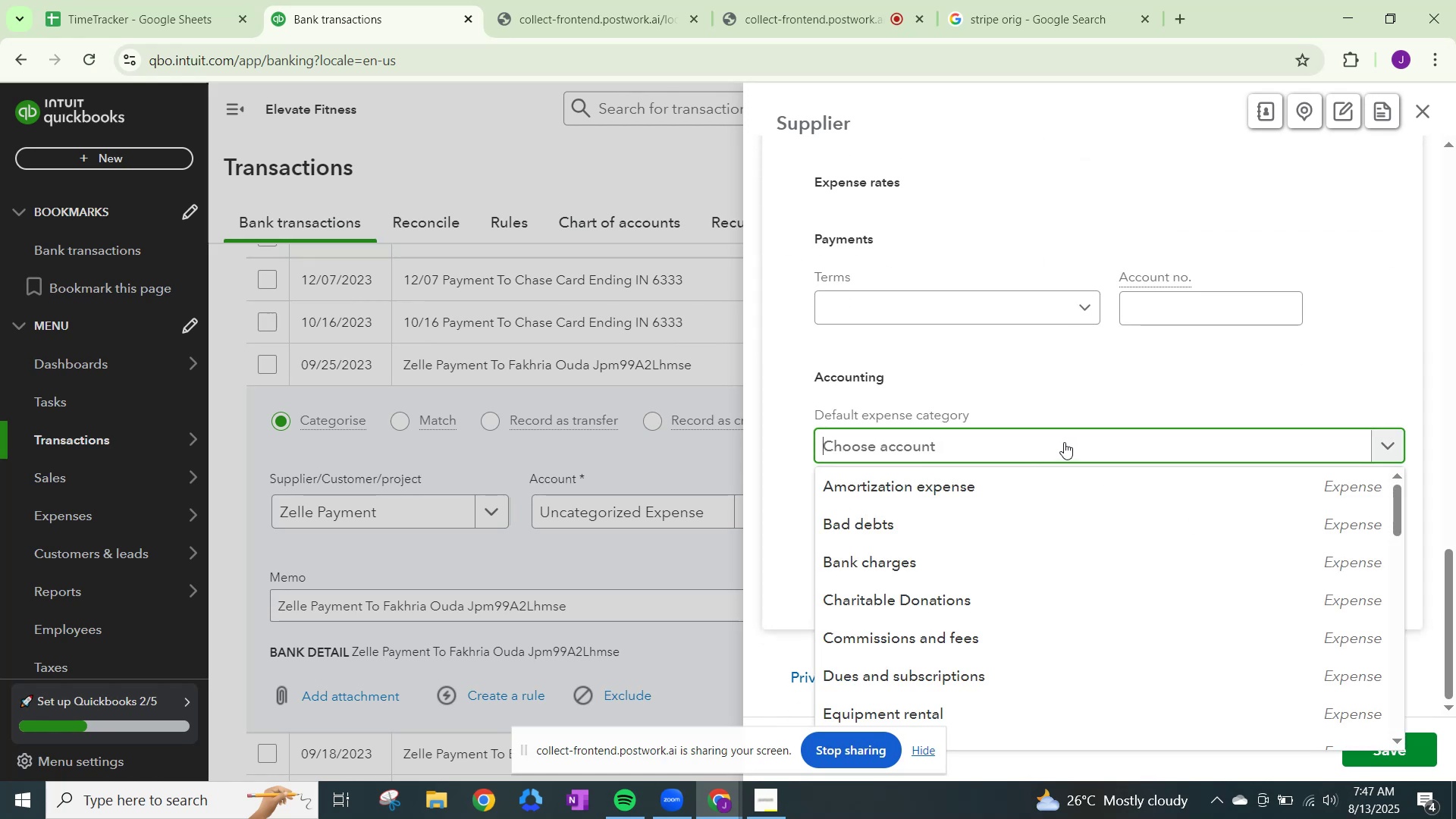 
type(prof)
 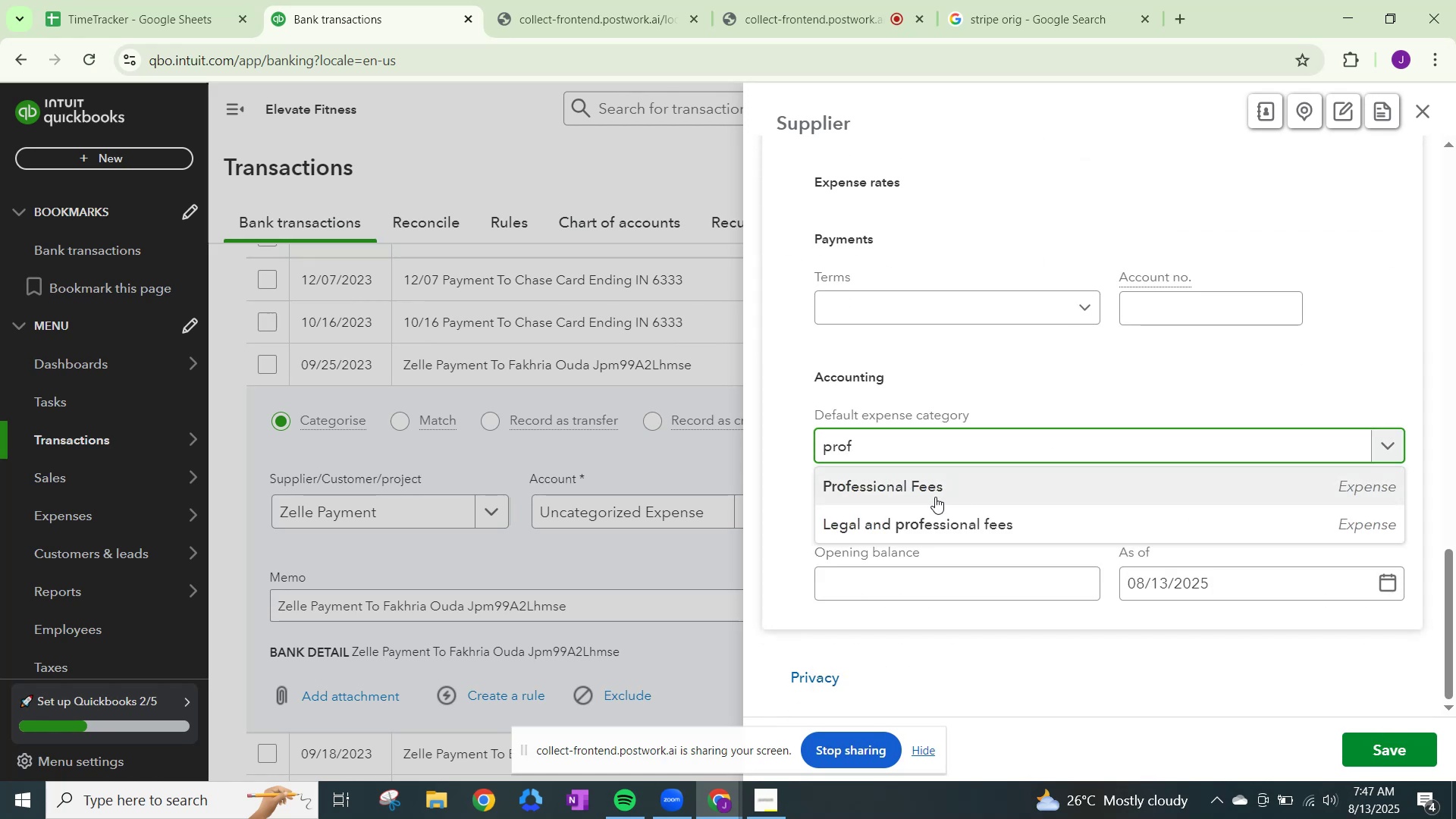 
left_click([935, 497])
 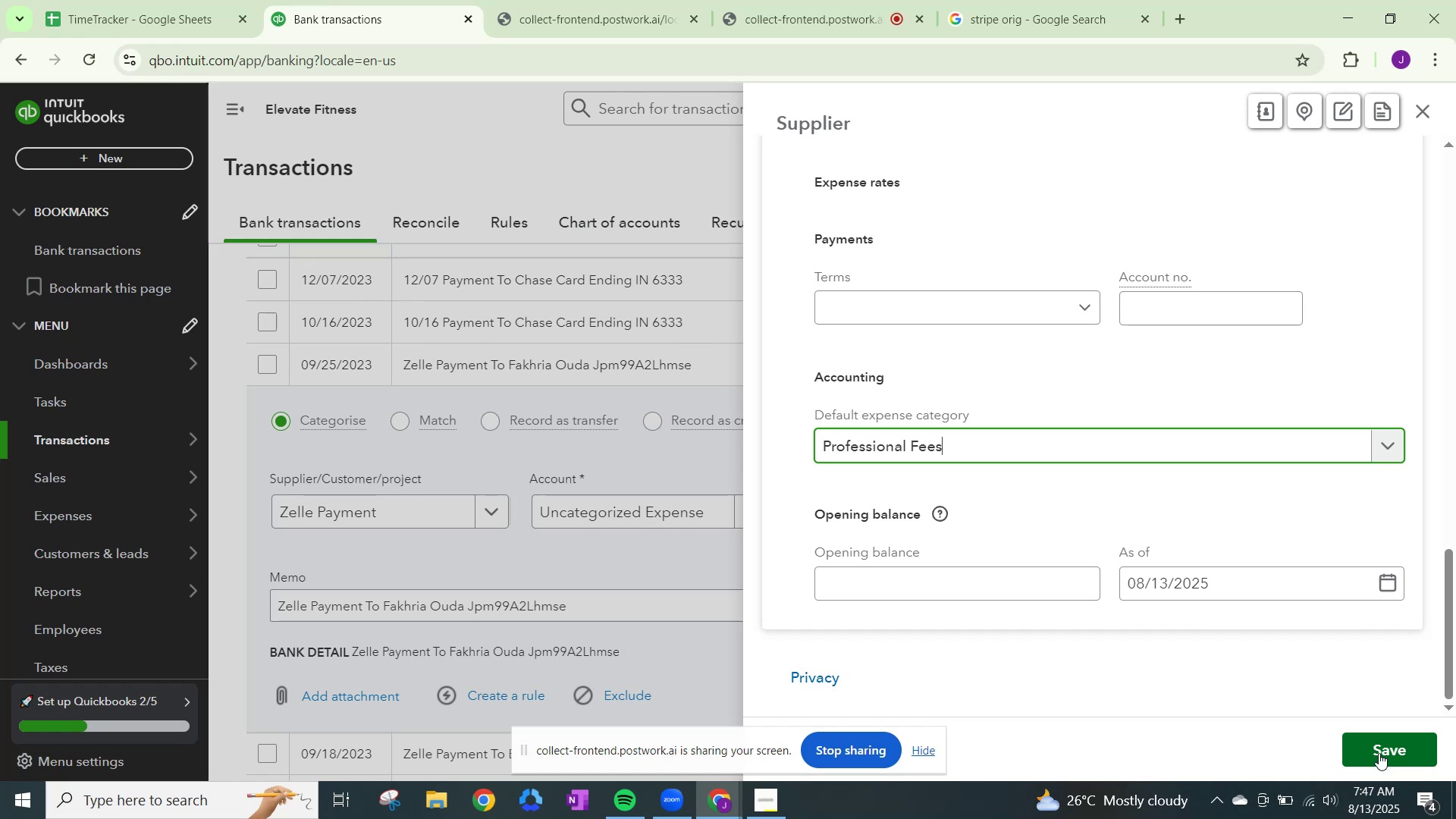 
left_click([1379, 753])
 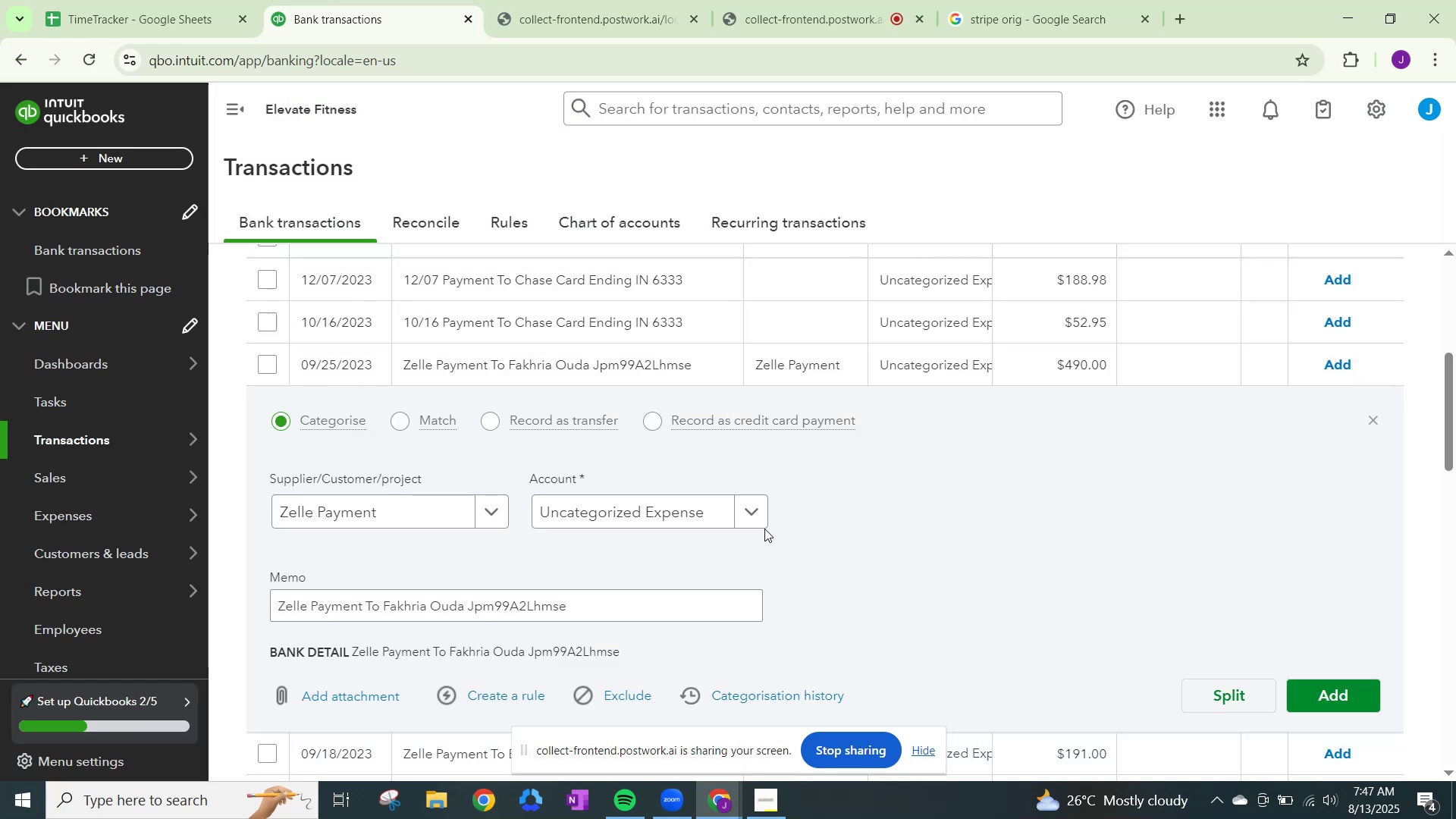 
left_click([755, 513])
 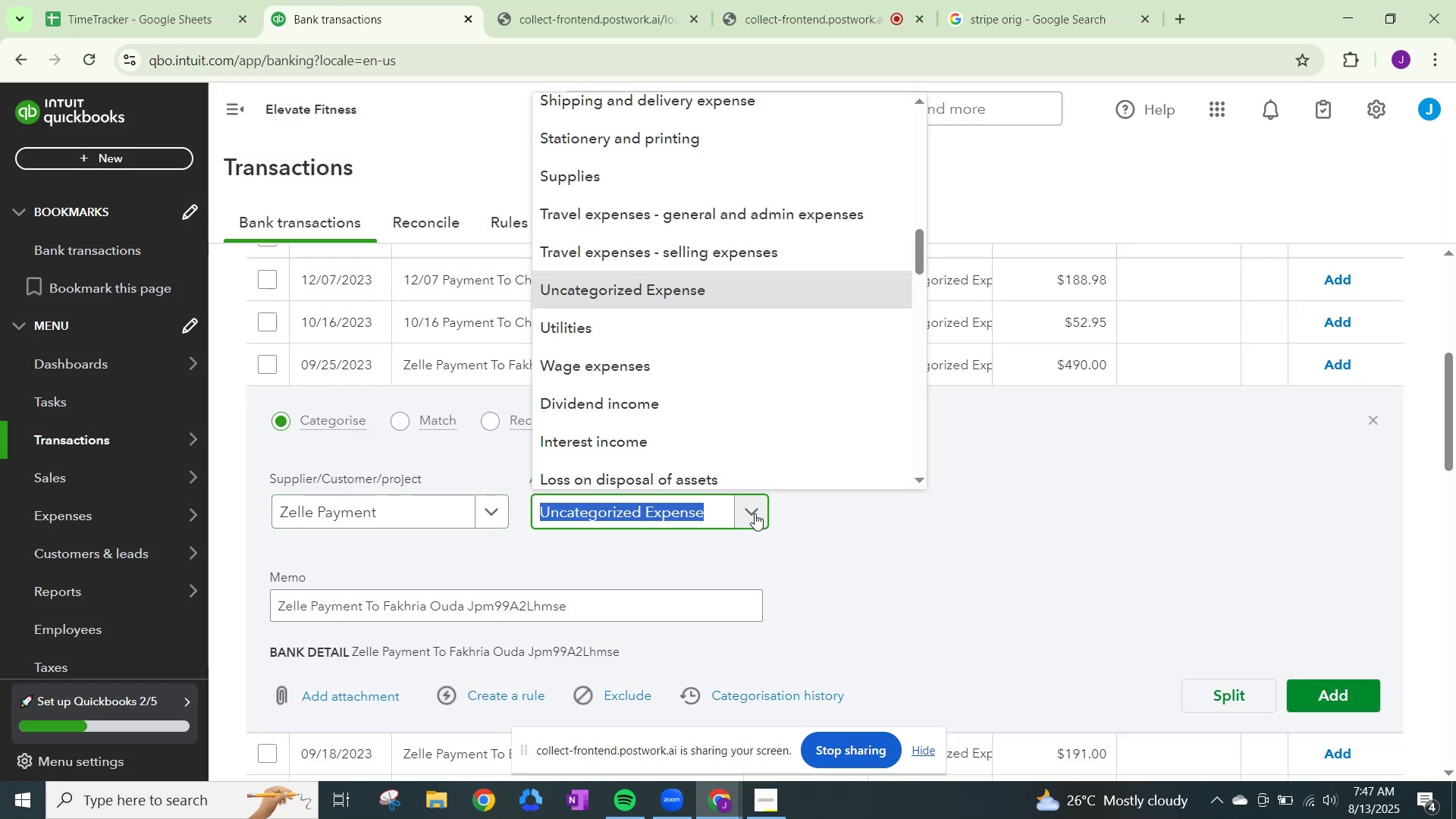 
type(prof)
 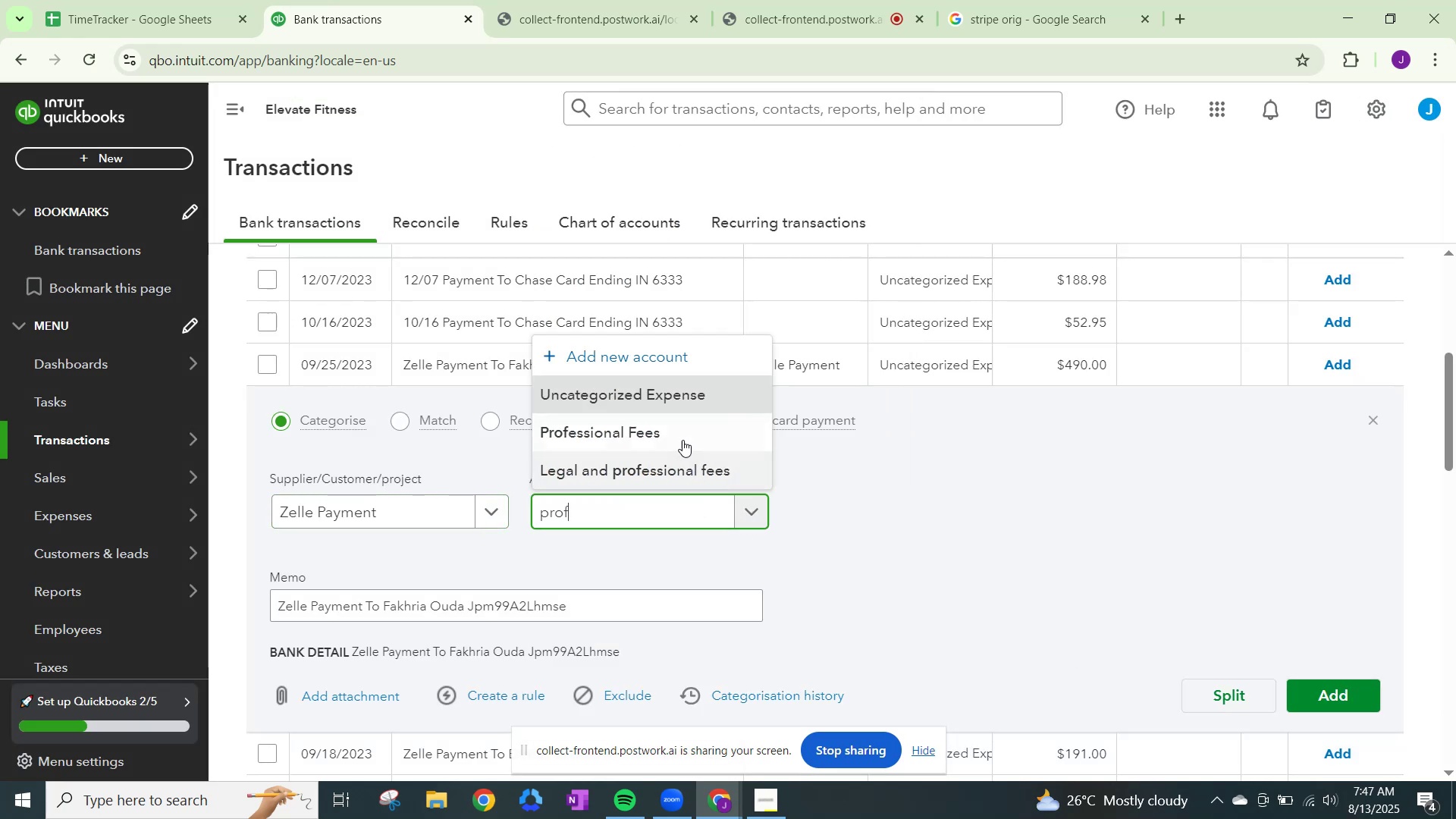 
left_click([673, 433])
 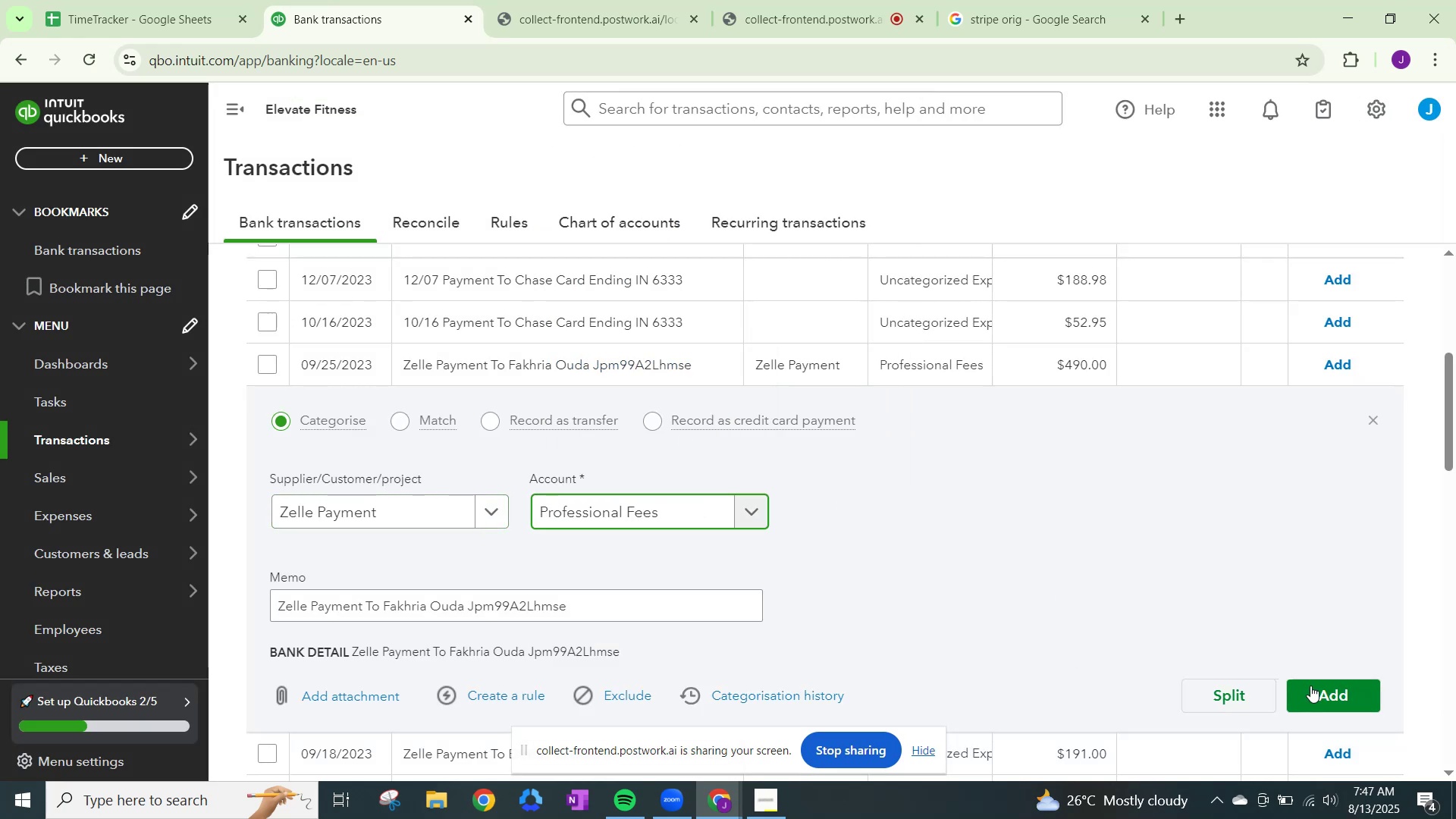 
left_click([1320, 696])
 